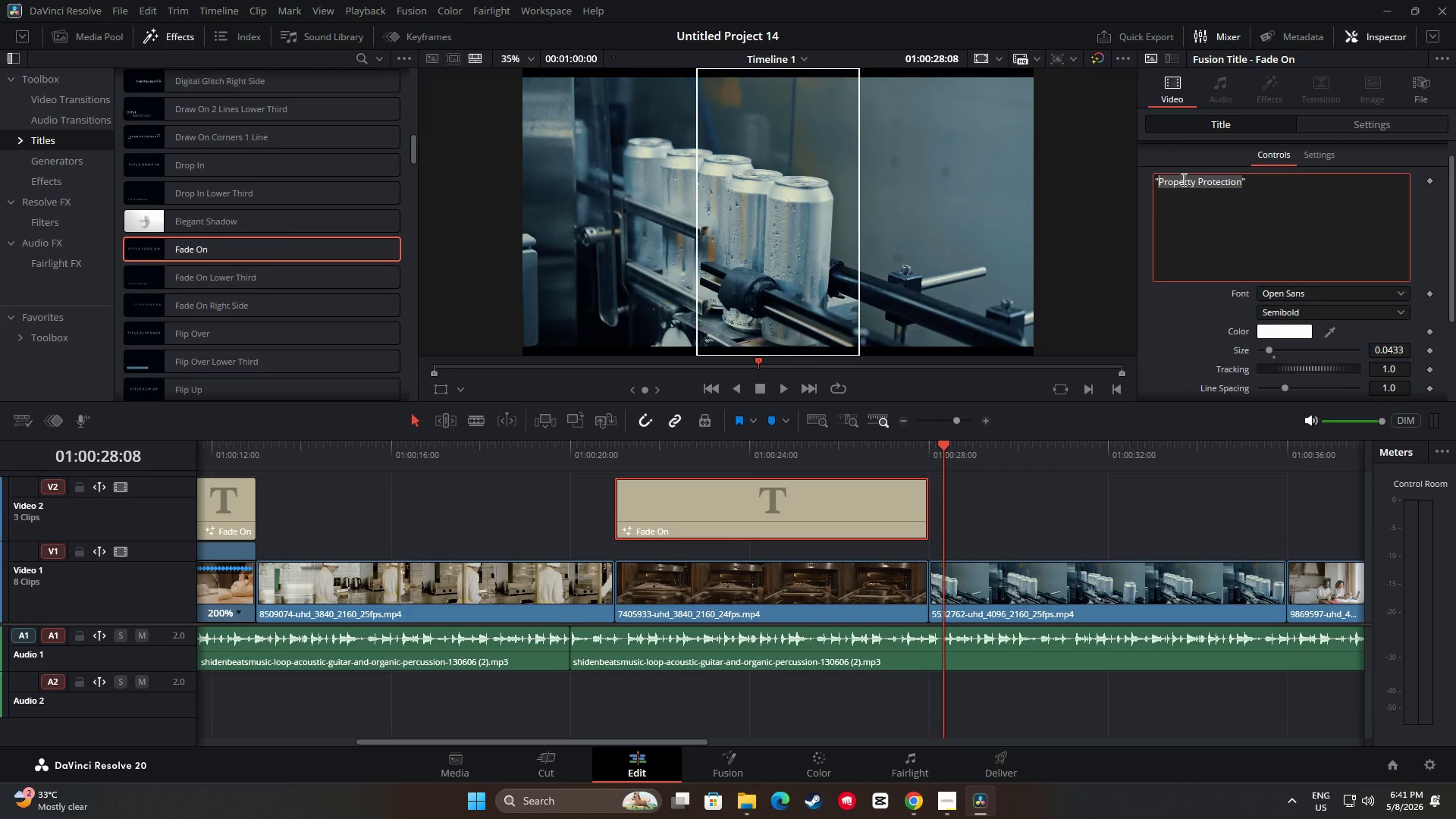 
wait(7.38)
 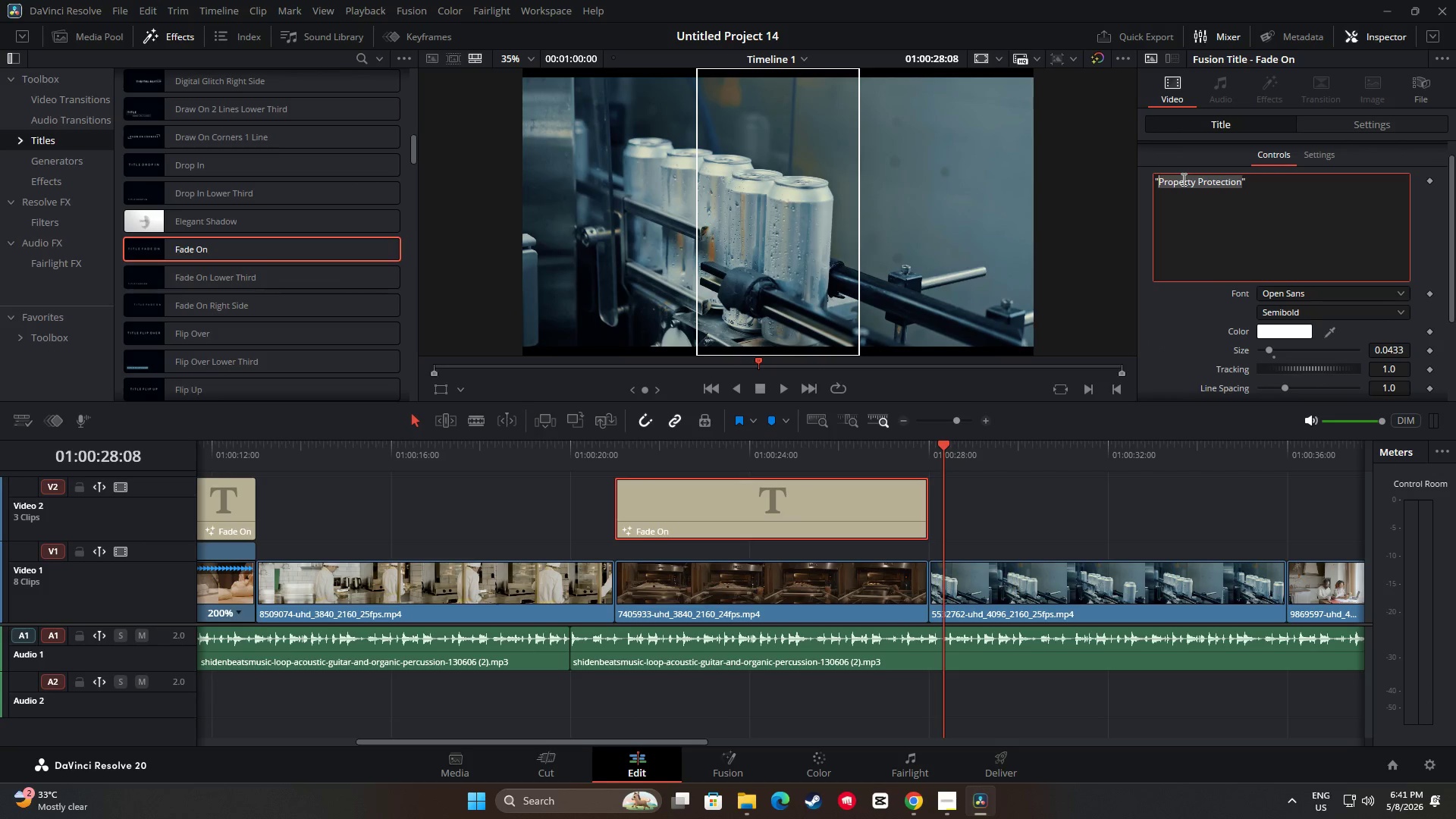 
left_click_drag(start_coordinate=[573, 743], to_coordinate=[304, 735])
 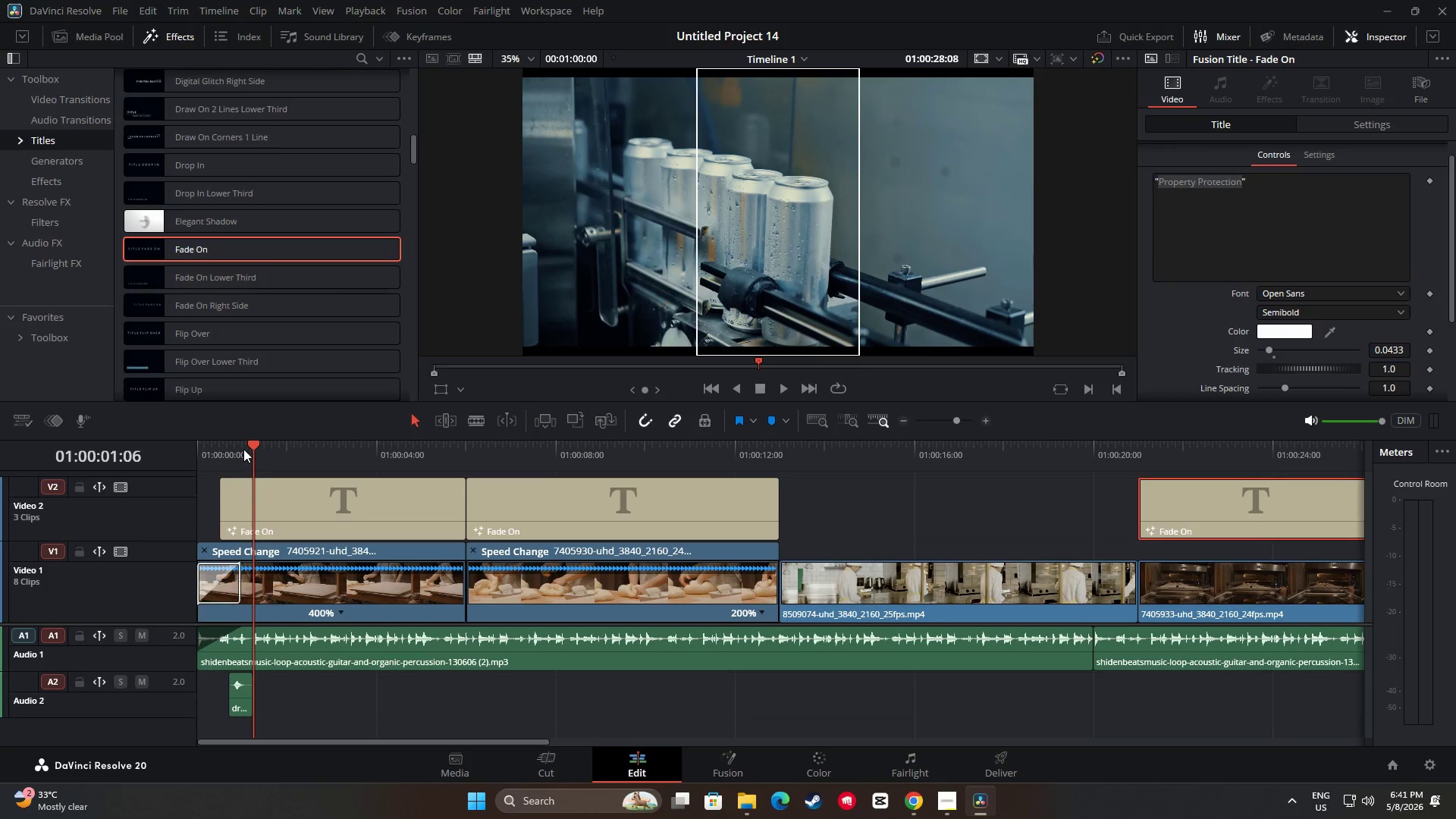 
left_click_drag(start_coordinate=[246, 445], to_coordinate=[212, 444])
 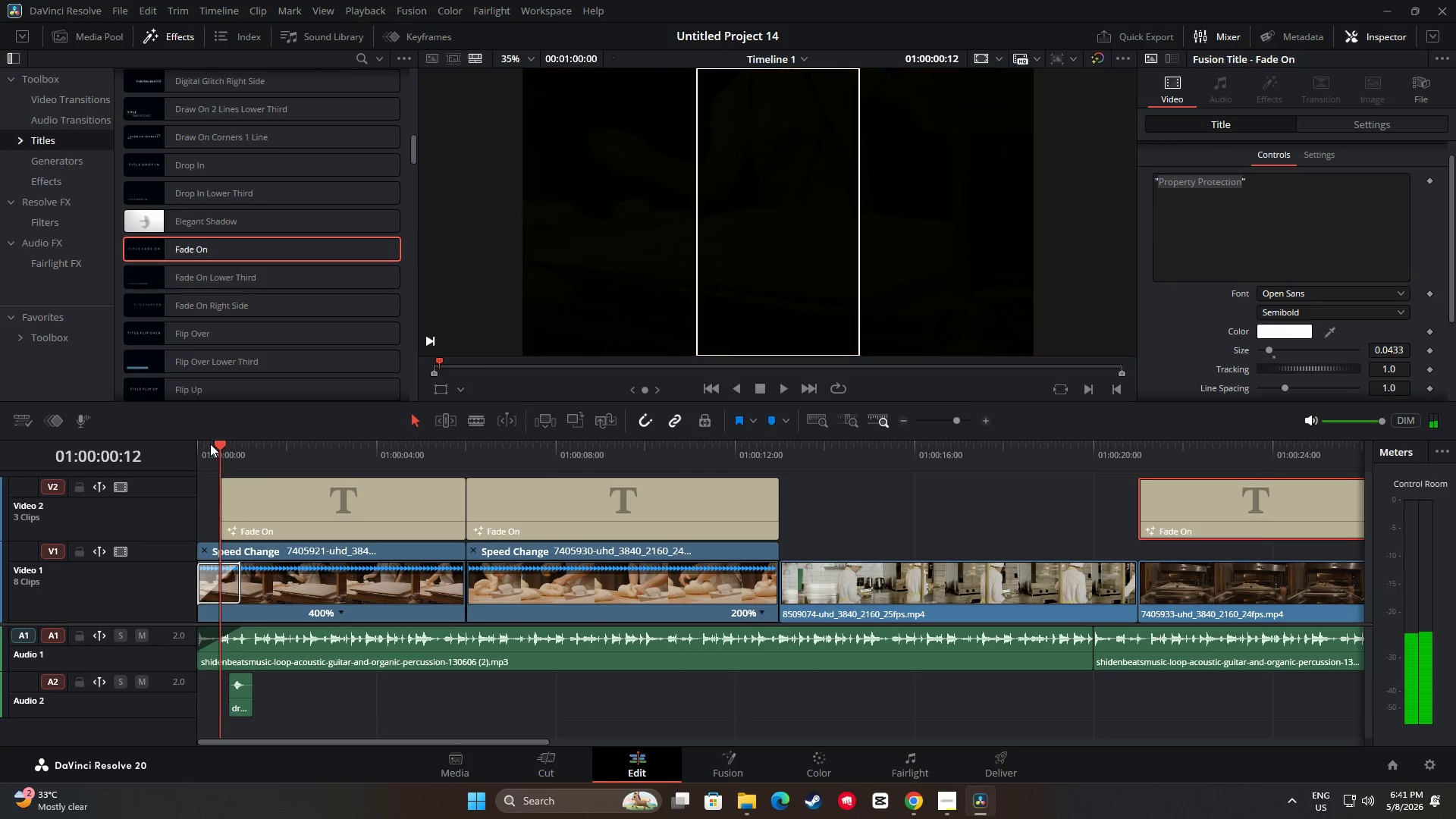 
key(Space)
 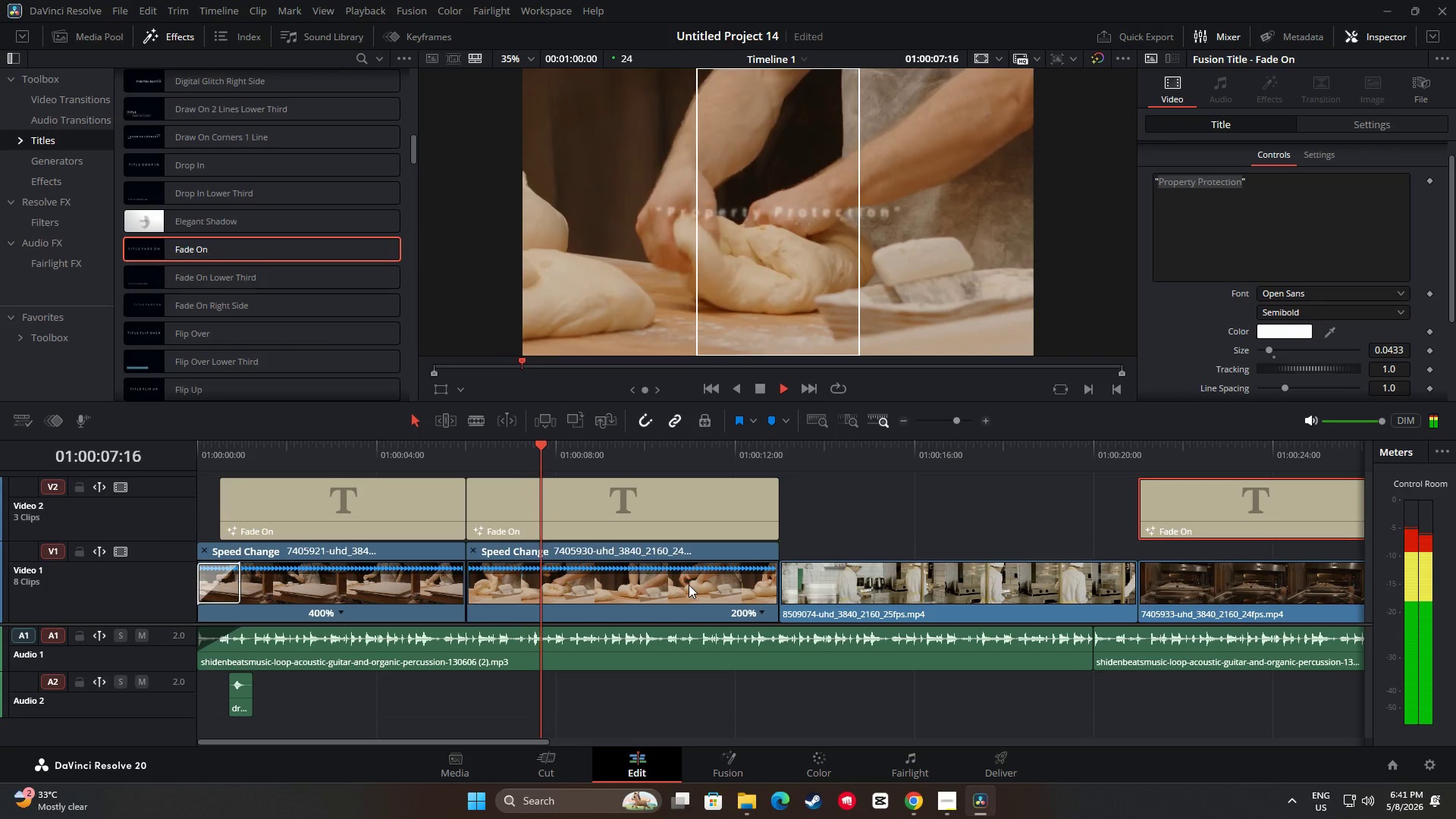 
wait(12.38)
 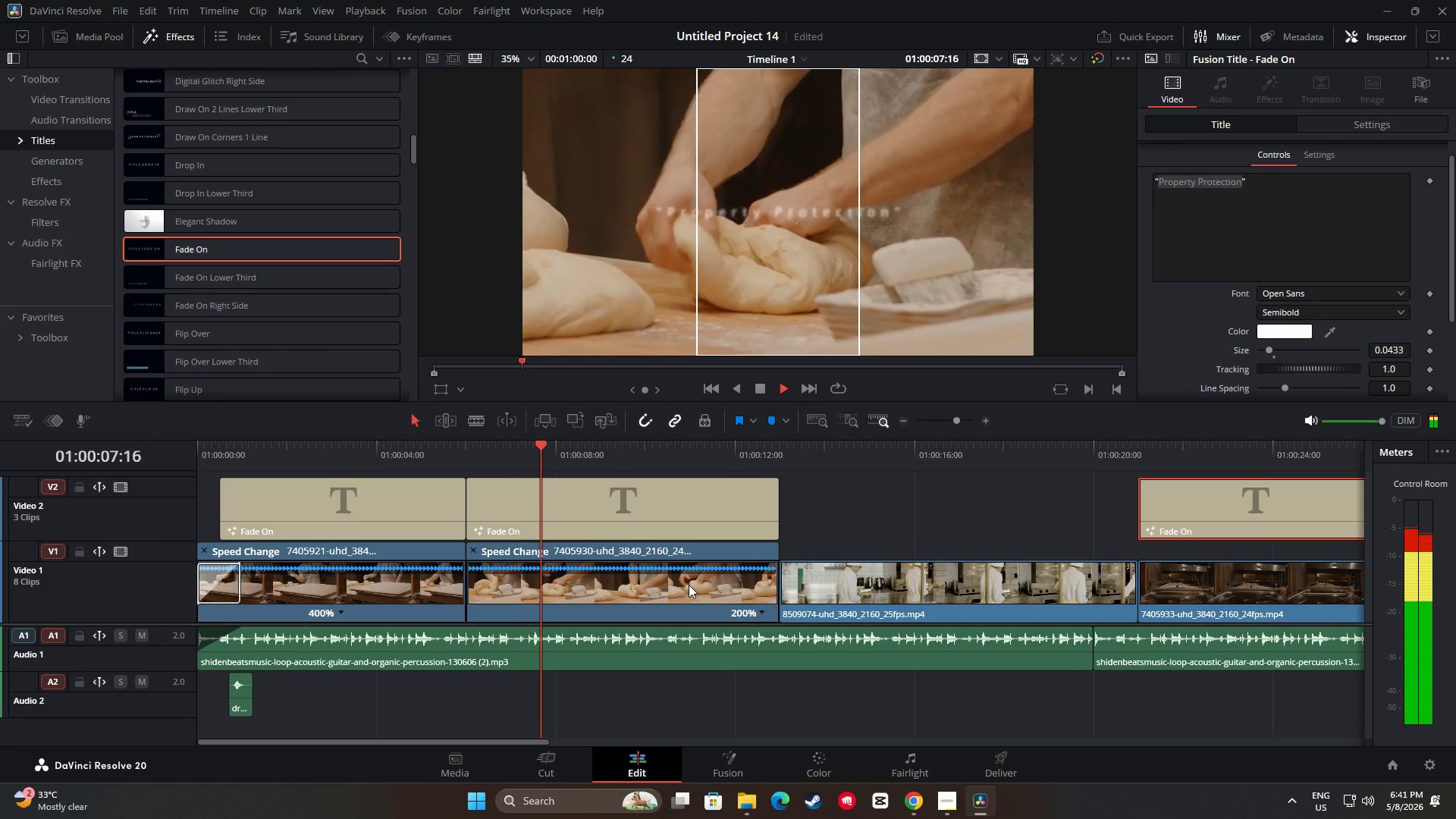 
key(Space)
 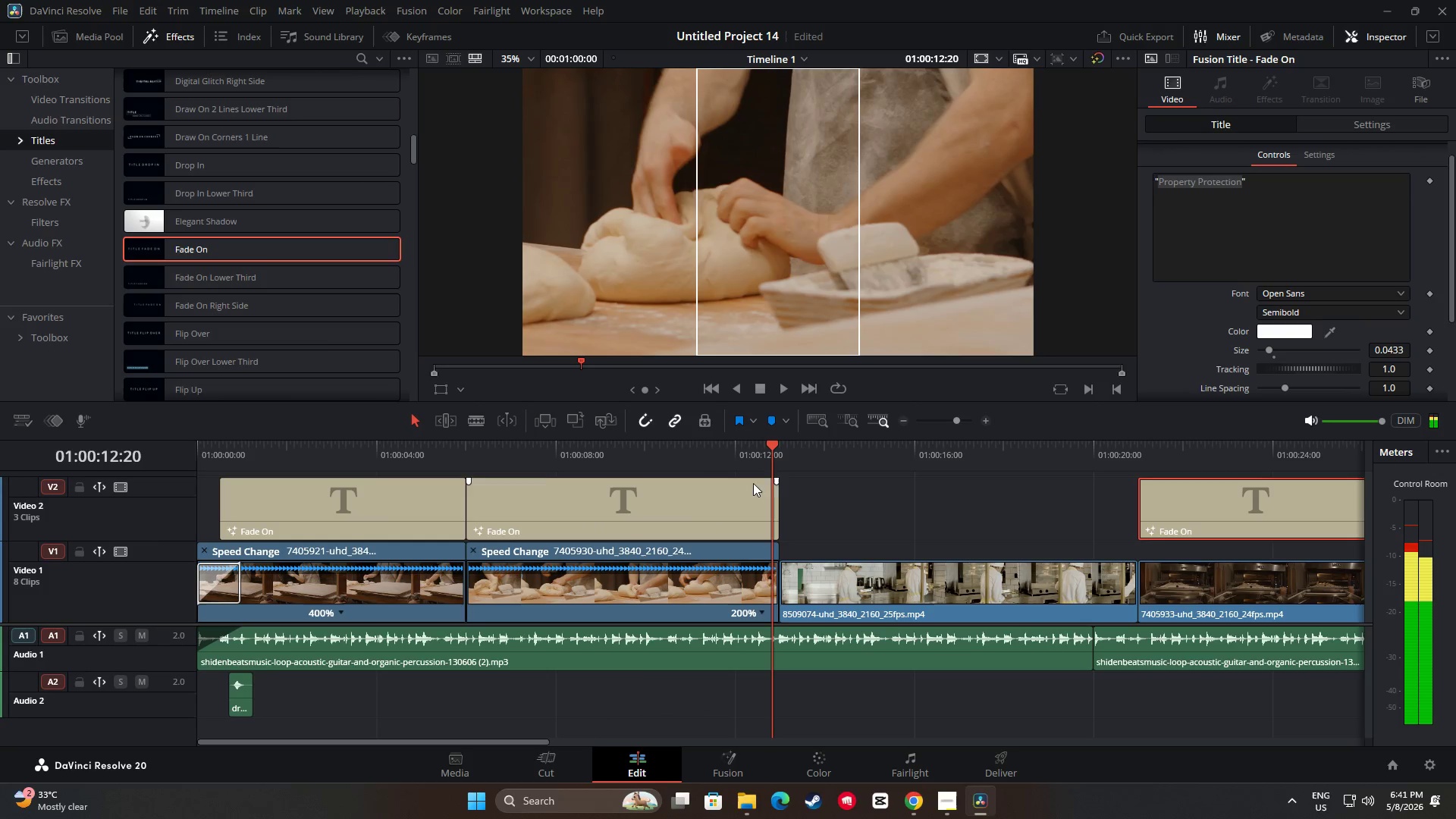 
left_click_drag(start_coordinate=[775, 448], to_coordinate=[433, 471])
 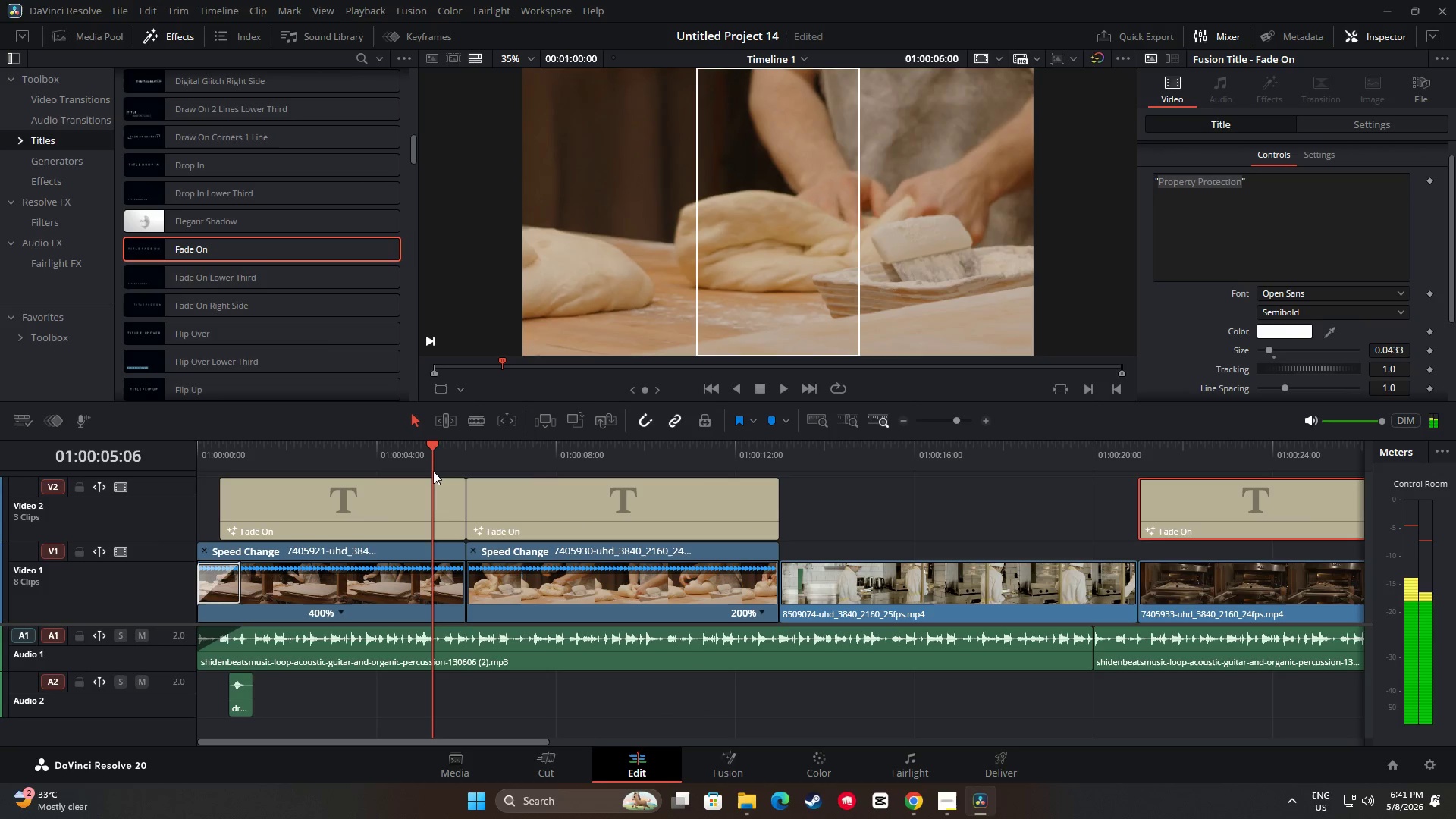 
key(Space)
 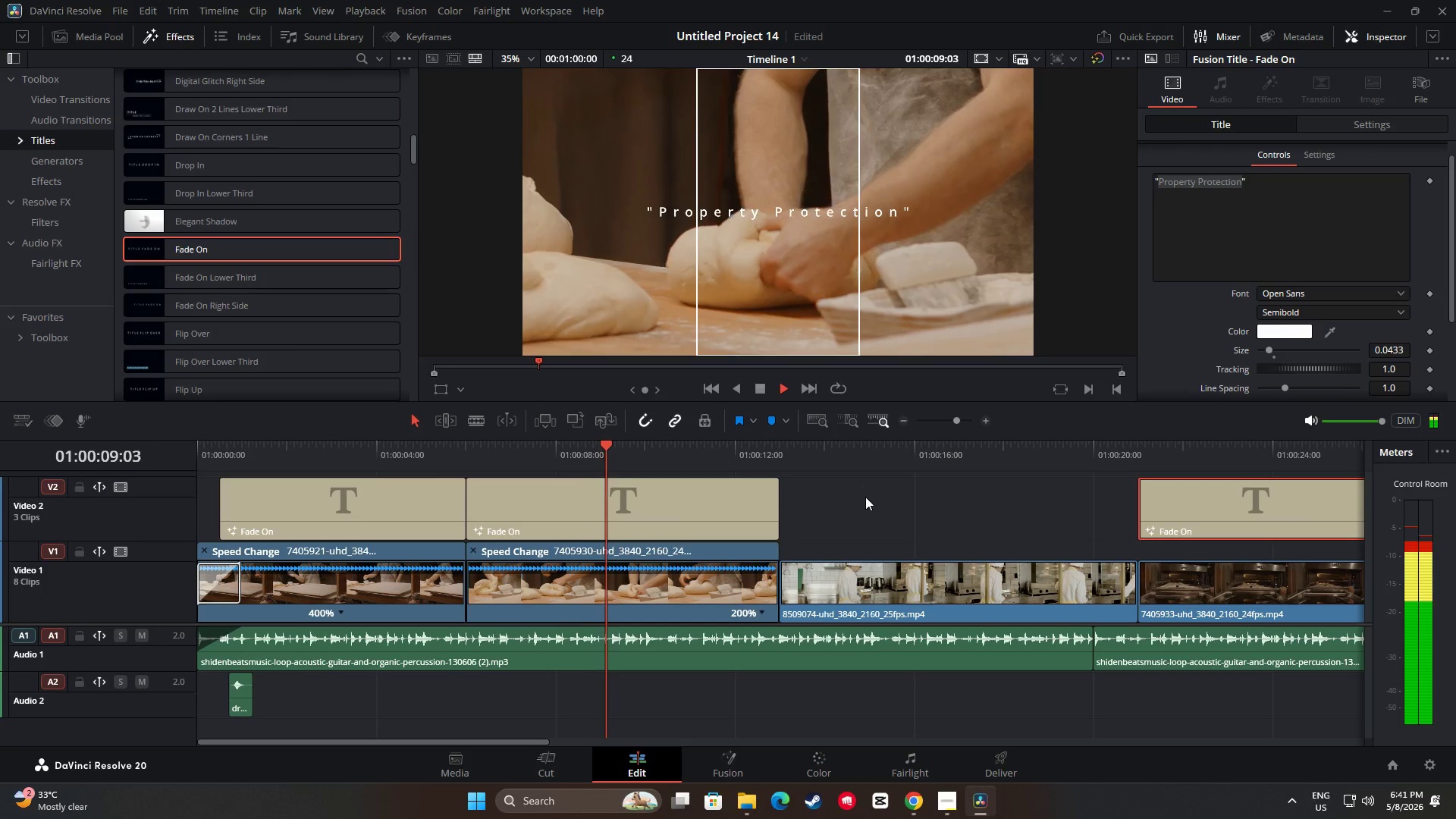 
wait(9.25)
 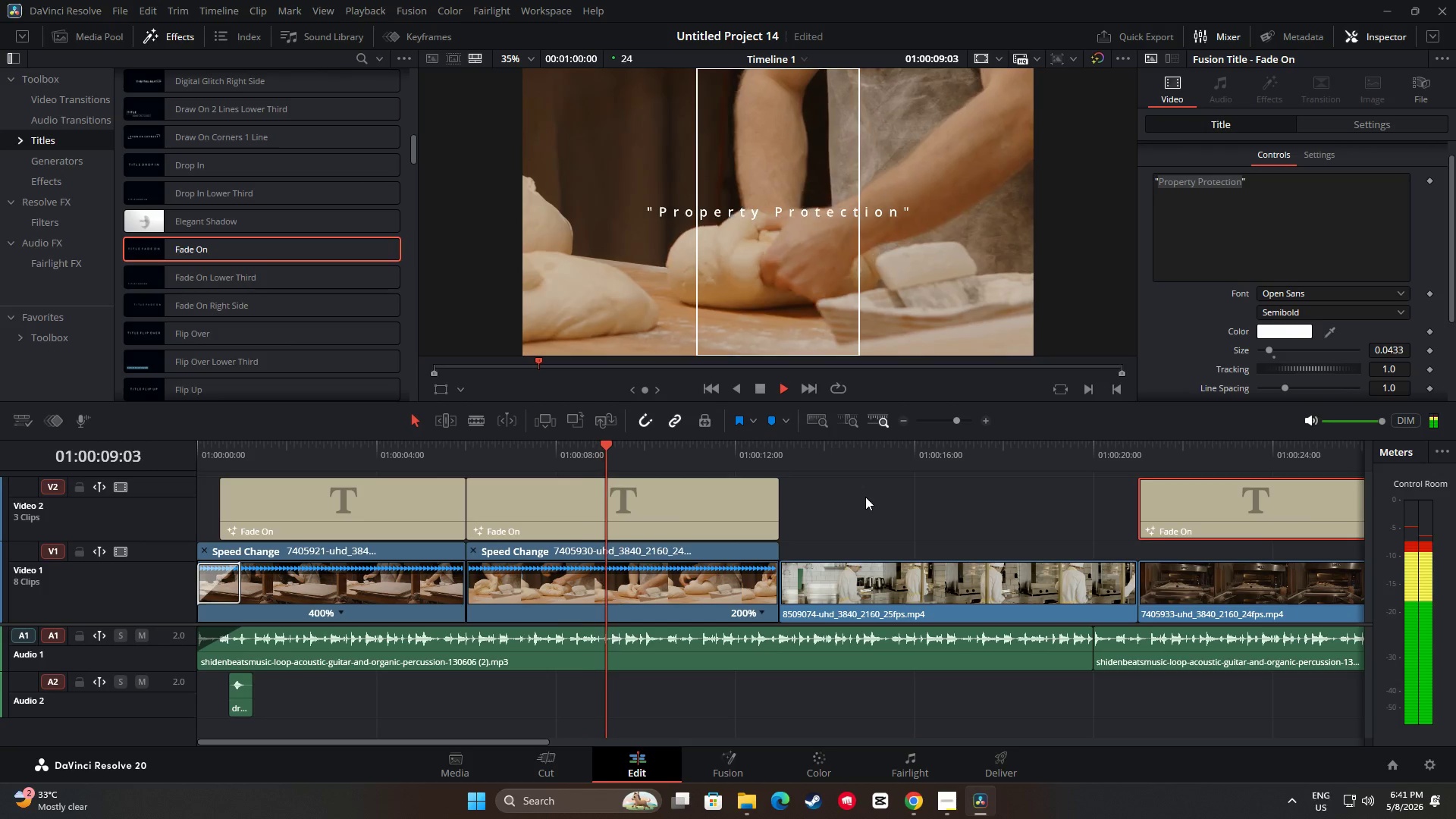 
left_click_drag(start_coordinate=[537, 742], to_coordinate=[730, 736])
 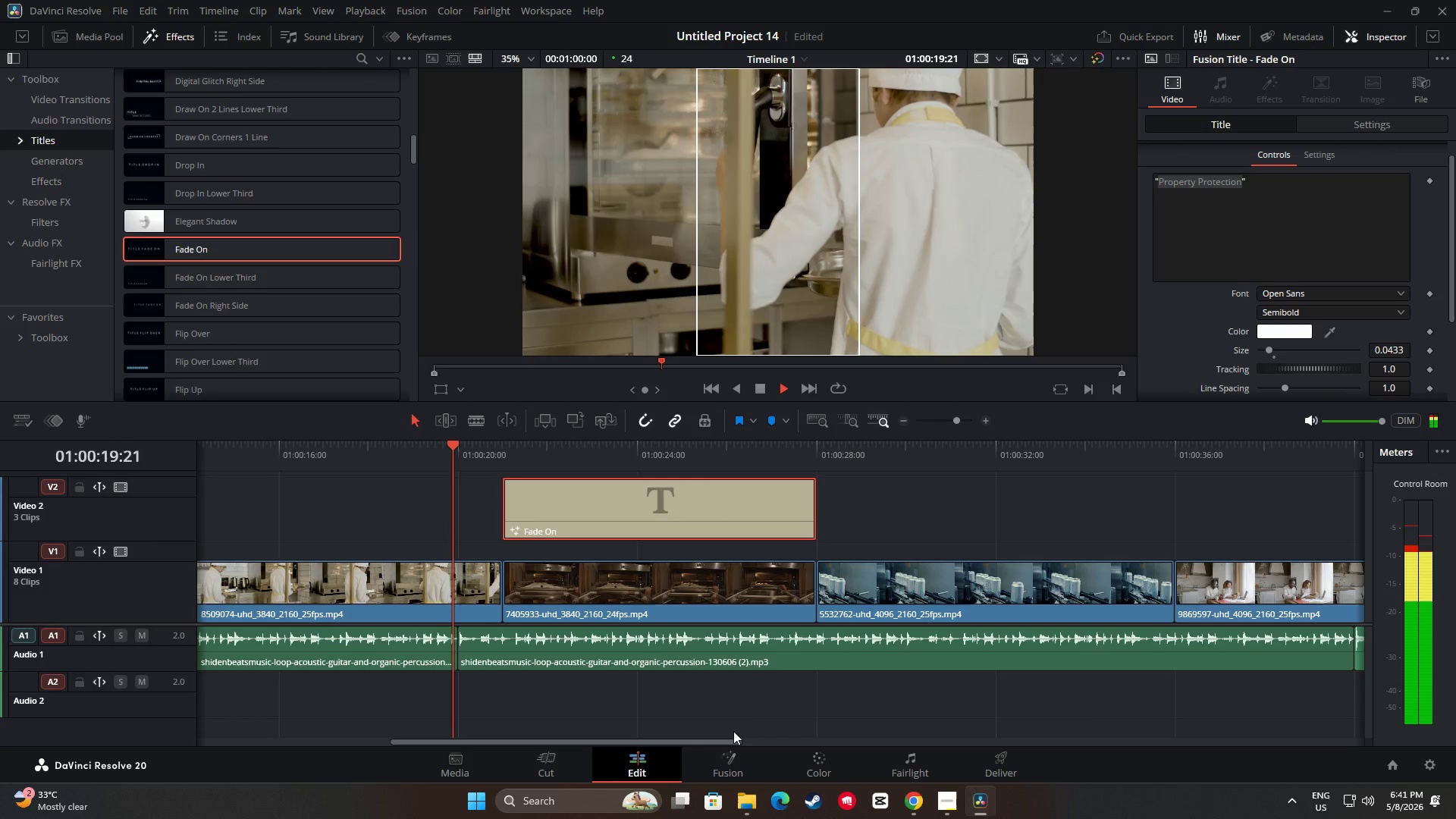 
key(Space)
 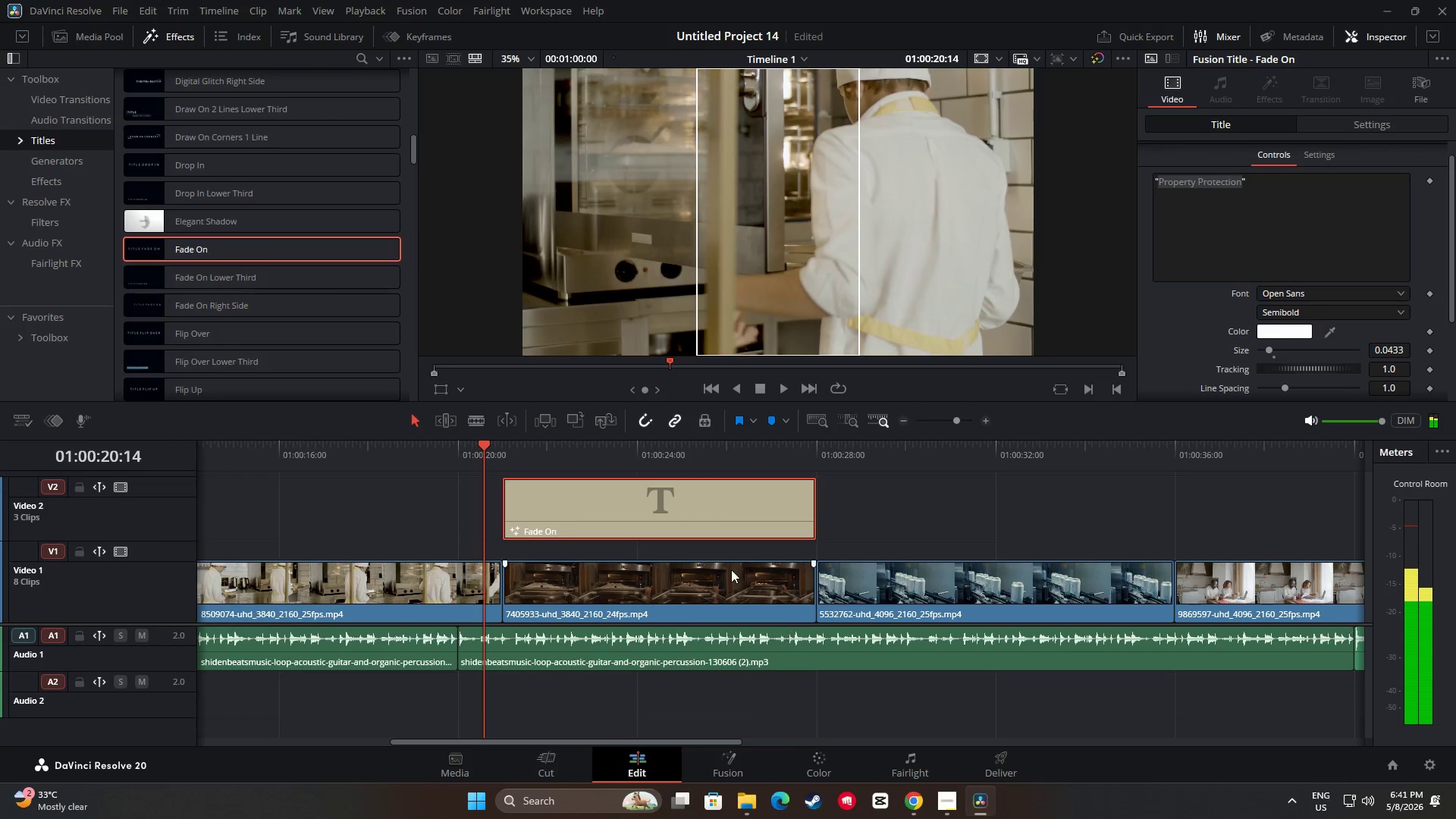 
key(Space)
 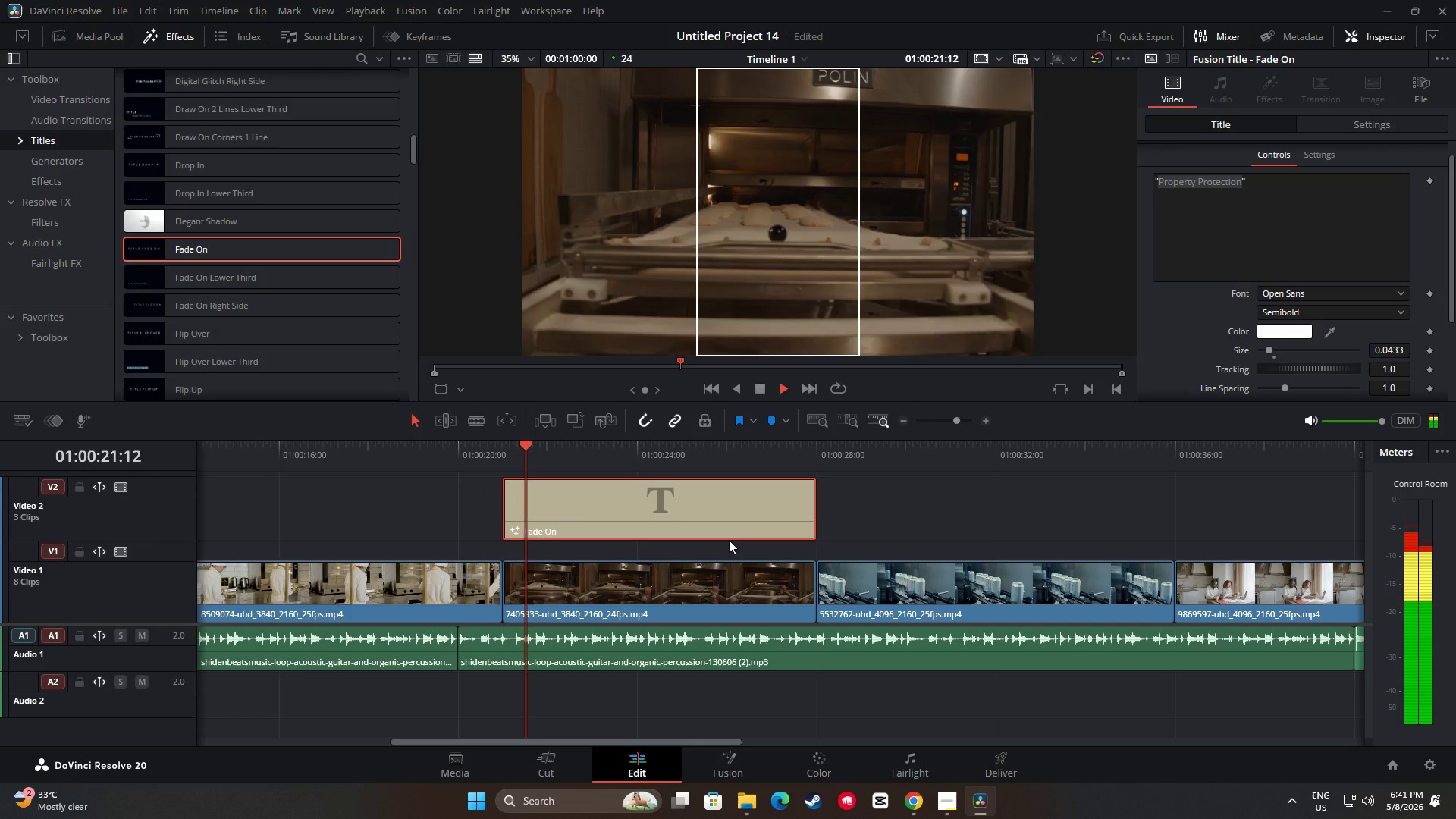 
key(Space)
 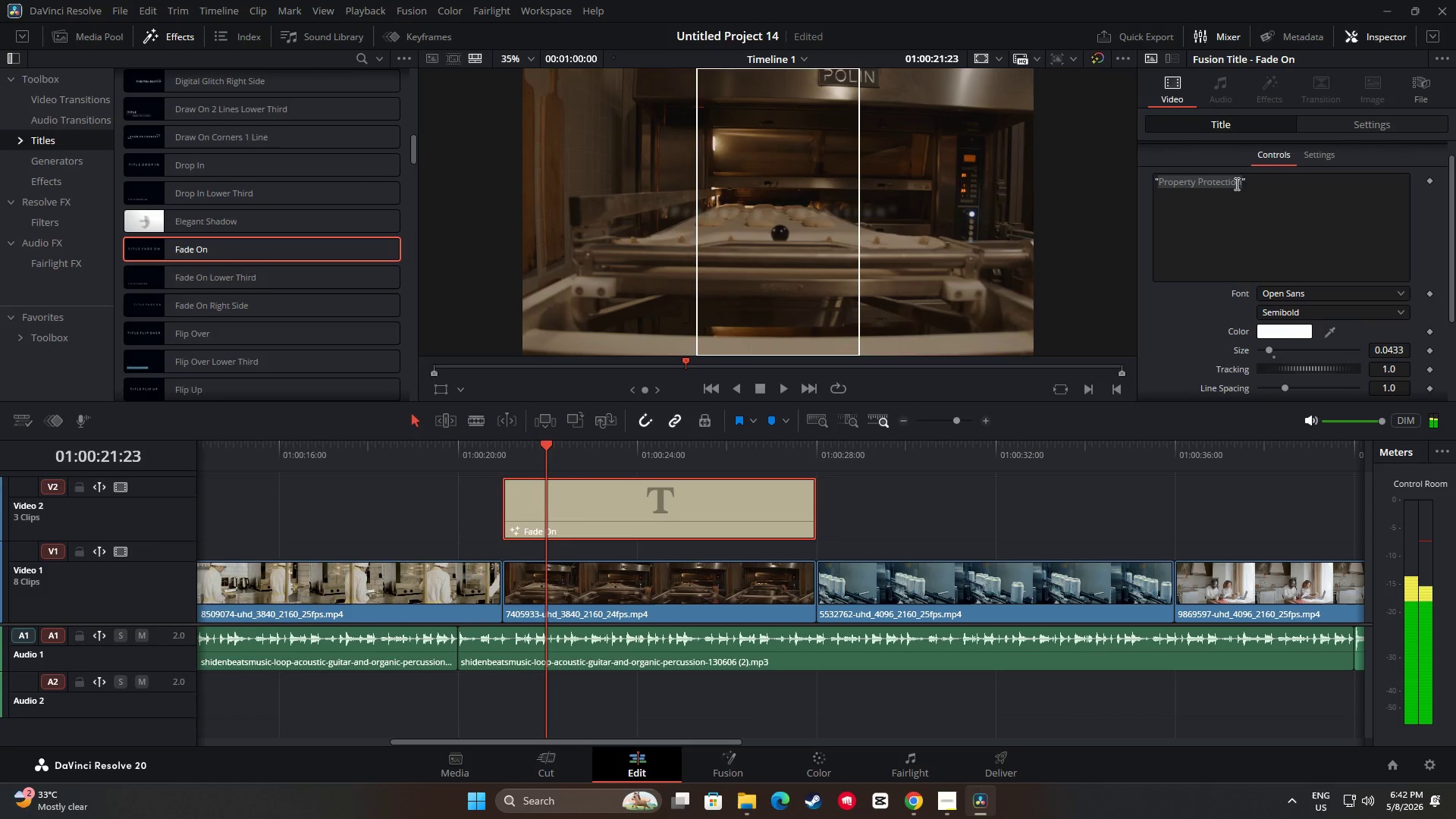 
left_click_drag(start_coordinate=[1240, 181], to_coordinate=[1169, 183])
 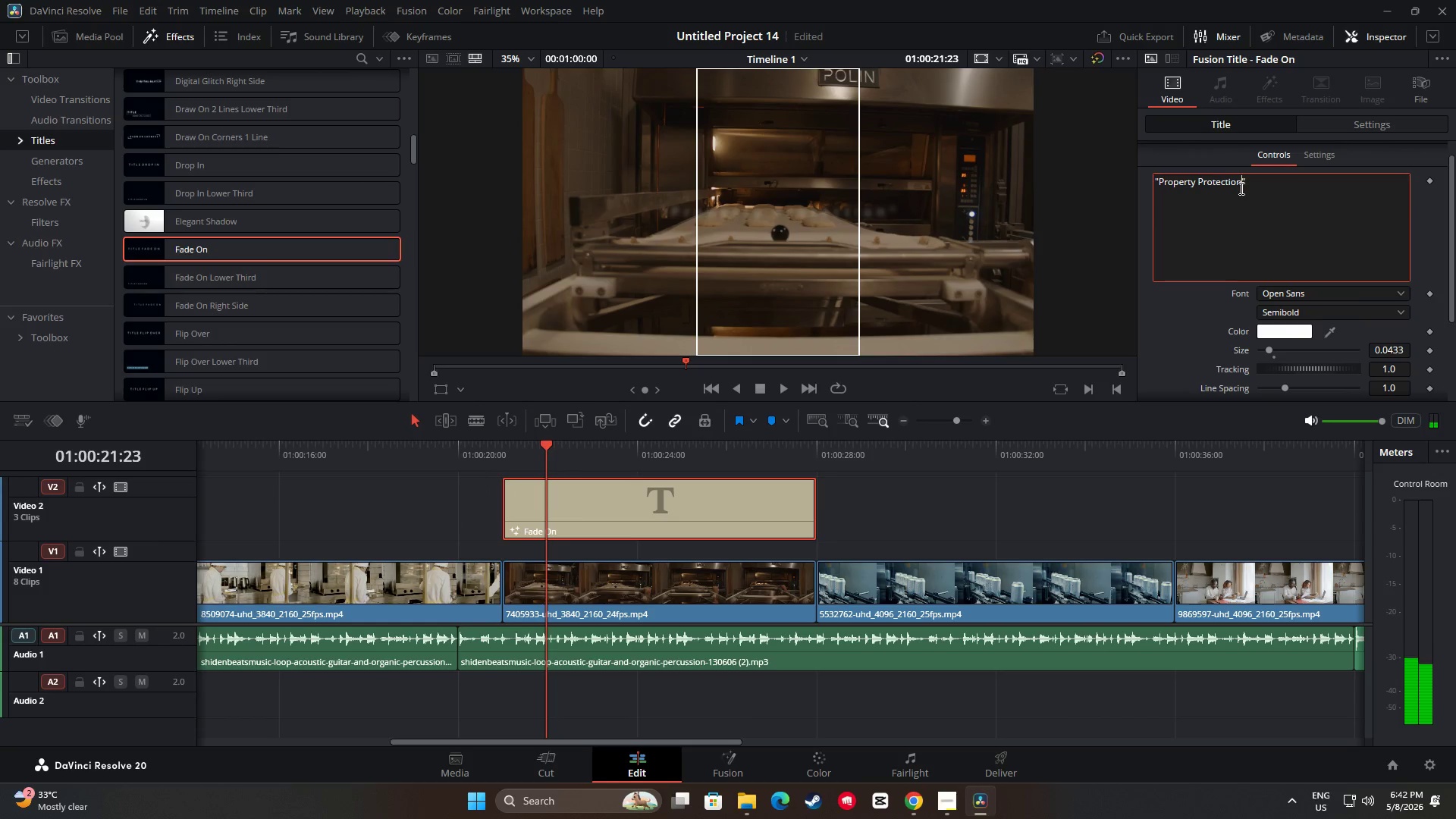 
left_click_drag(start_coordinate=[1240, 187], to_coordinate=[1160, 184])
 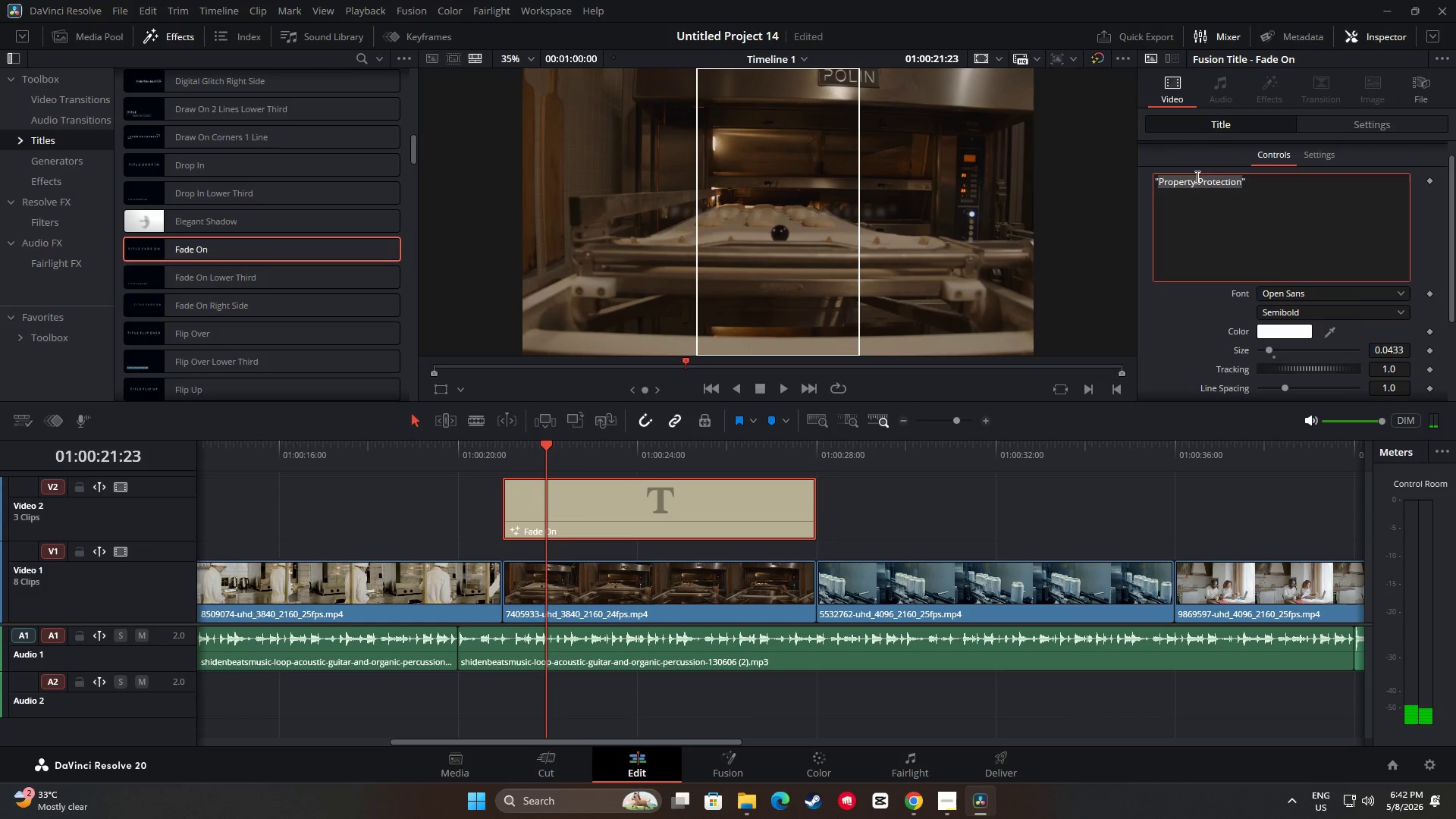 
left_click([1239, 191])
 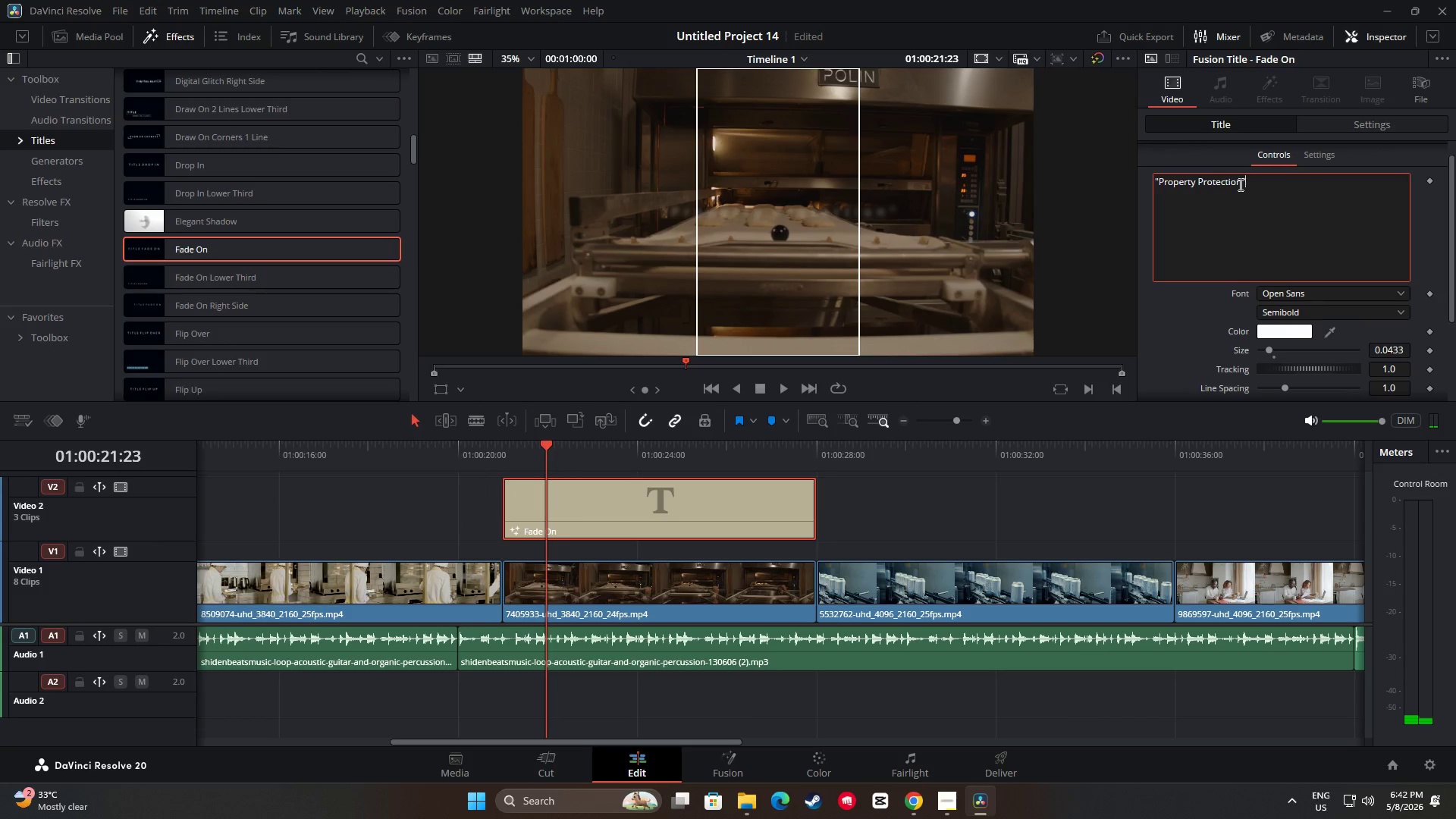 
left_click_drag(start_coordinate=[1239, 184], to_coordinate=[1160, 185])
 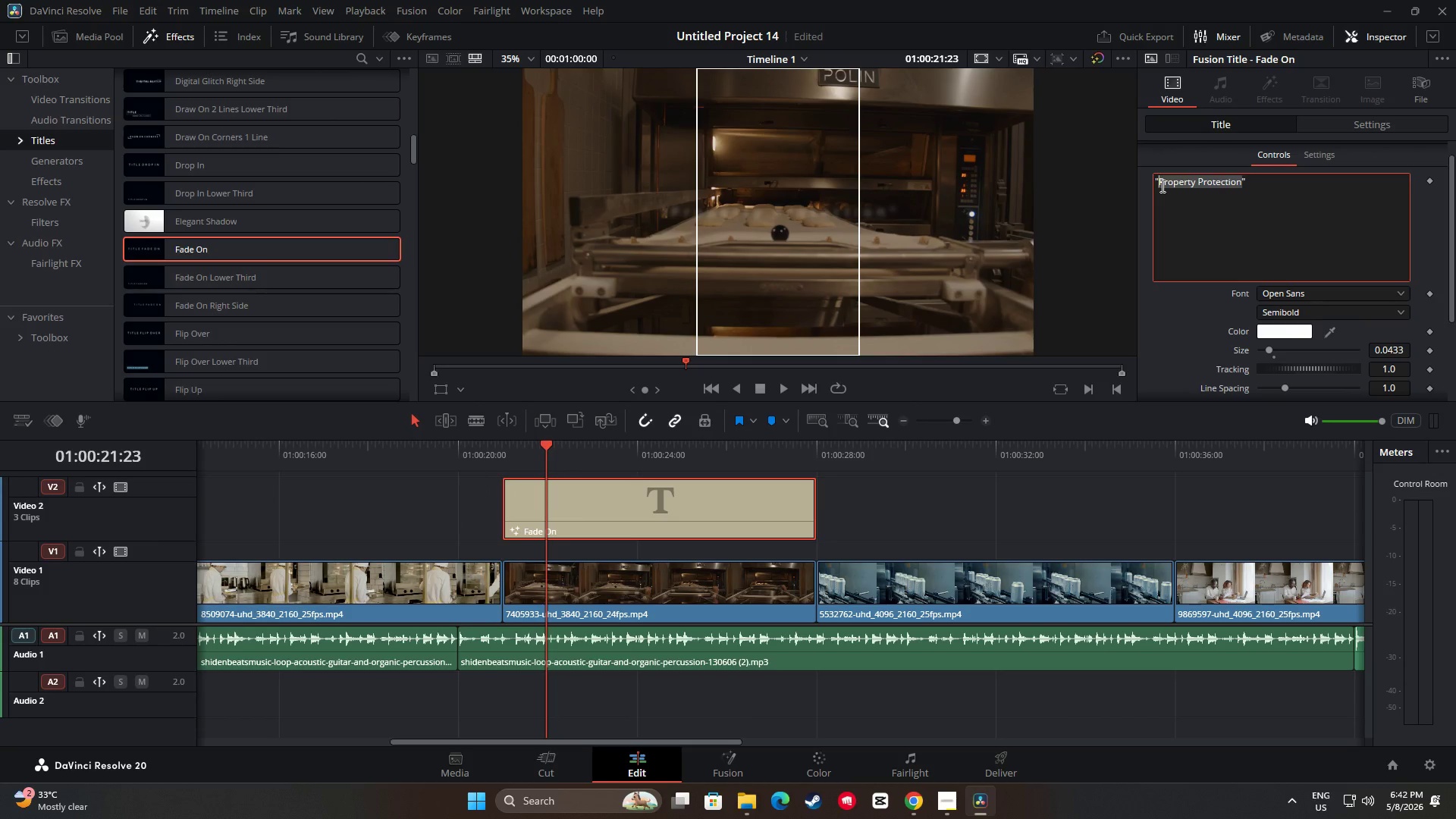 
key(Backspace)
type(Liability)
 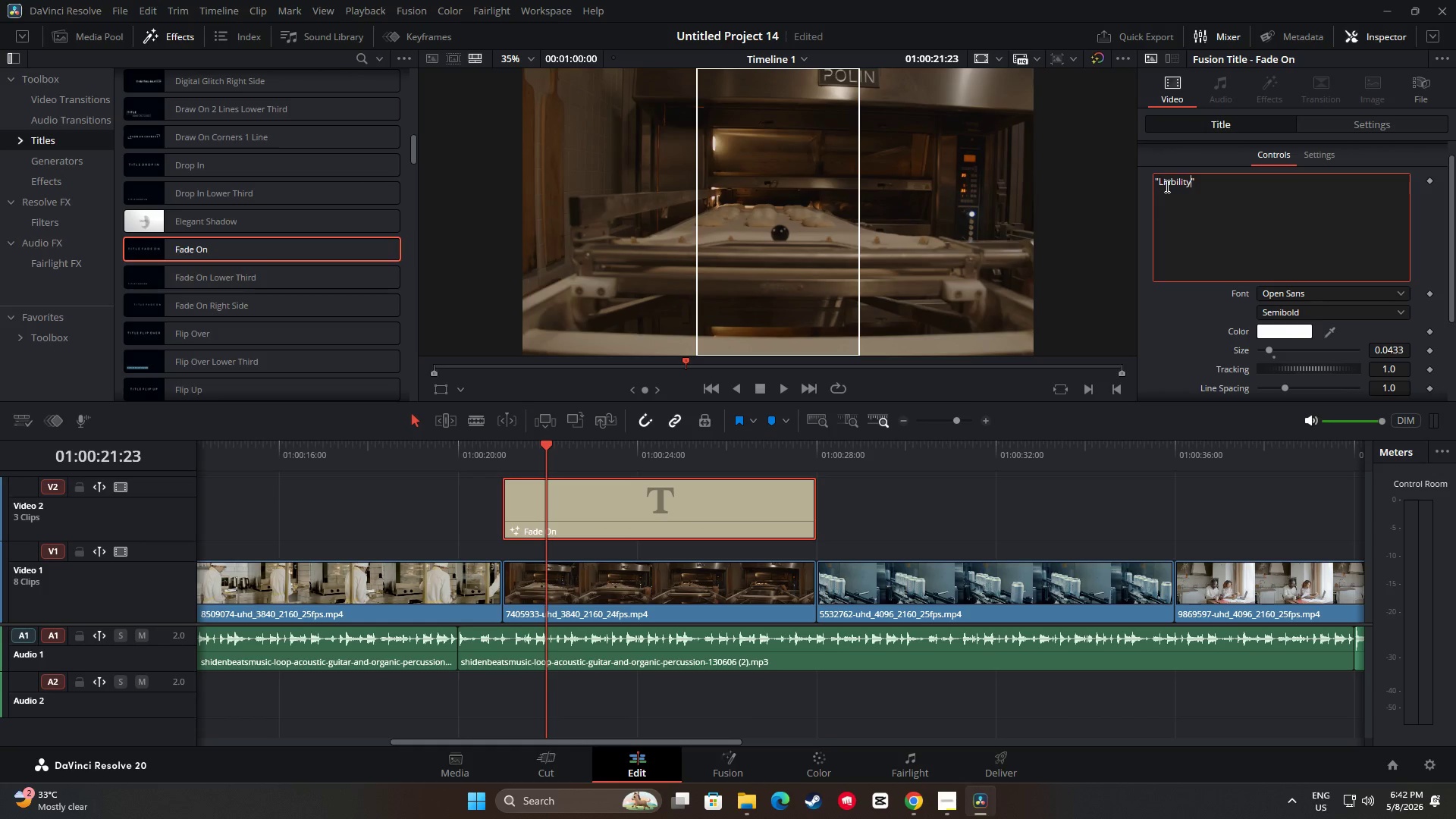 
type( Coverga)
key(Backspace)
key(Backspace)
type(age)
 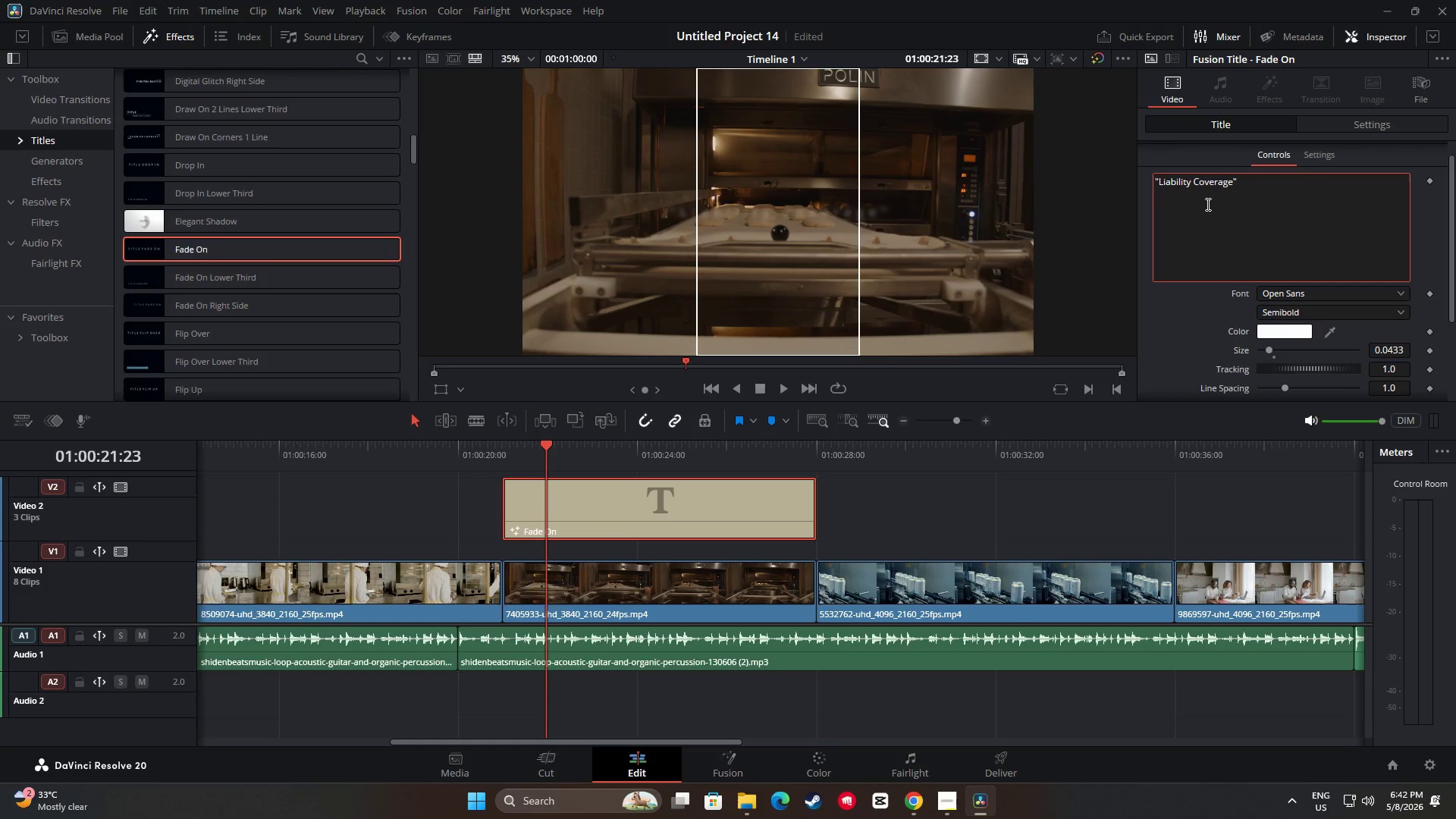 
left_click_drag(start_coordinate=[540, 448], to_coordinate=[487, 450])
 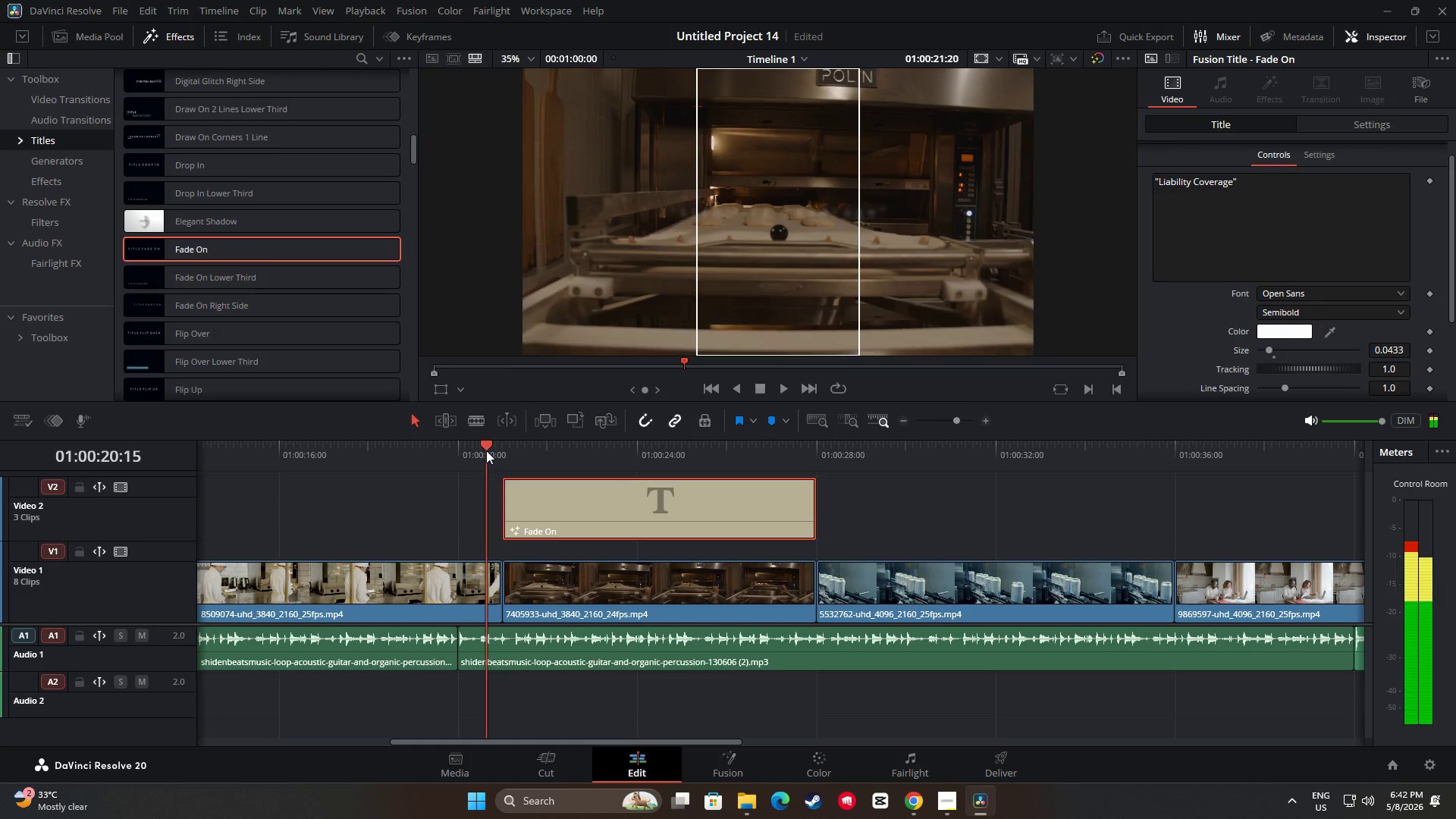 
key(Space)
 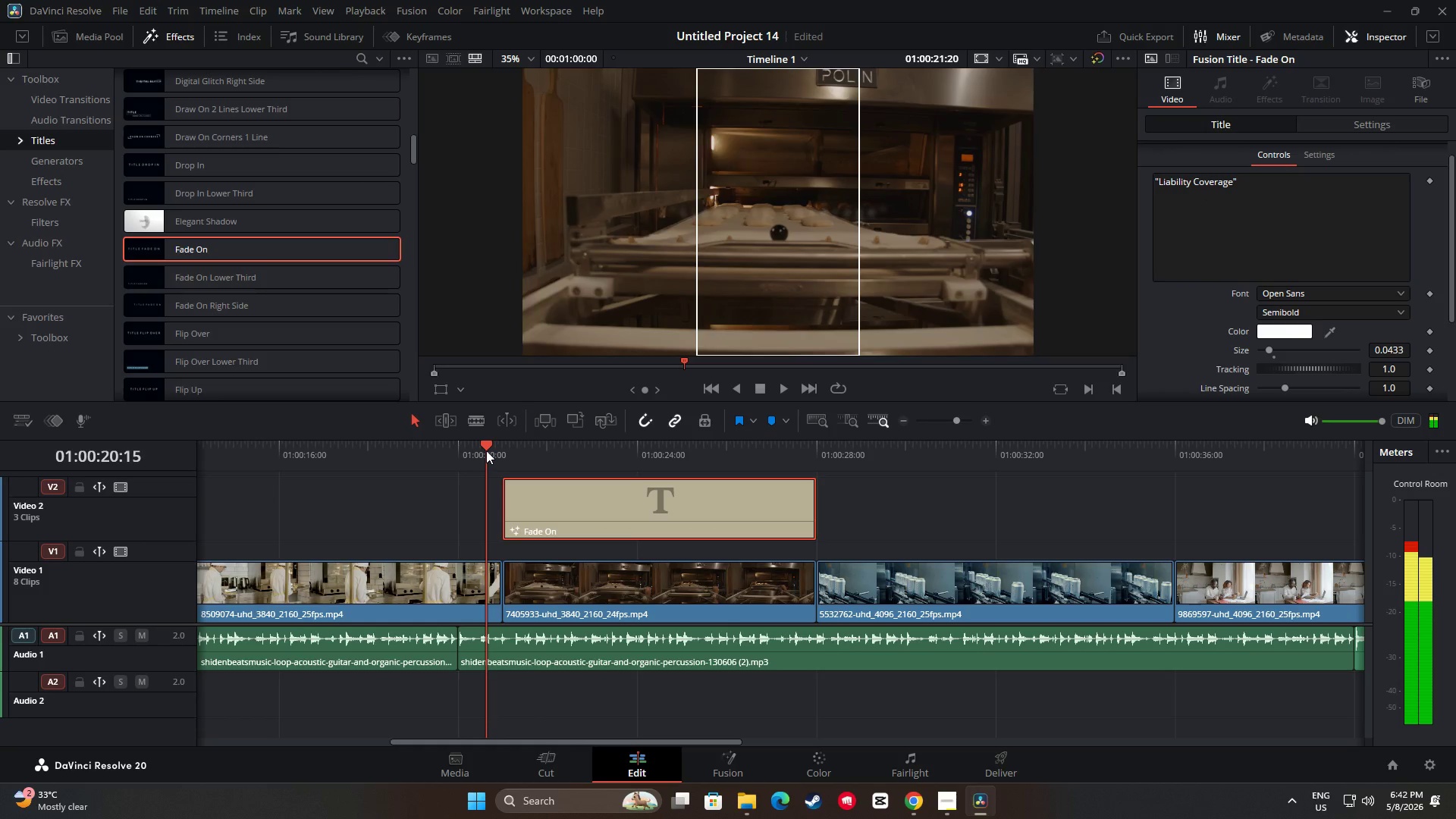 
key(Space)
 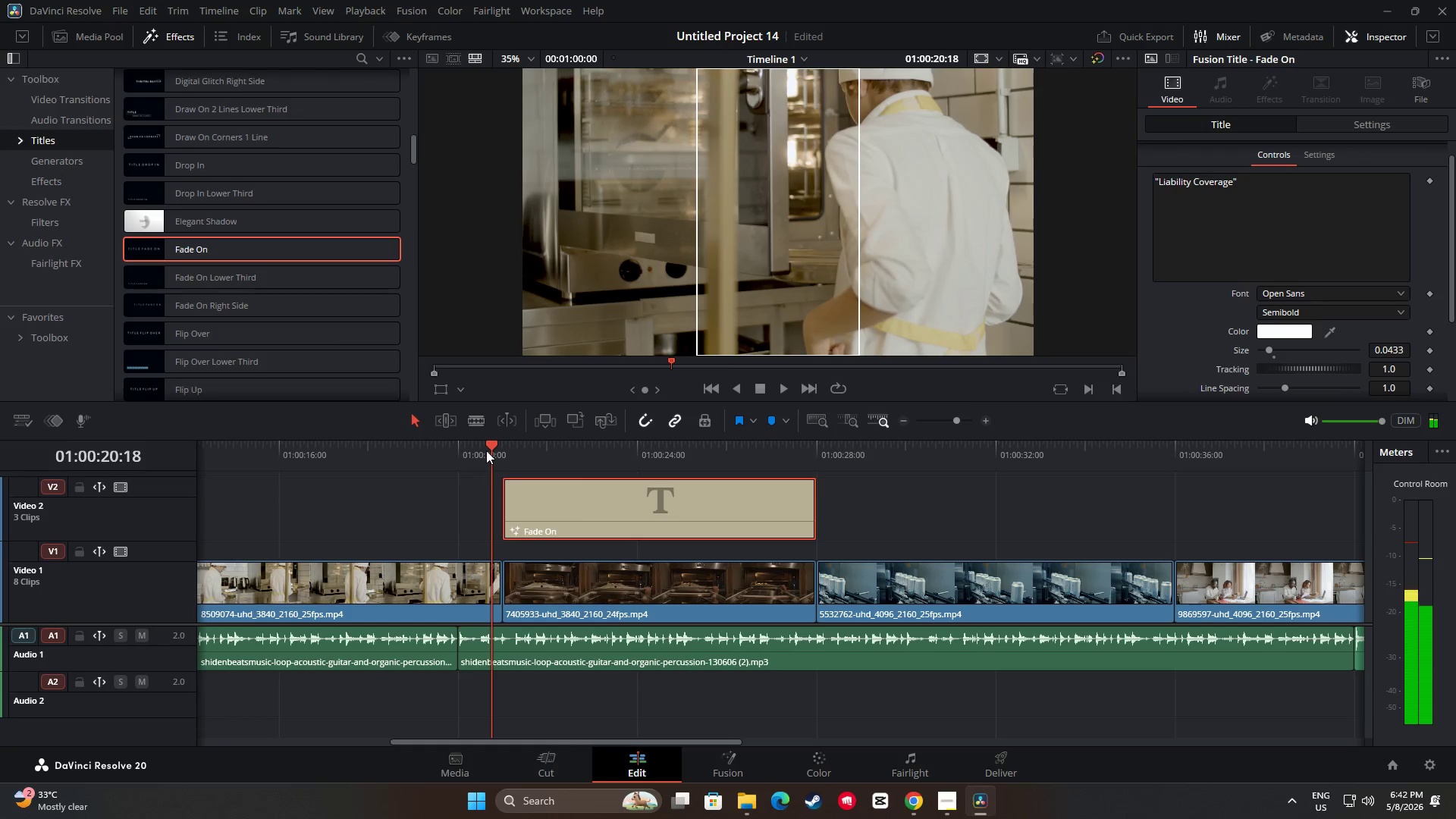 
key(Space)
 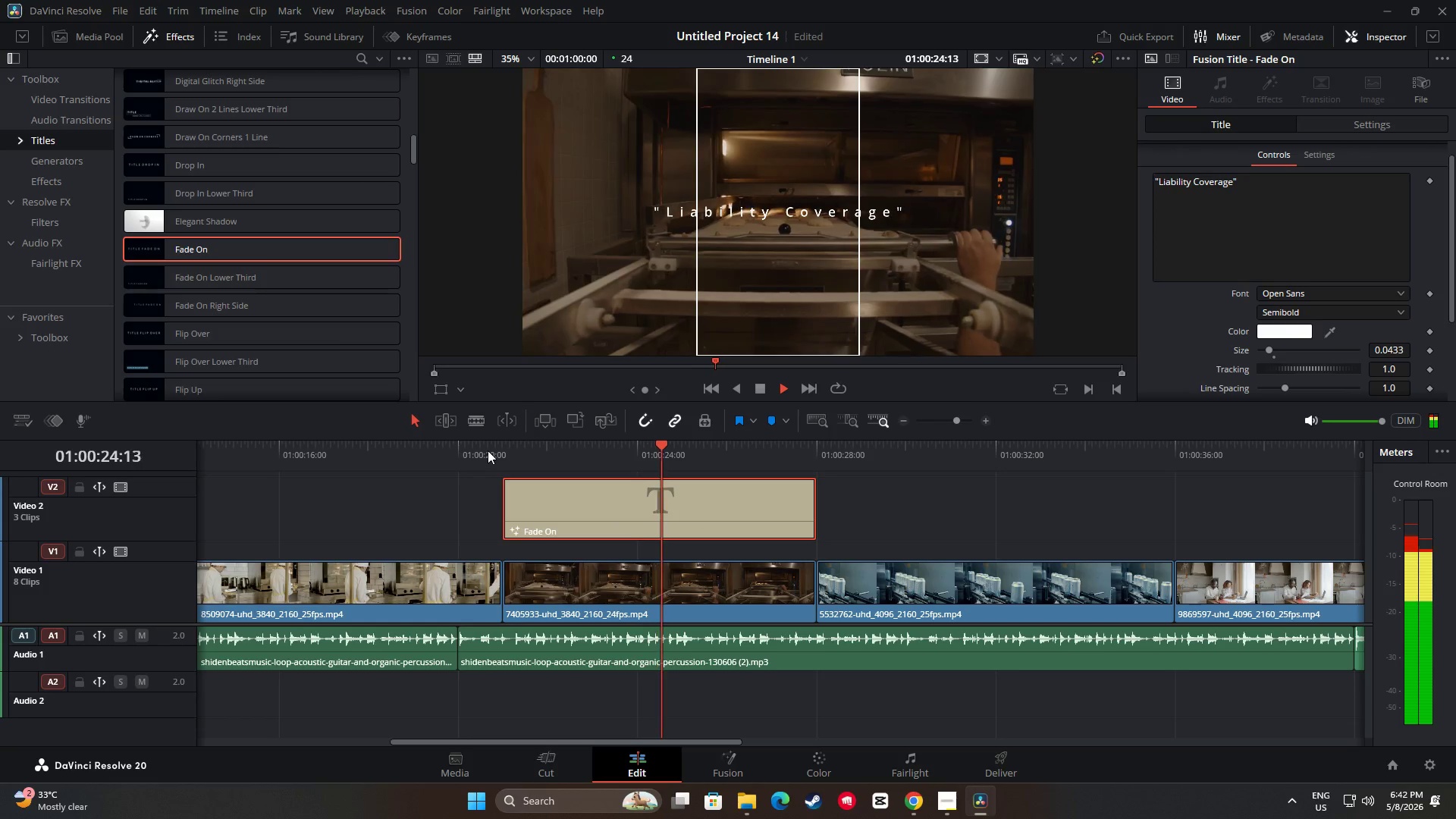 
wait(5.14)
 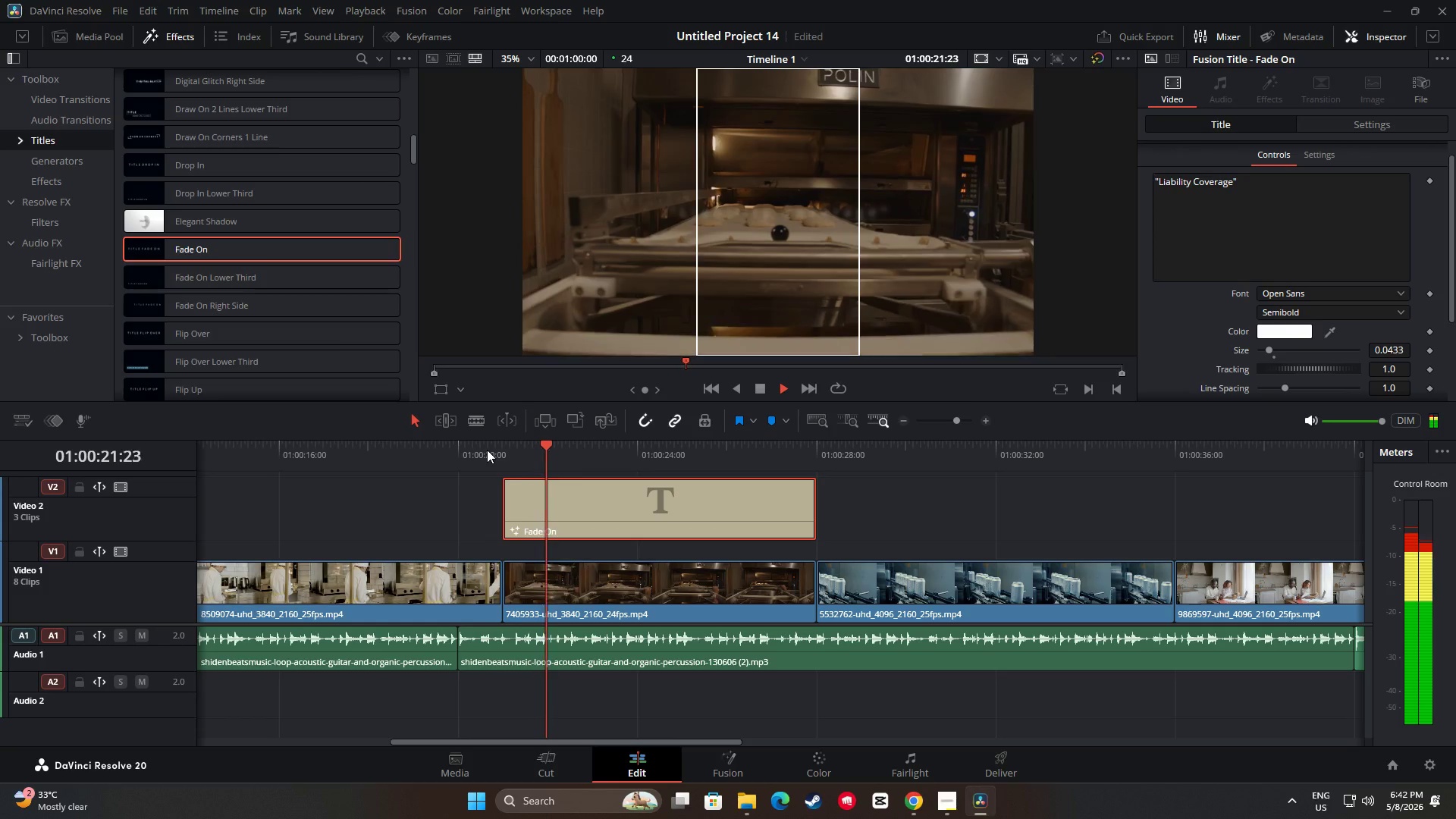 
left_click_drag(start_coordinate=[726, 741], to_coordinate=[777, 740])
 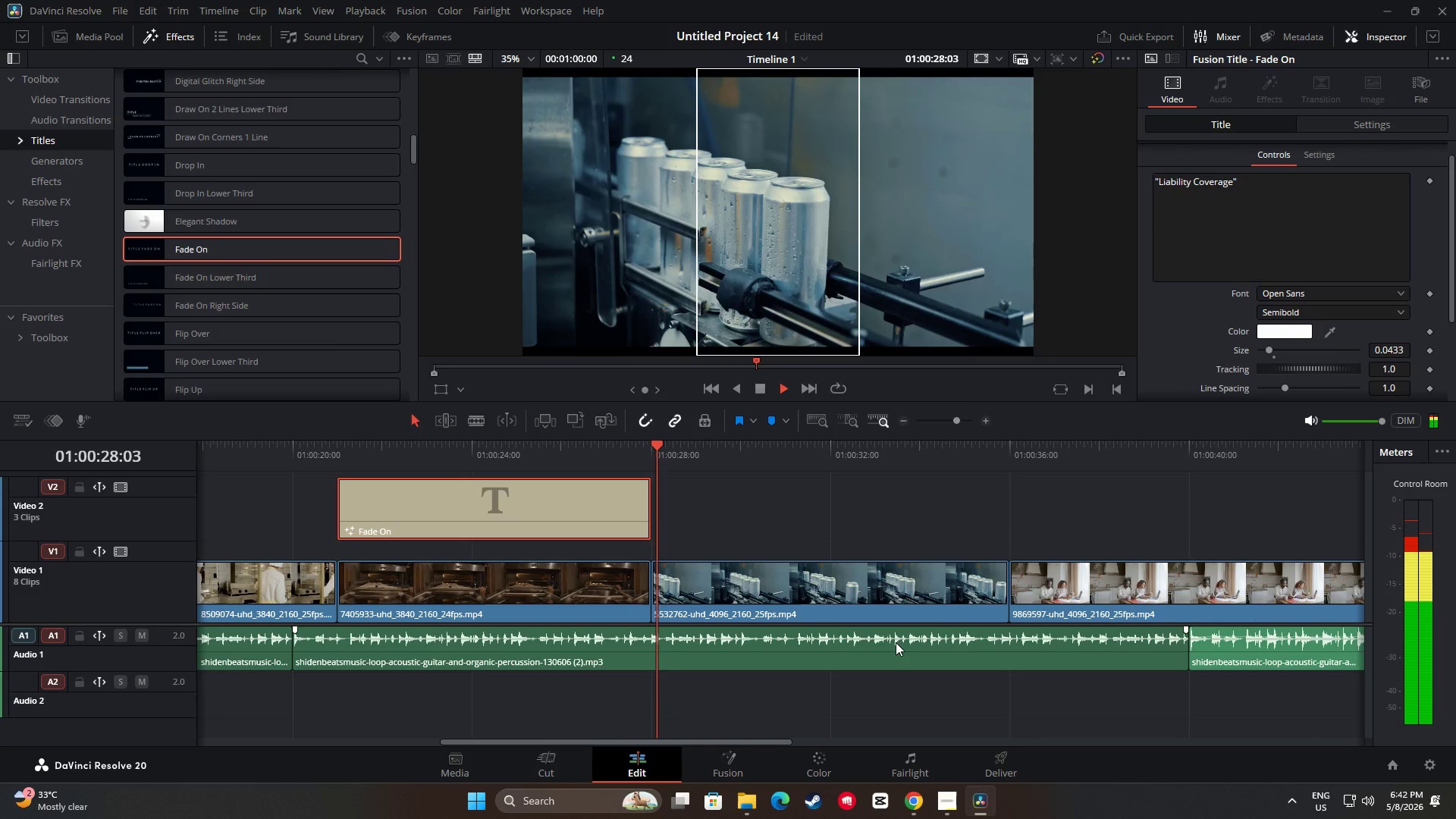 
key(Space)
 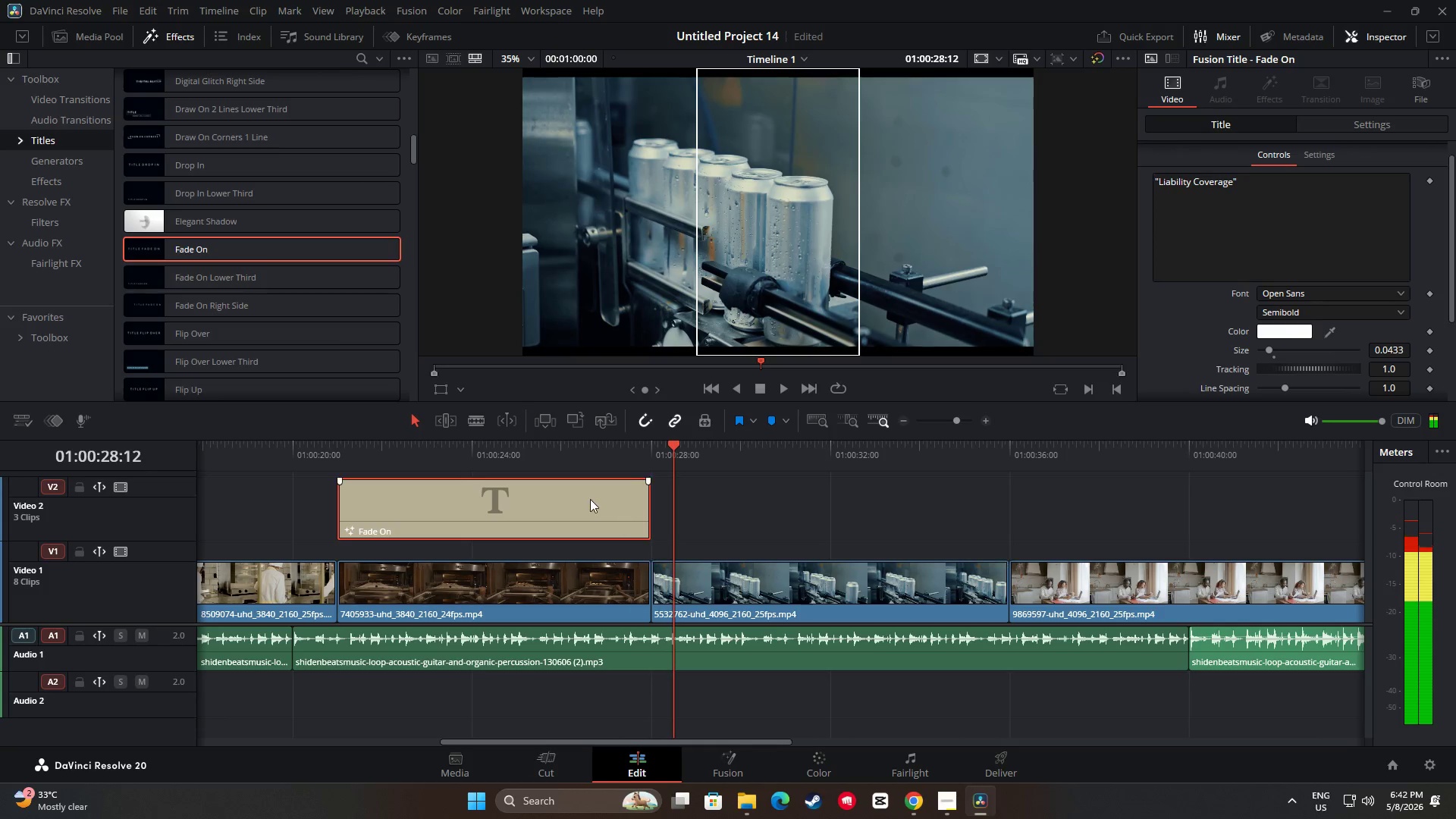 
left_click([566, 488])
 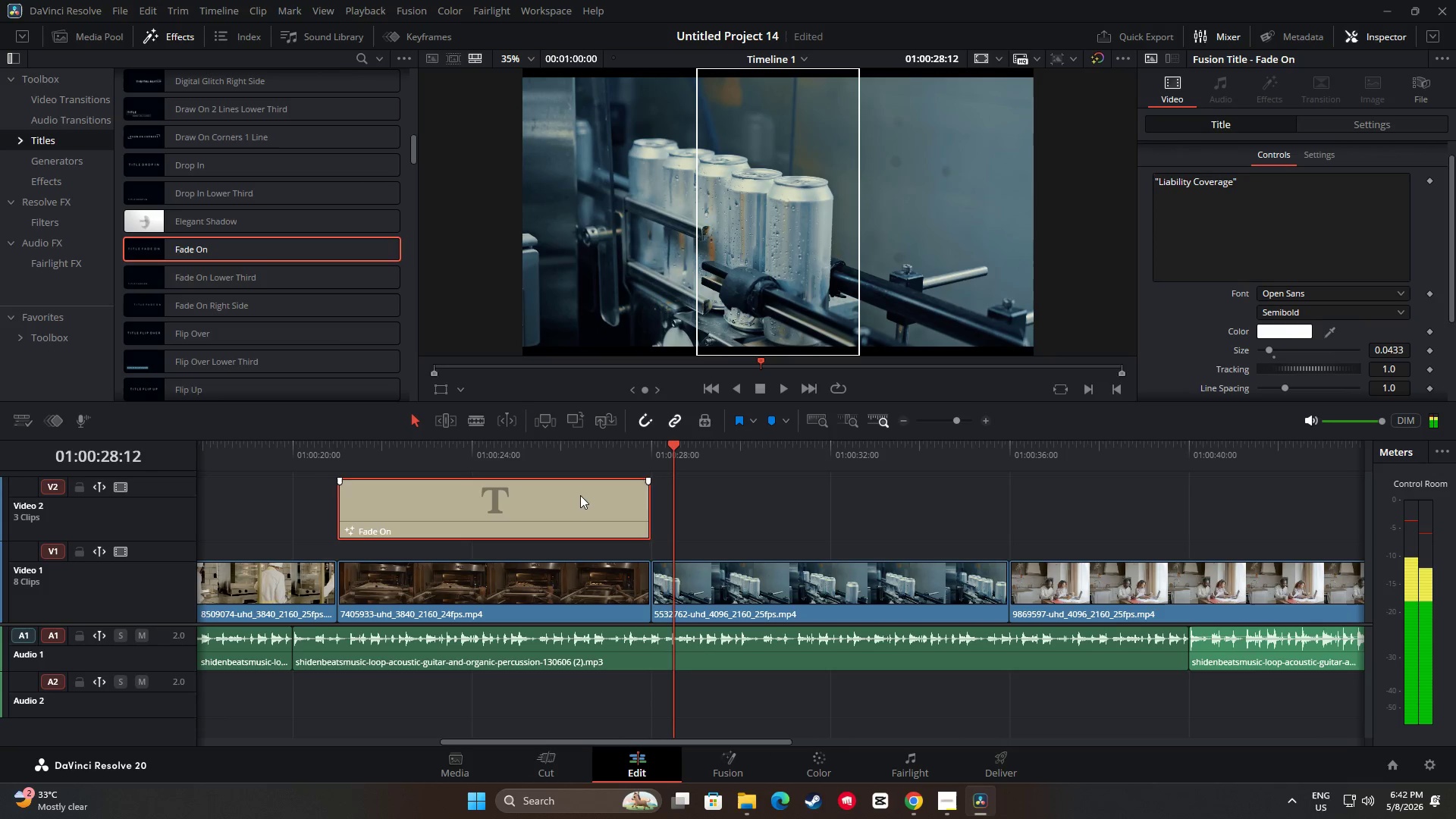 
key(Control+ControlLeft)
 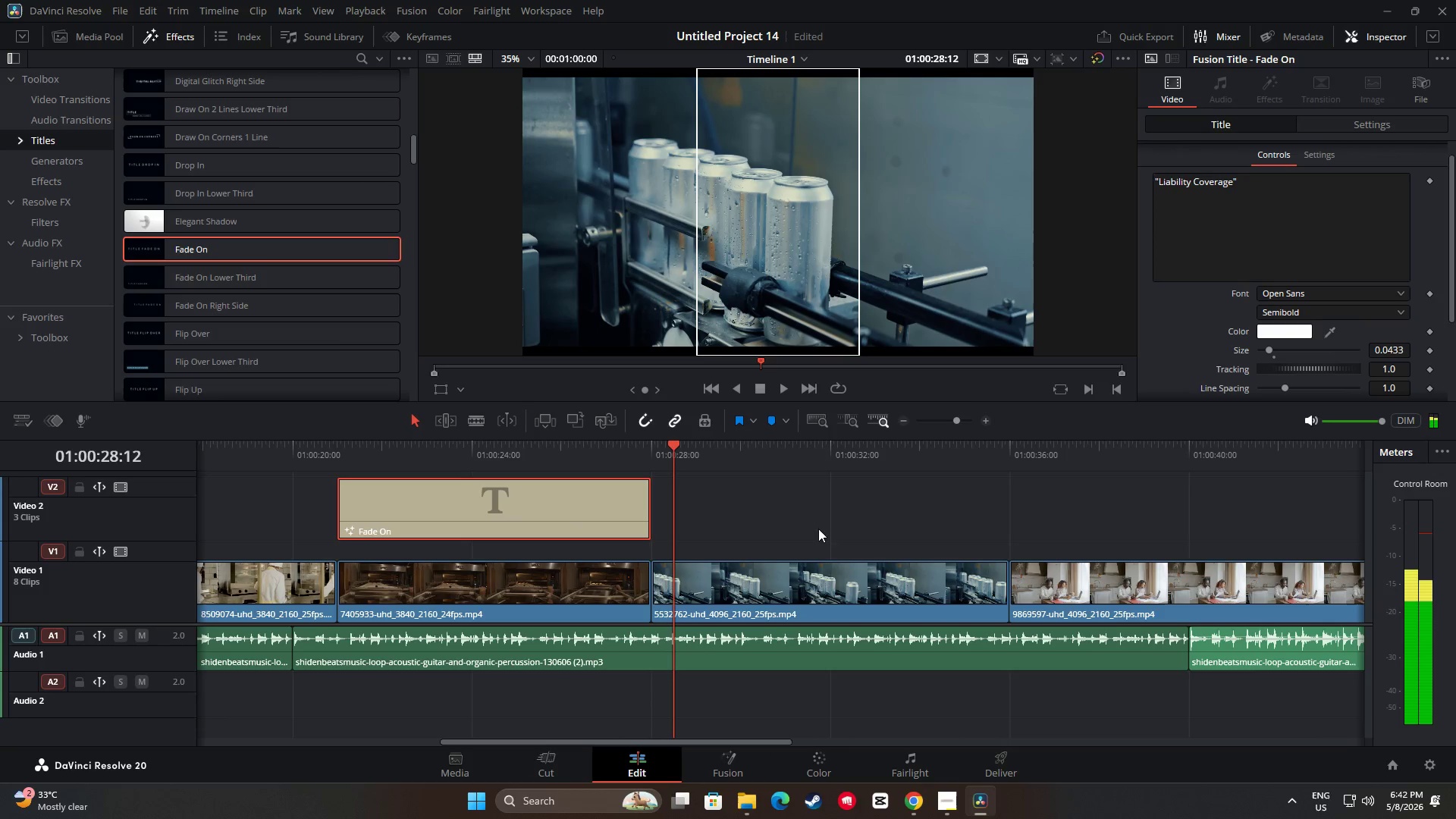 
key(Control+C)
 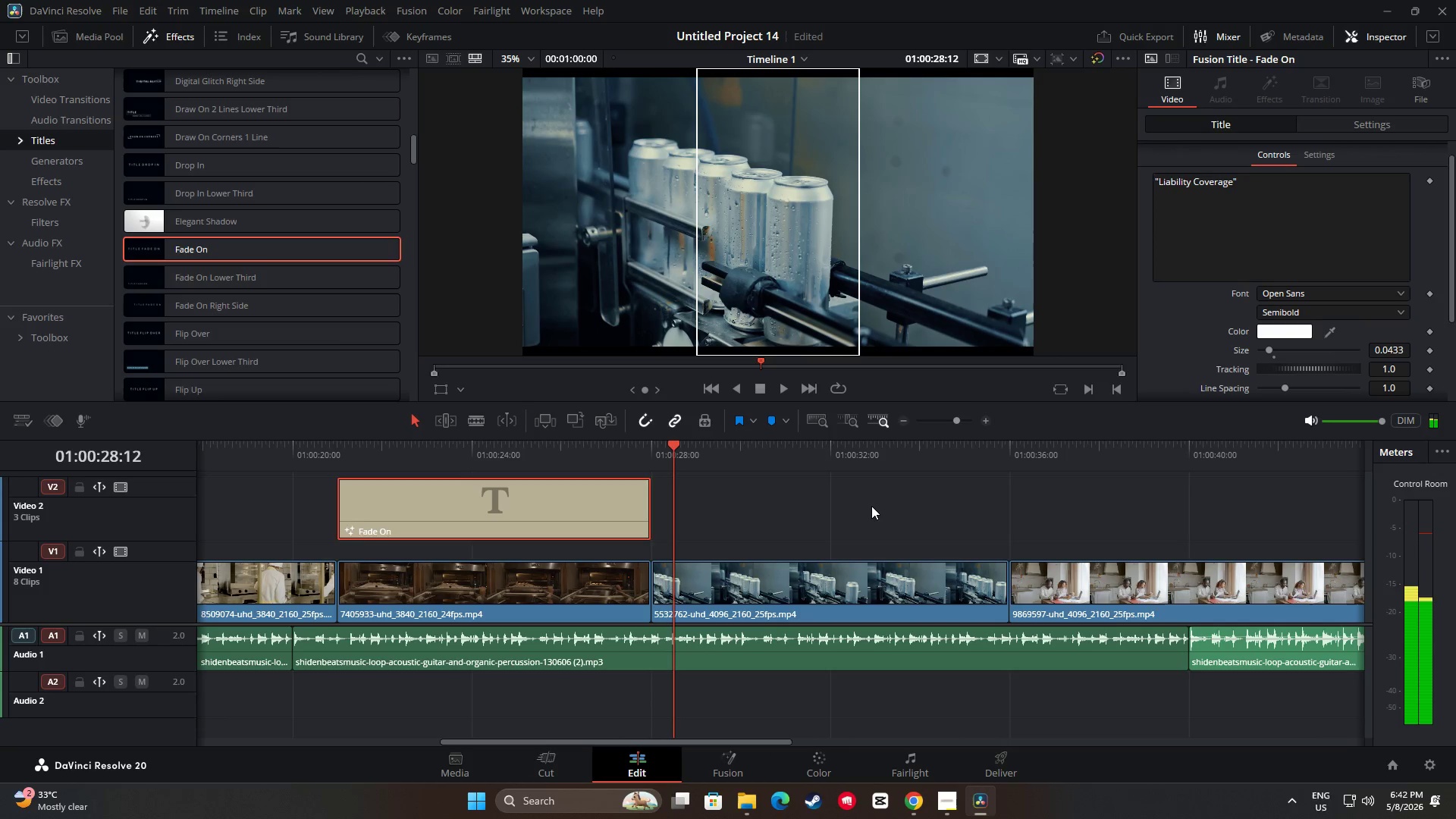 
left_click([871, 504])
 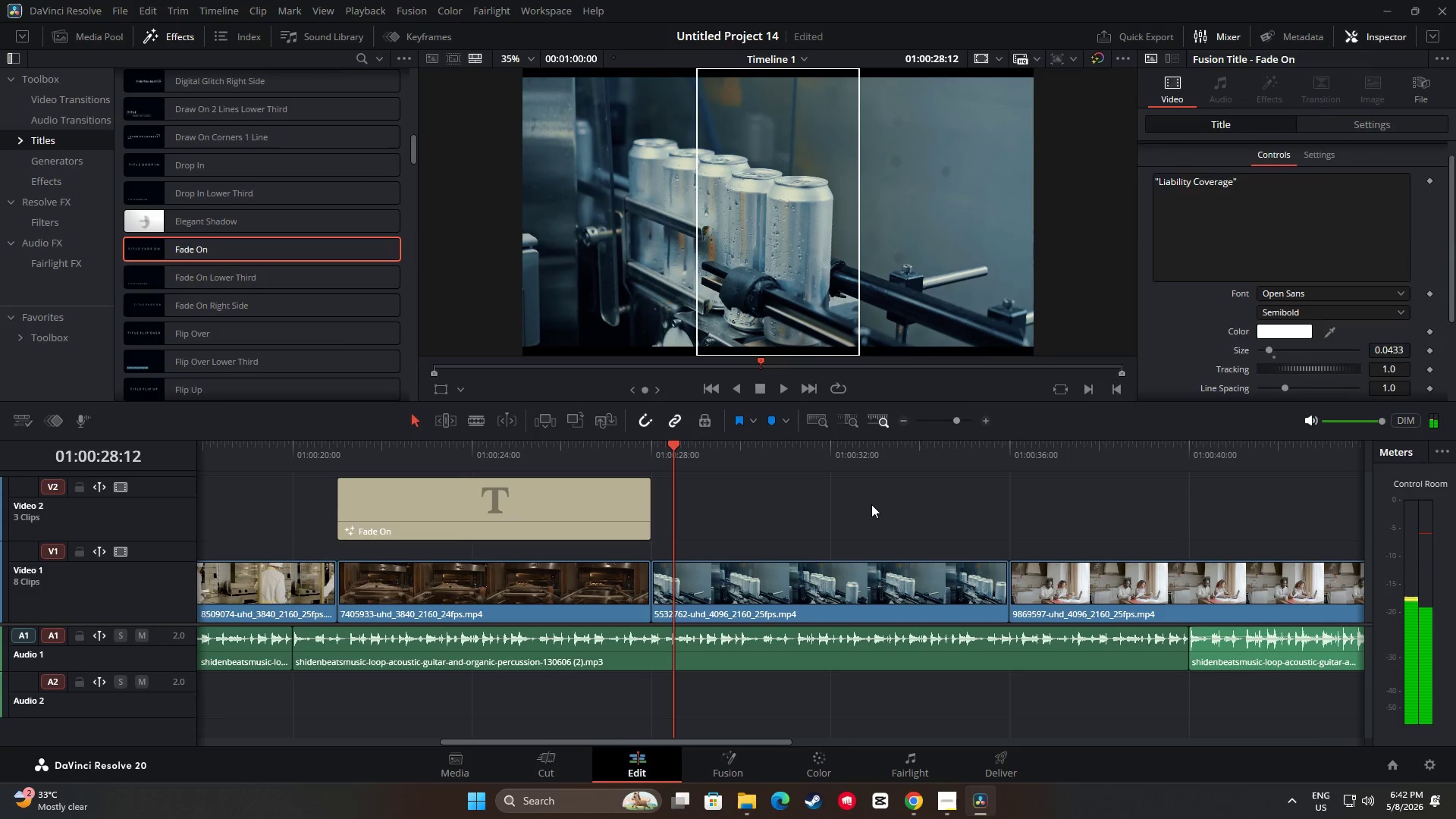 
key(Control+V)
 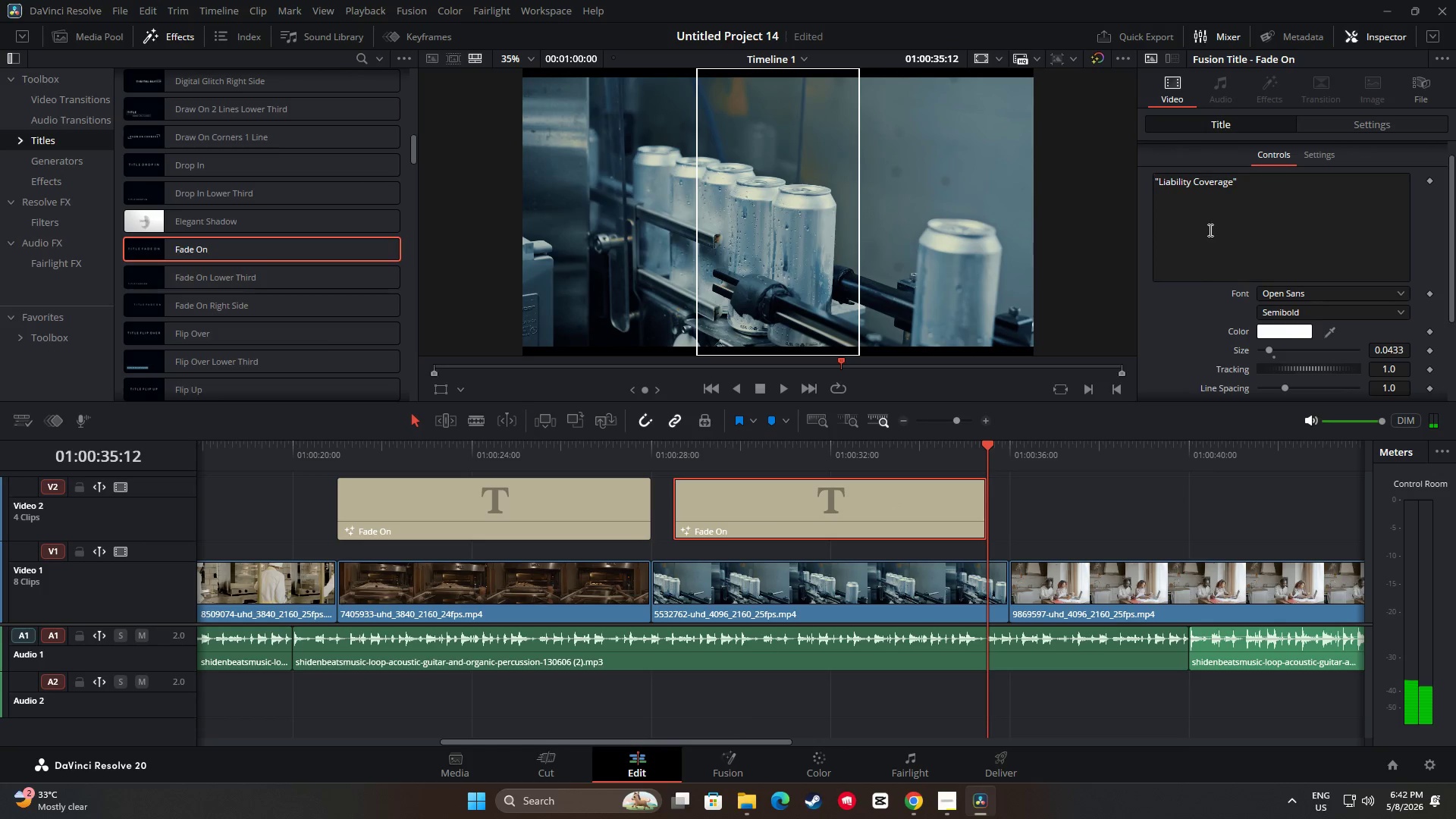 
left_click_drag(start_coordinate=[1232, 184], to_coordinate=[1160, 183])
 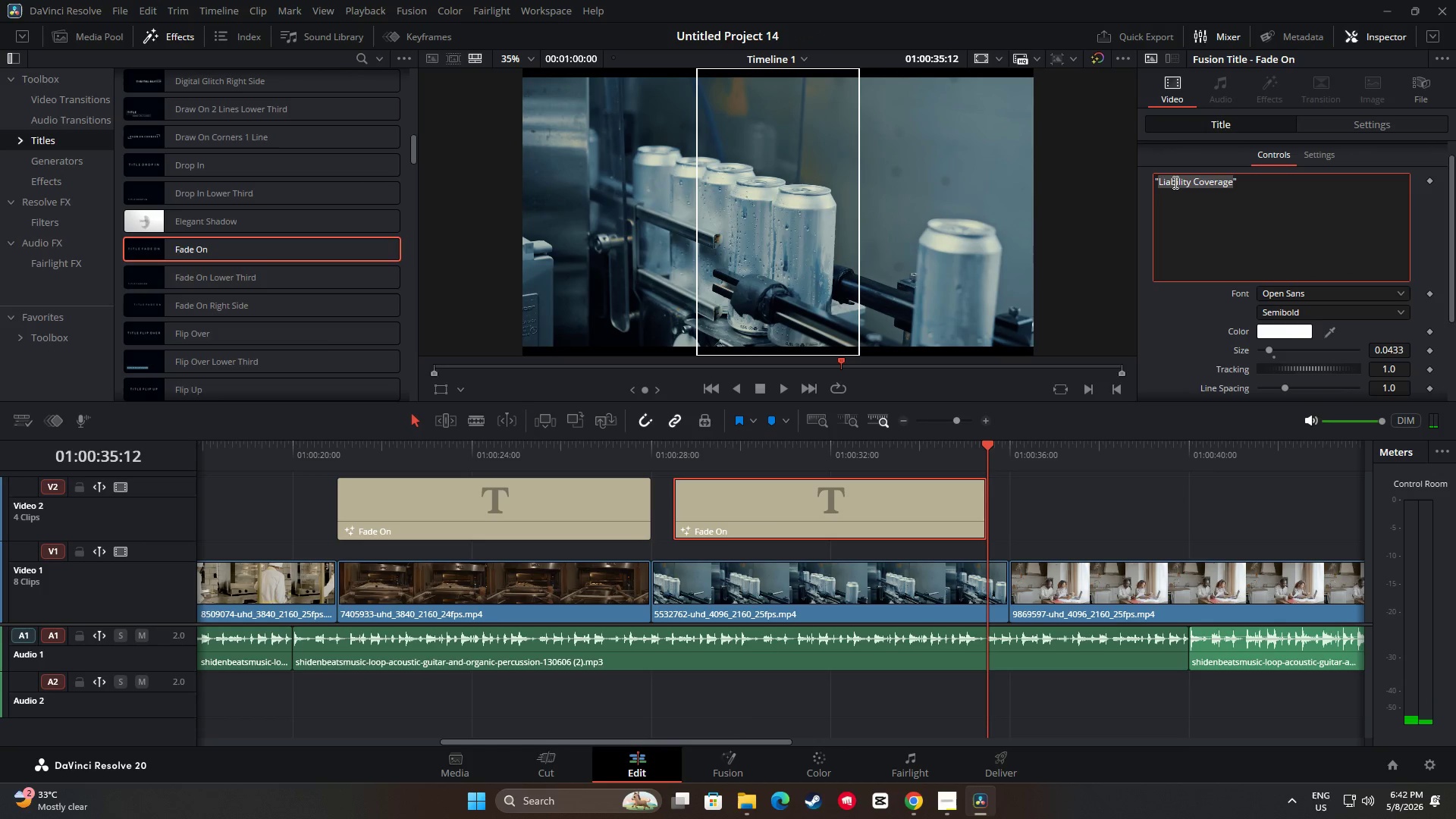 
type(Q)
key(Backspace)
type(e)
key(Backspace)
type(Equipment Breakdown)
 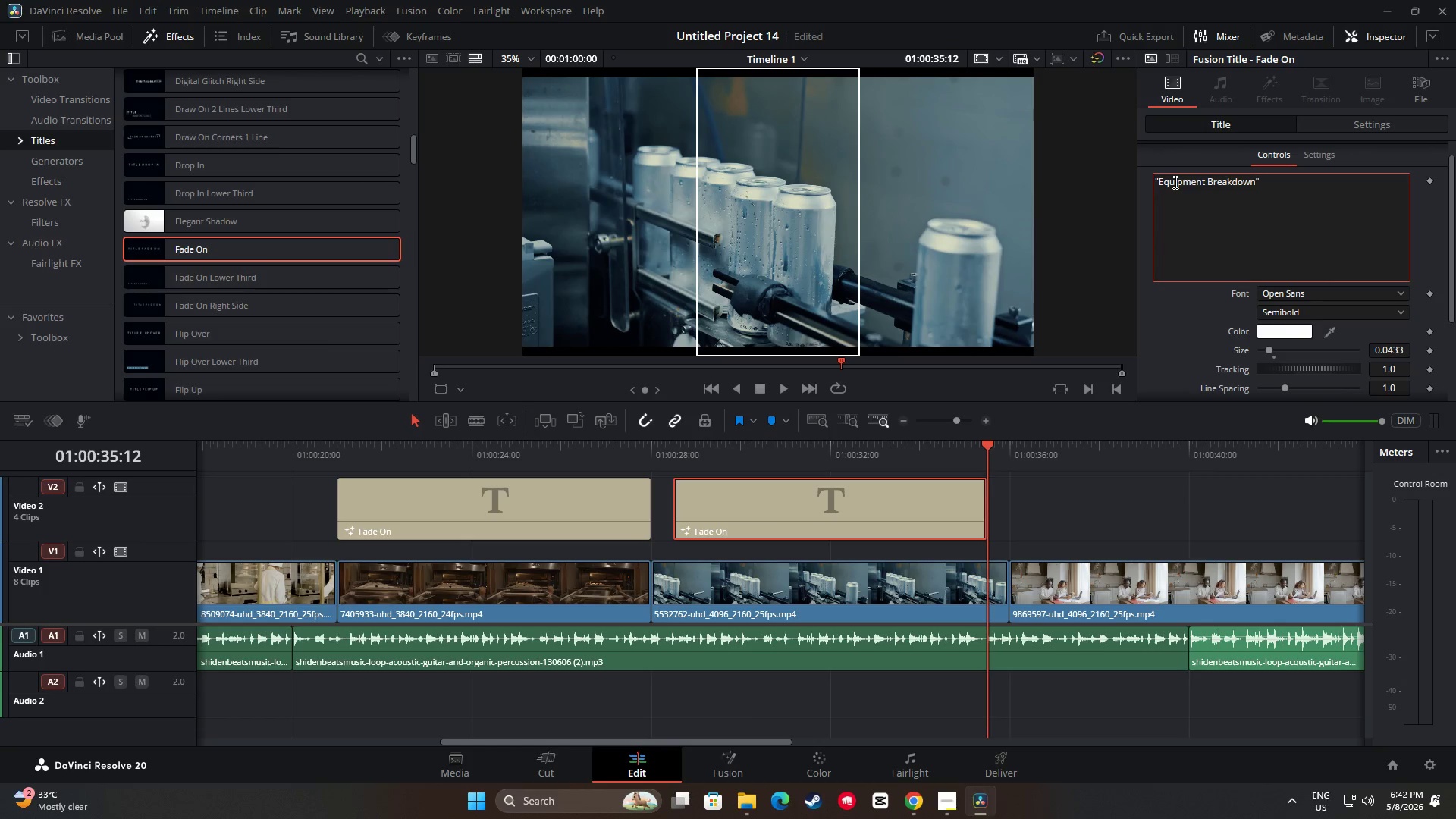 
left_click_drag(start_coordinate=[991, 450], to_coordinate=[637, 456])
 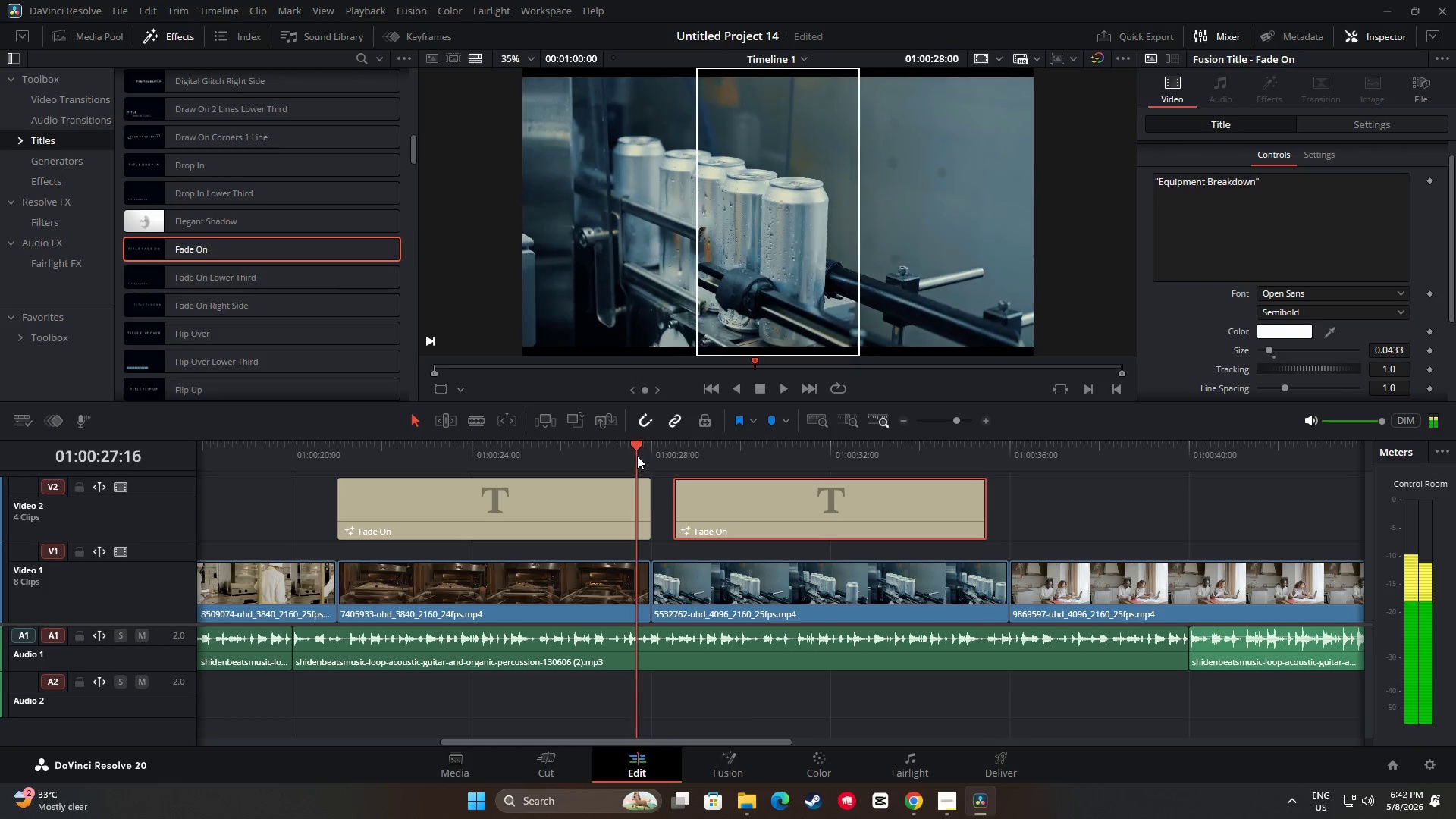 
key(Space)
 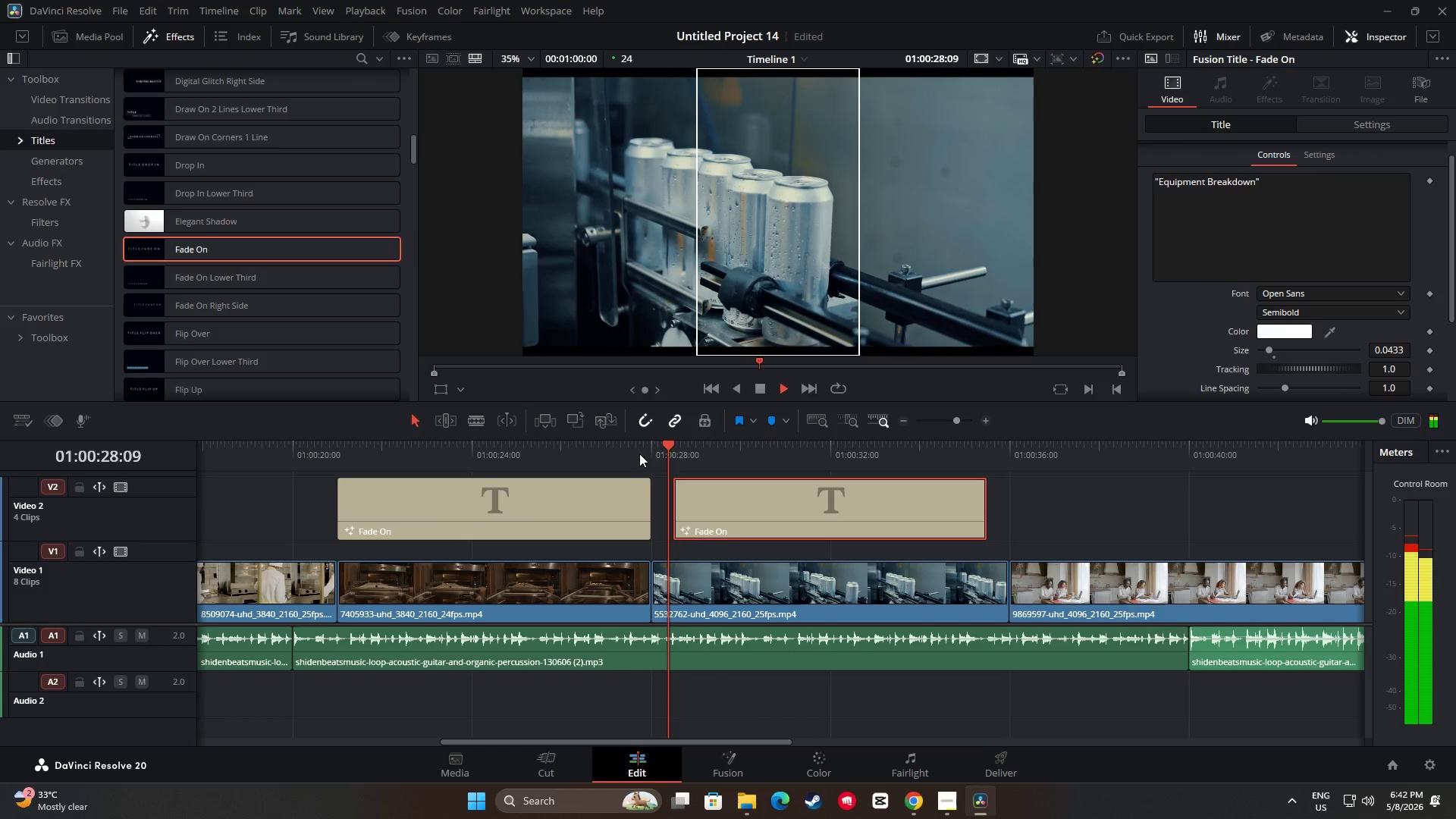 
key(Space)
 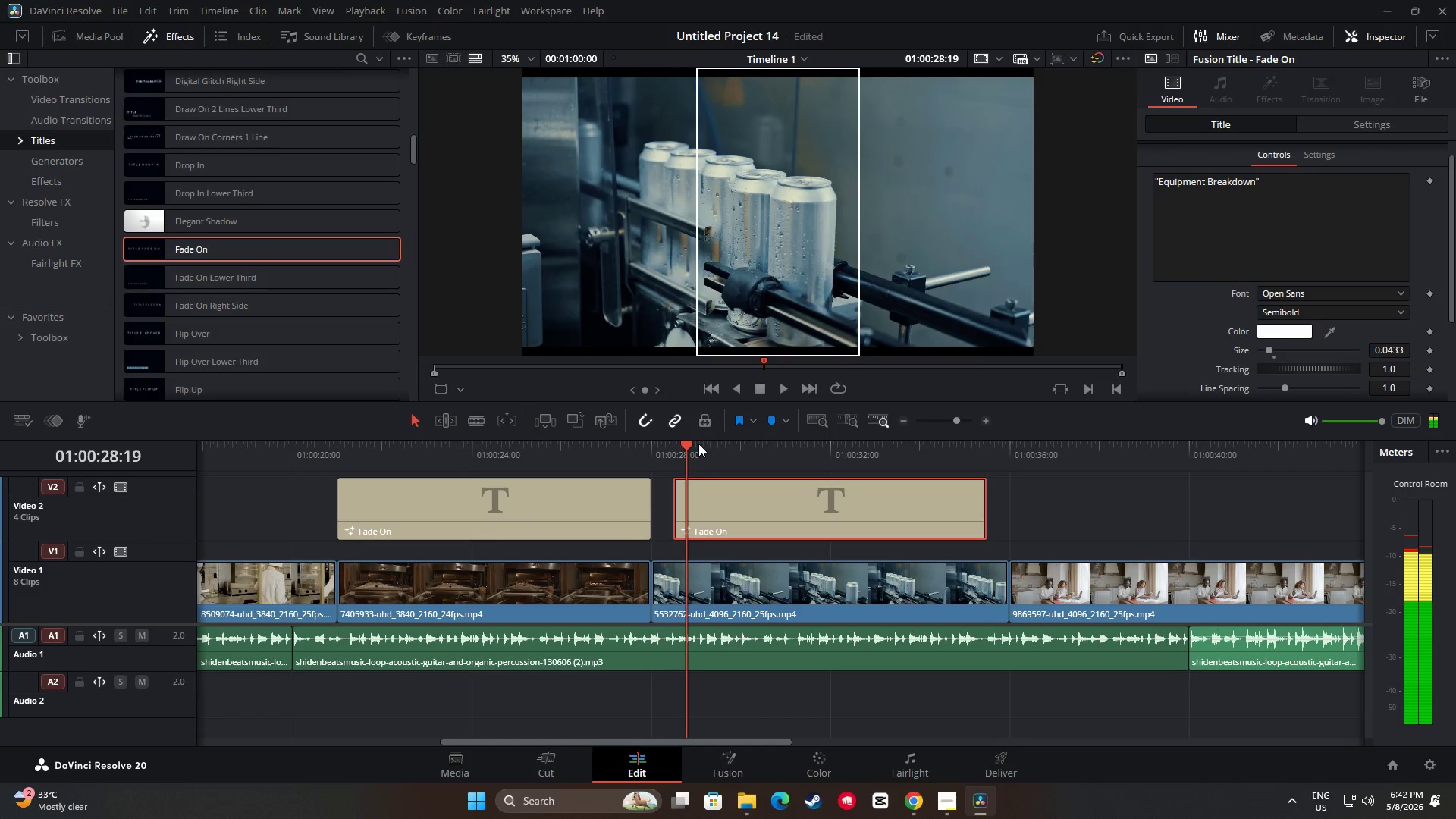 
left_click_drag(start_coordinate=[694, 444], to_coordinate=[617, 453])
 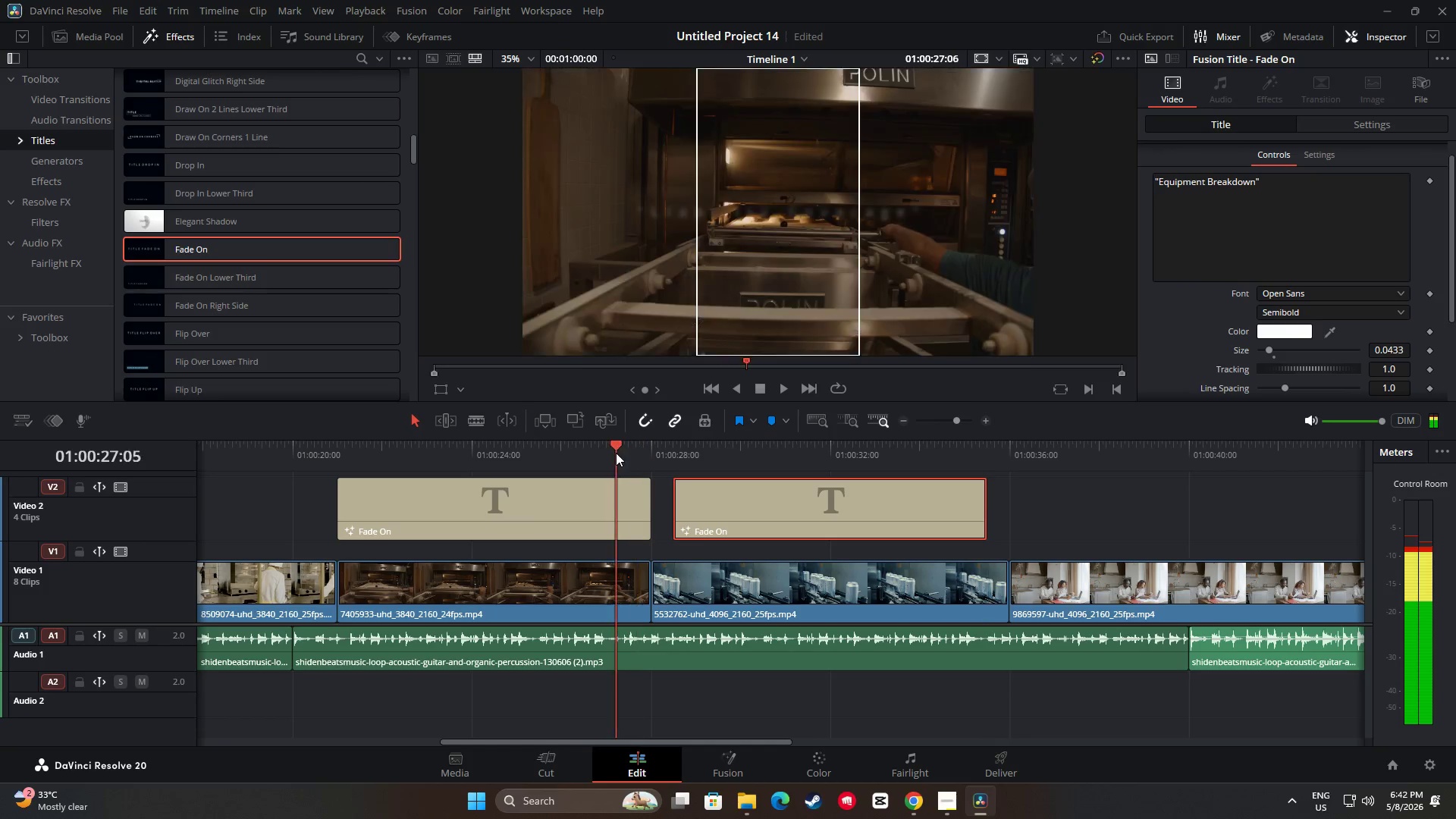 
key(Space)
 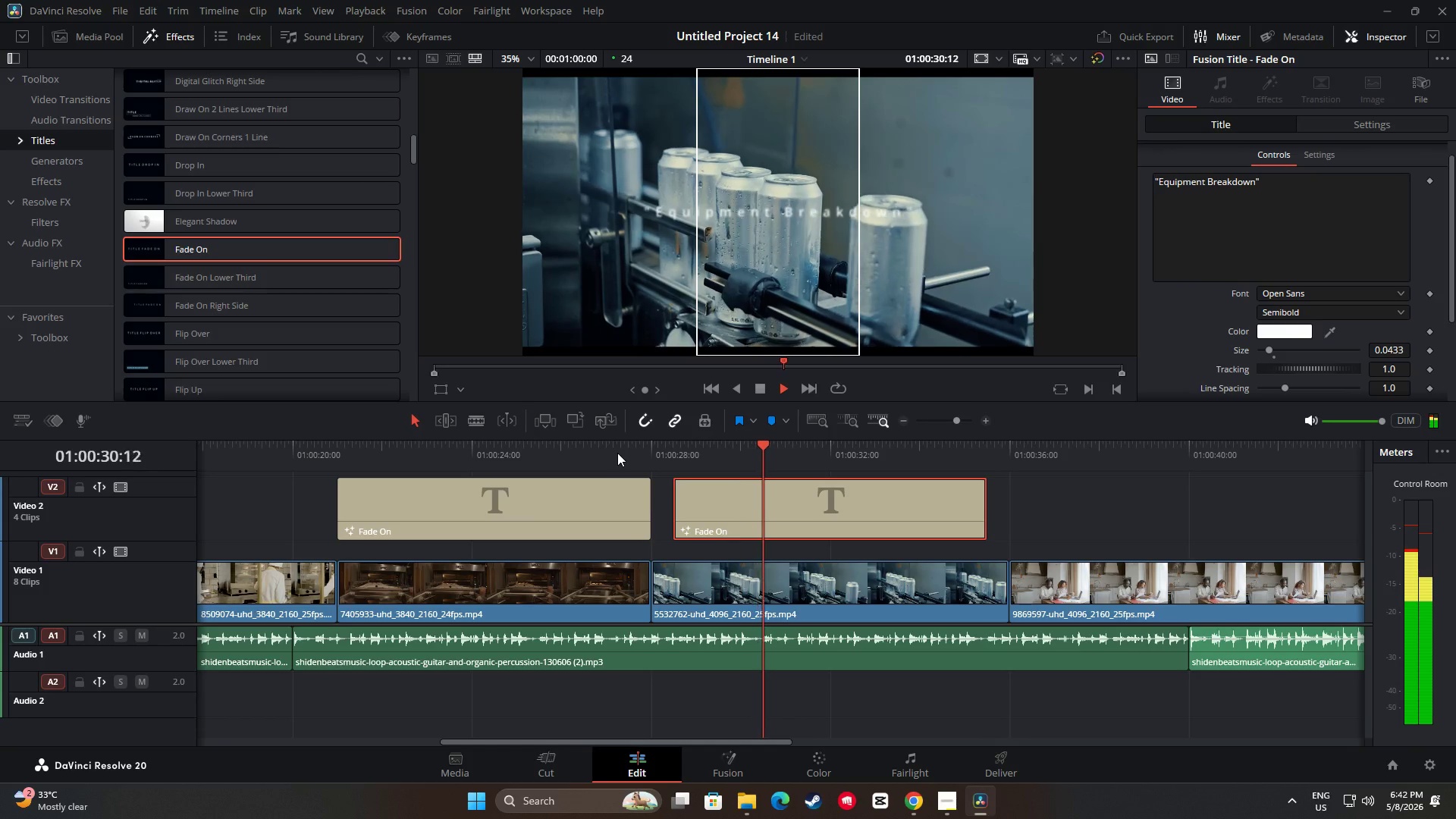 
key(Space)
 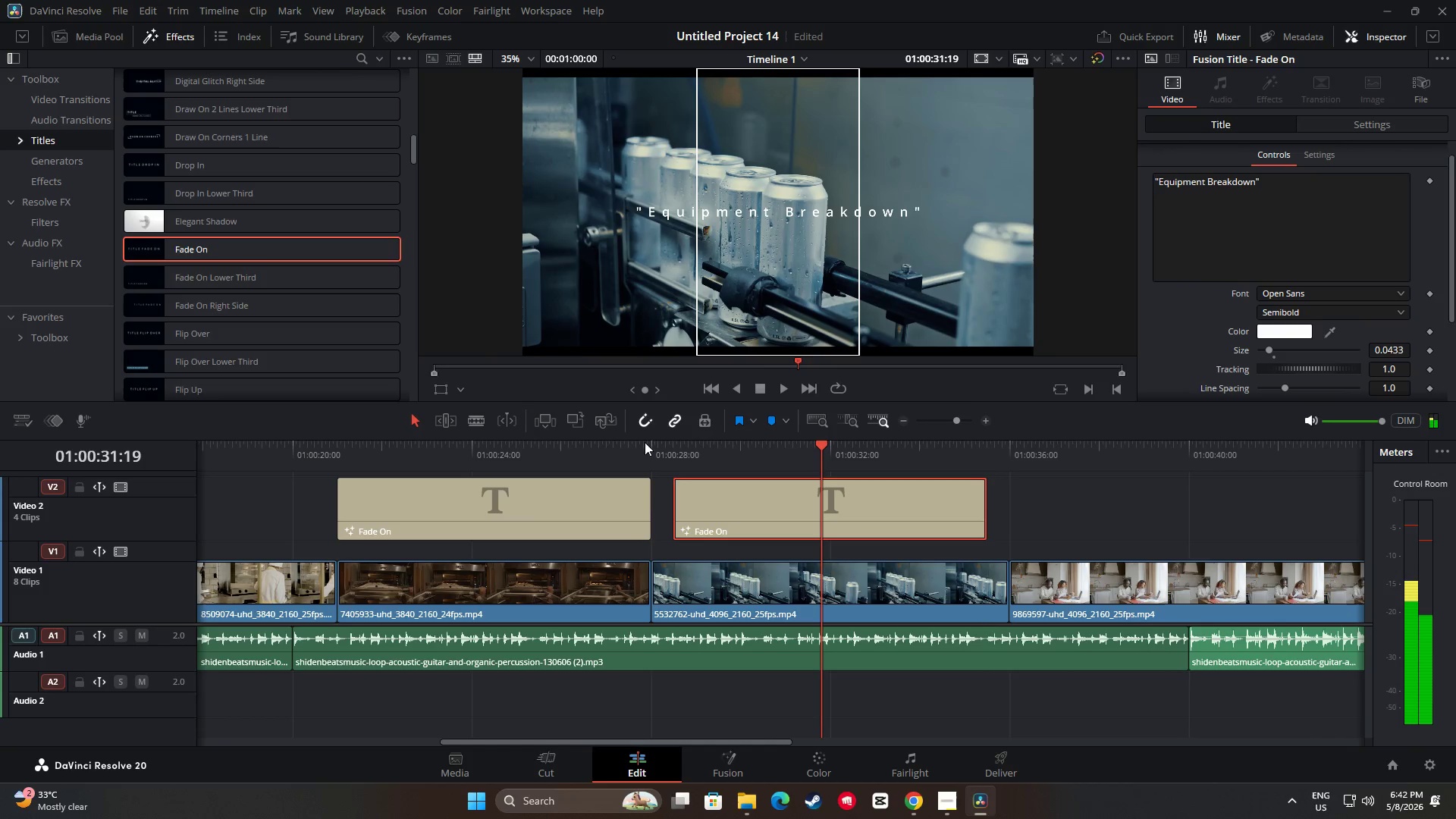 
left_click_drag(start_coordinate=[792, 500], to_coordinate=[771, 501])
 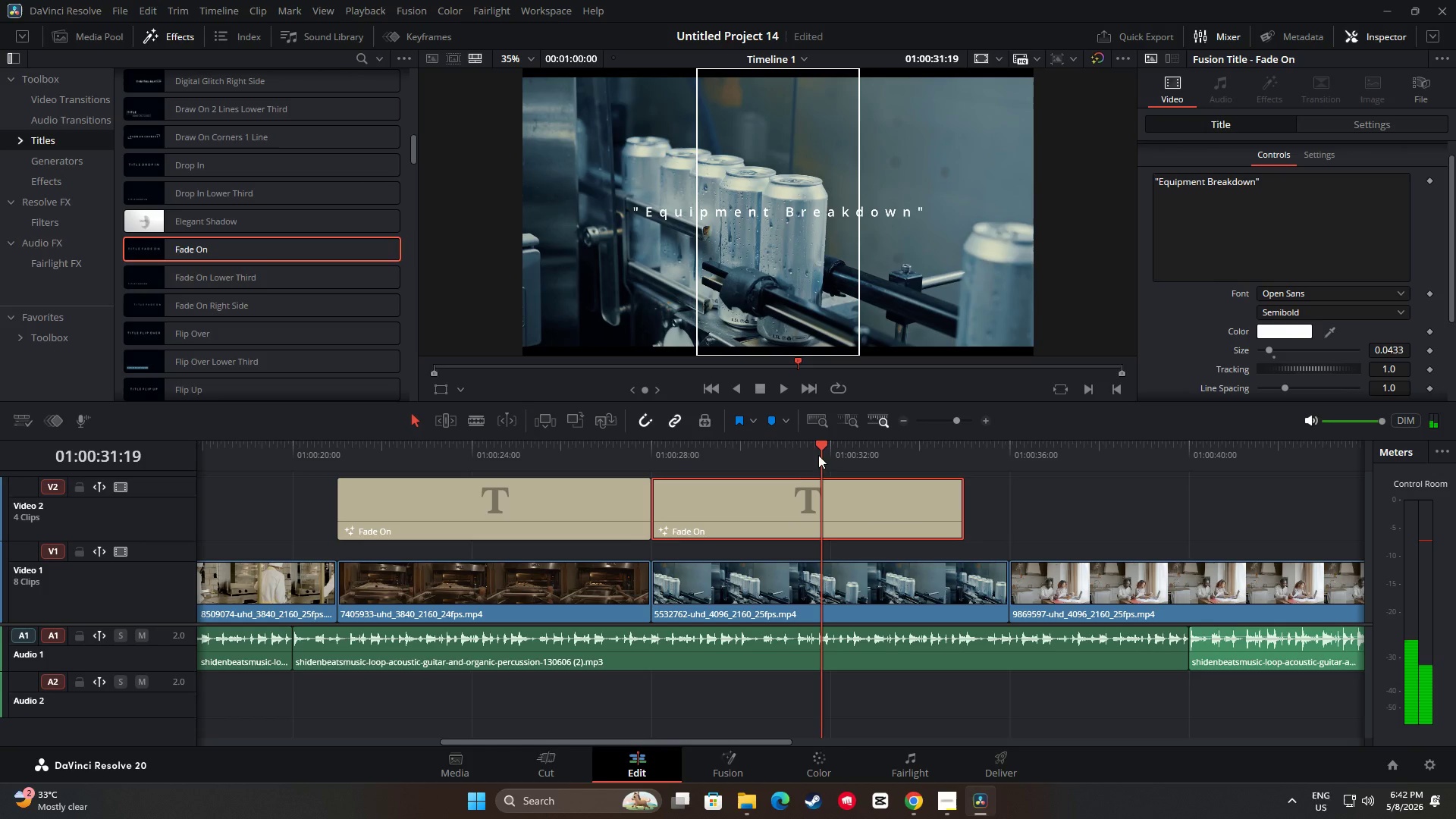 
left_click_drag(start_coordinate=[827, 448], to_coordinate=[636, 457])
 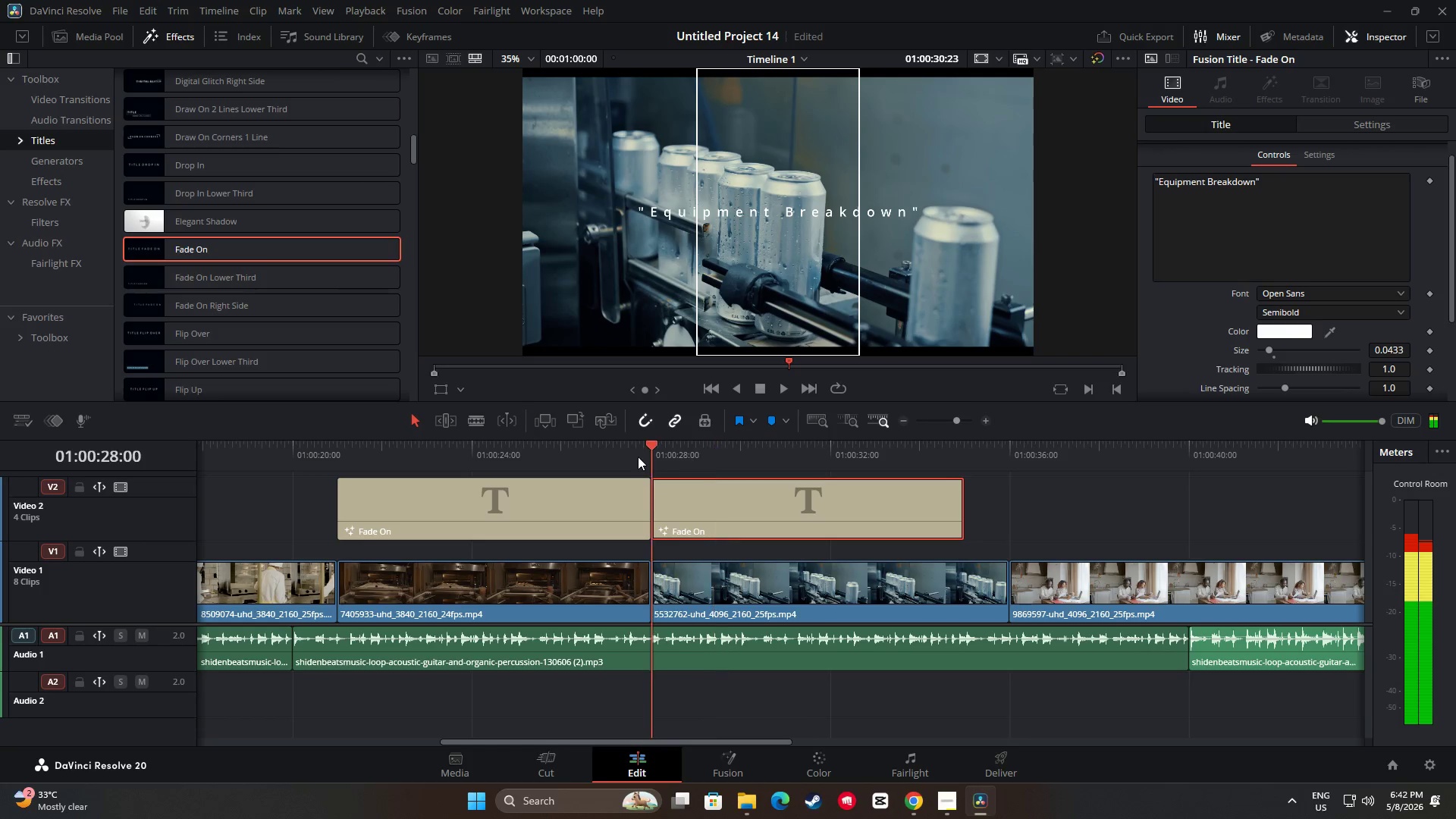 
key(Space)
 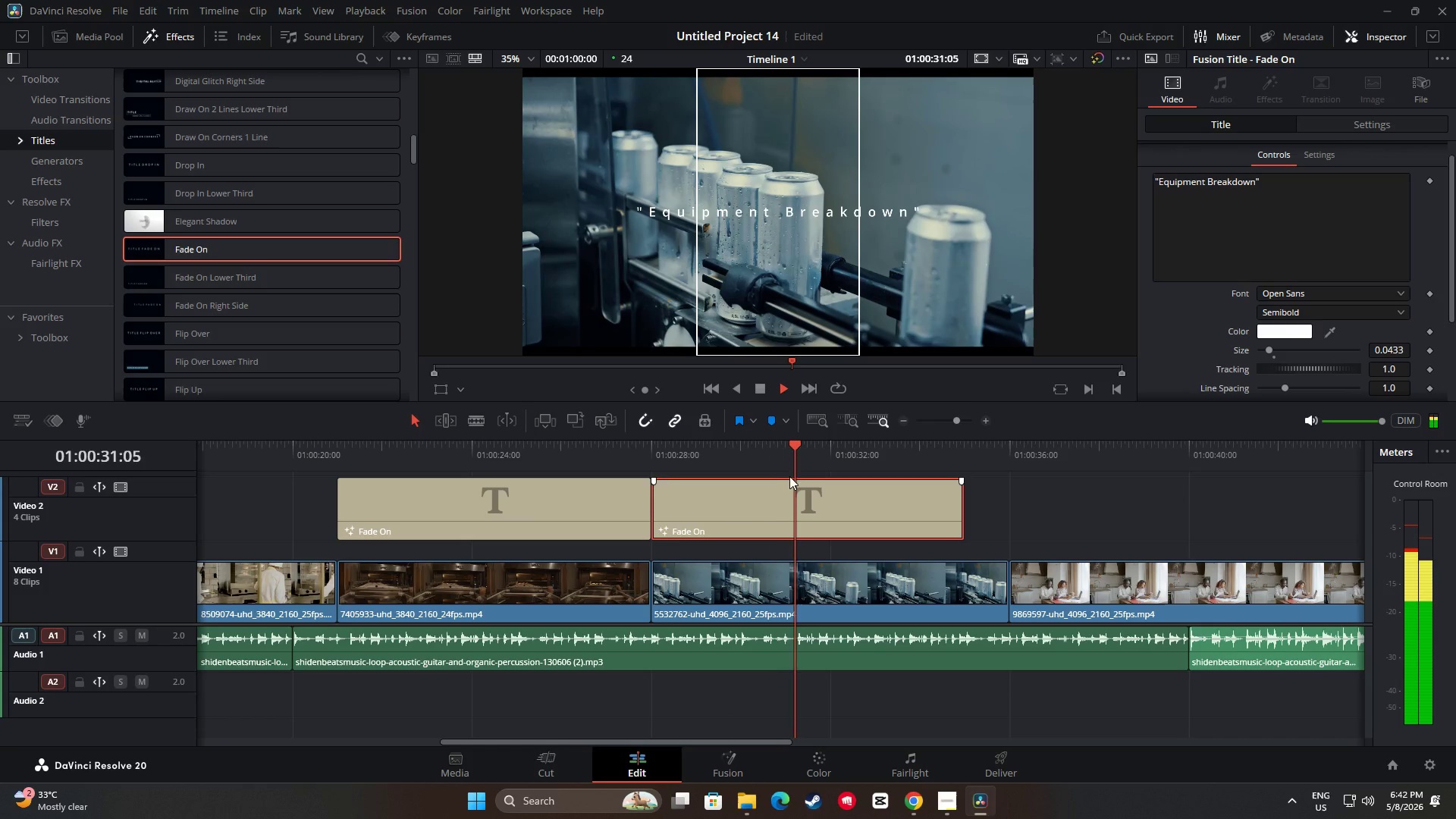 
wait(5.16)
 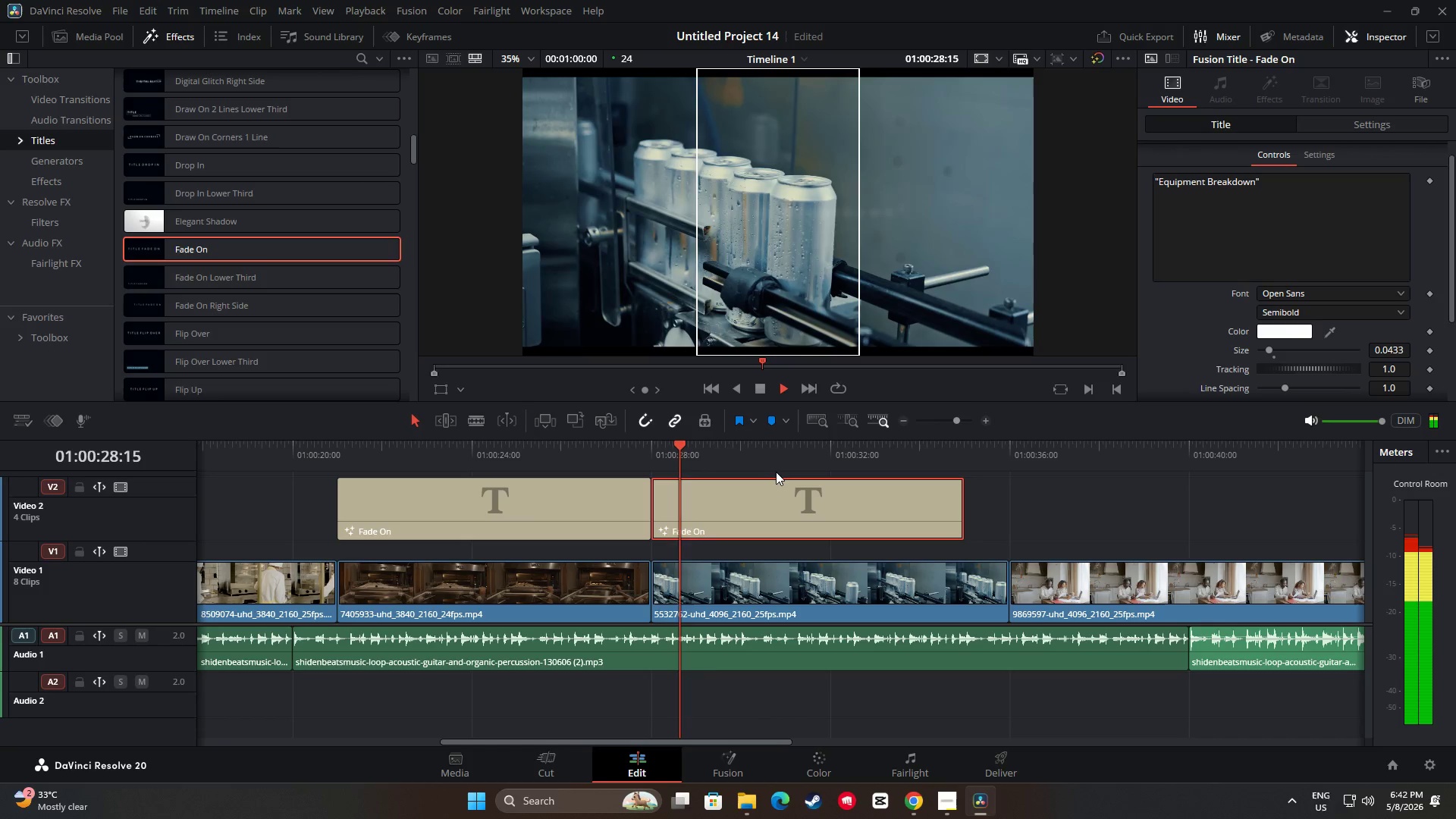 
left_click_drag(start_coordinate=[782, 742], to_coordinate=[827, 748])
 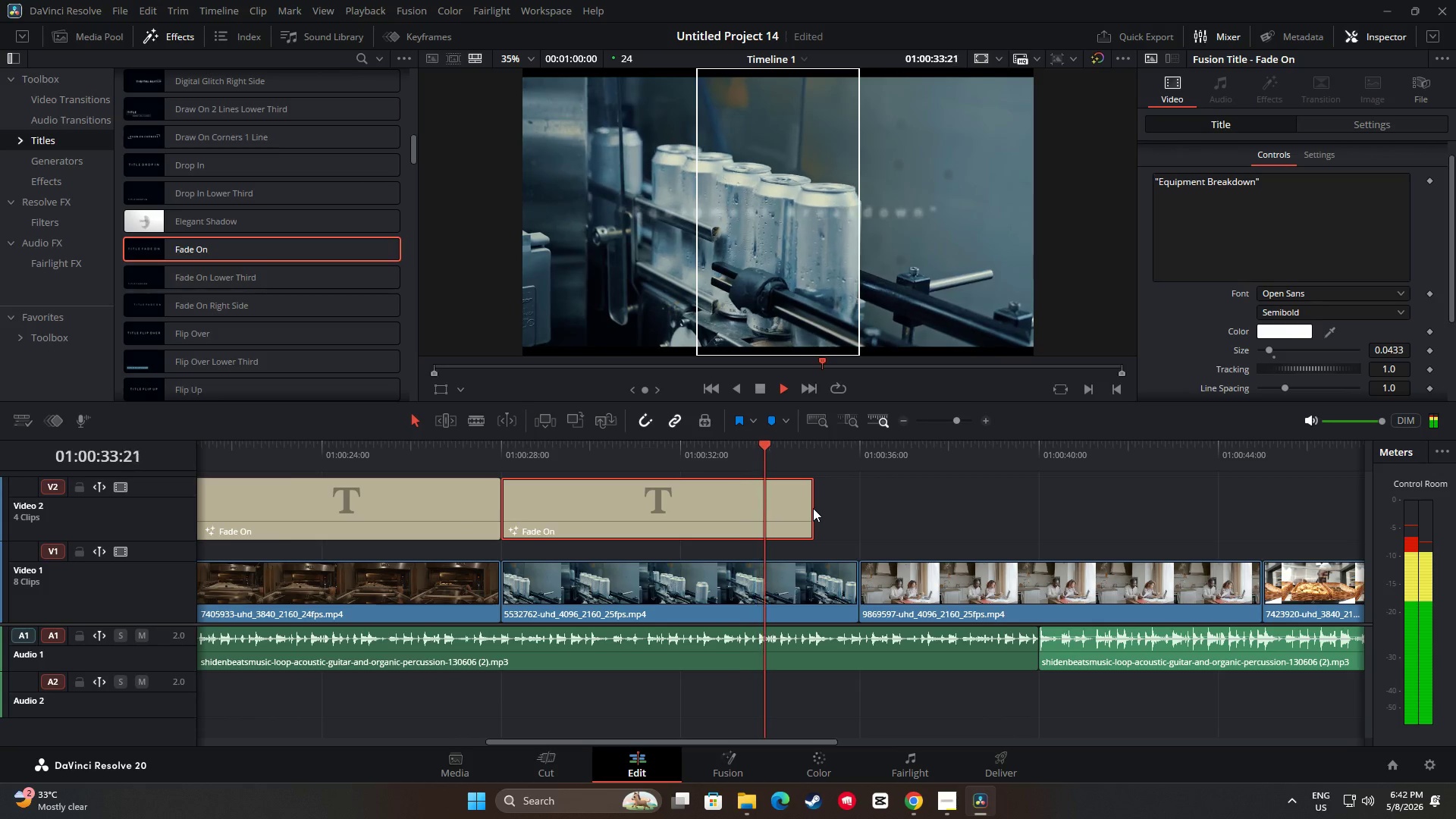 
left_click_drag(start_coordinate=[804, 505], to_coordinate=[821, 507])
 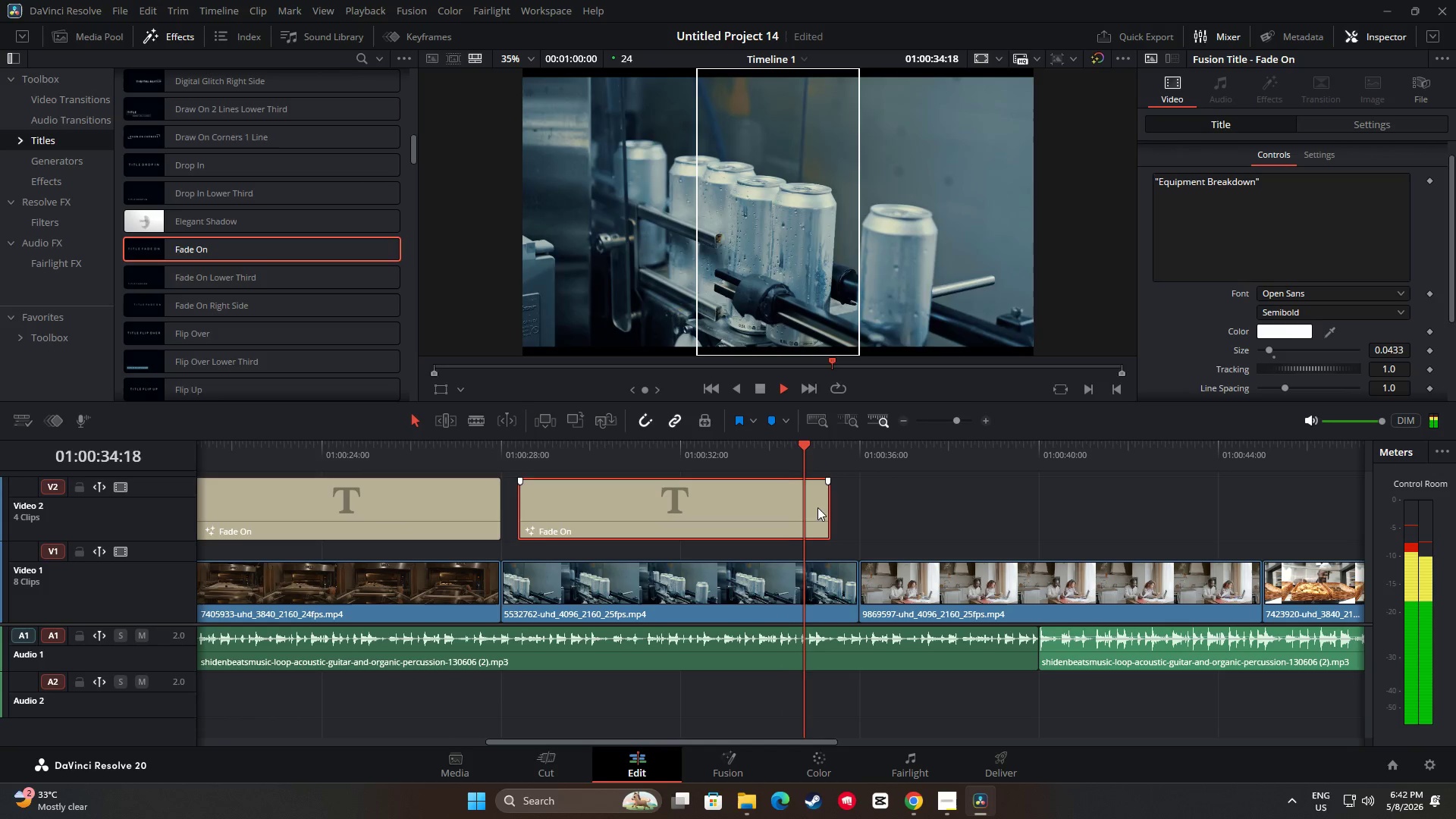 
left_click_drag(start_coordinate=[807, 506], to_coordinate=[786, 507])
 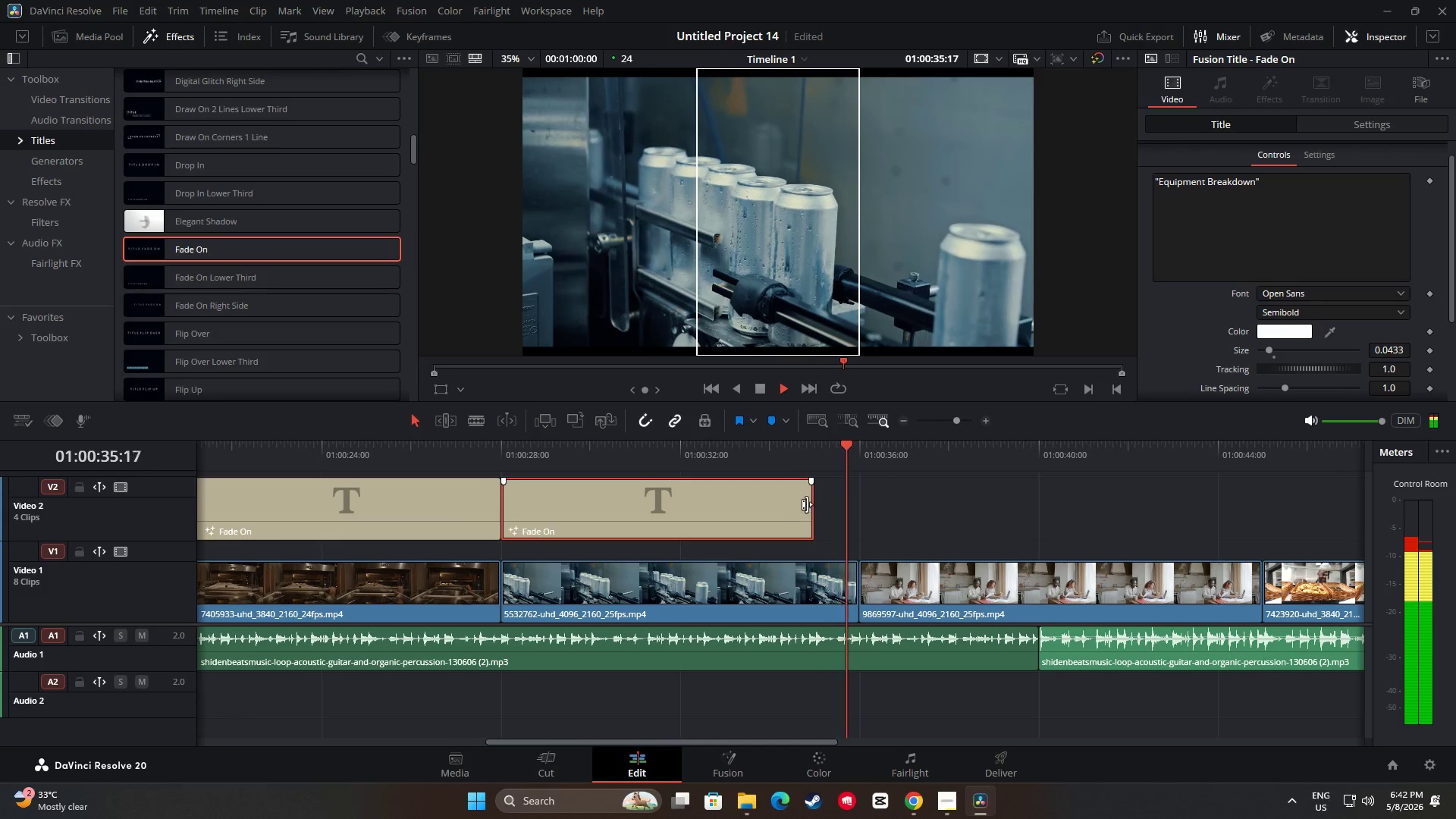 
left_click_drag(start_coordinate=[807, 504], to_coordinate=[850, 507])
 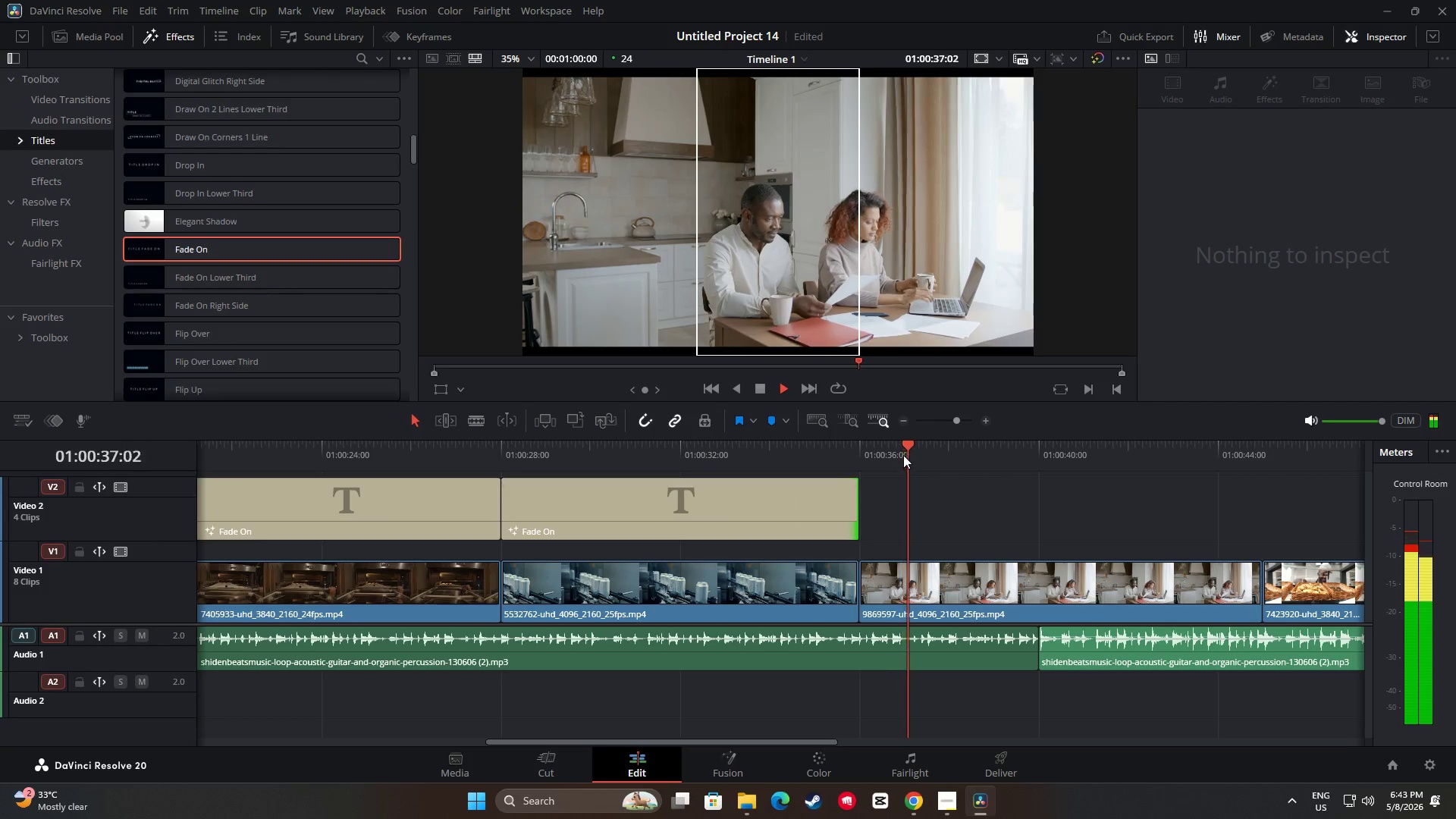 
left_click_drag(start_coordinate=[906, 452], to_coordinate=[456, 449])
 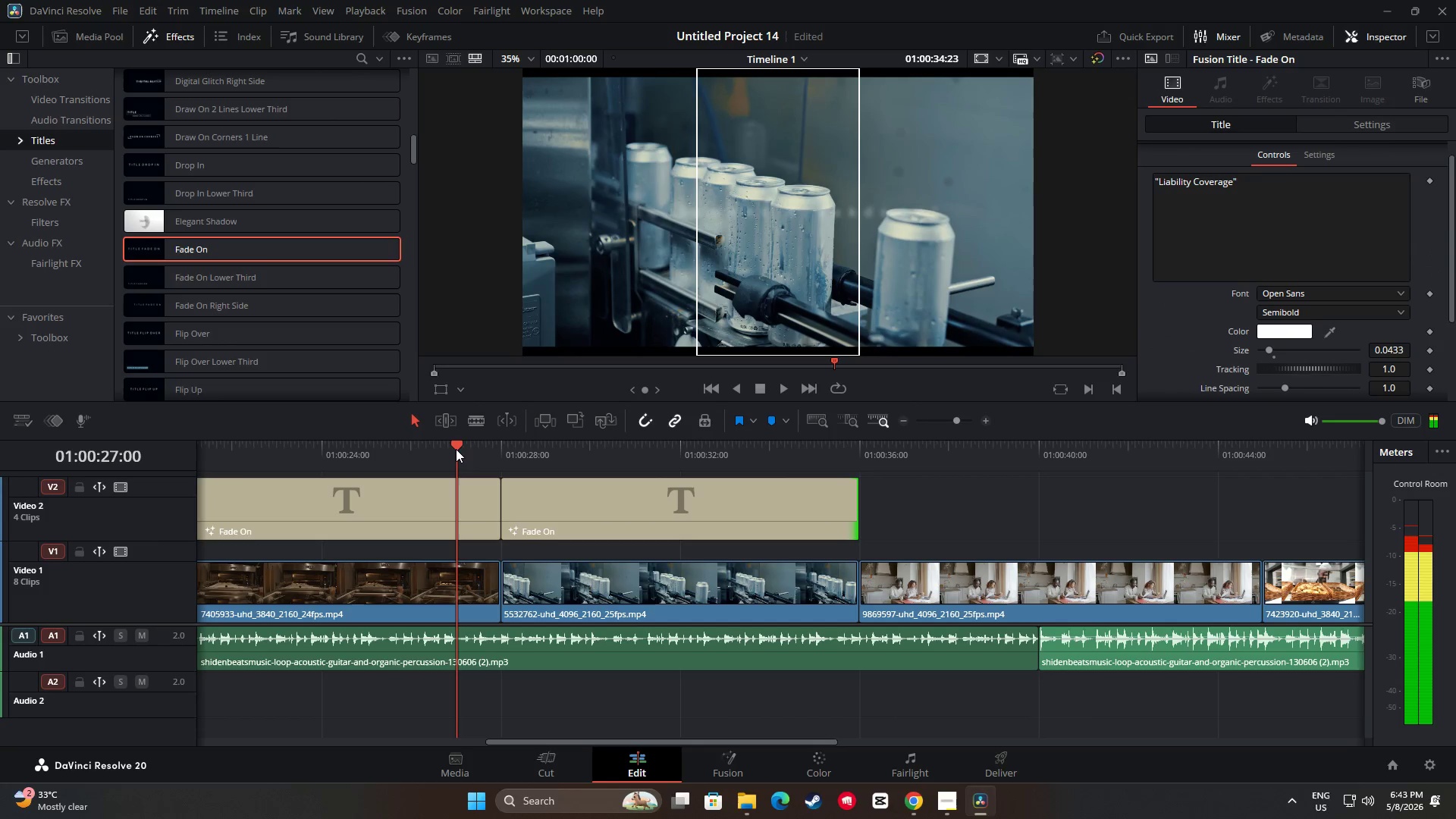 
key(Space)
 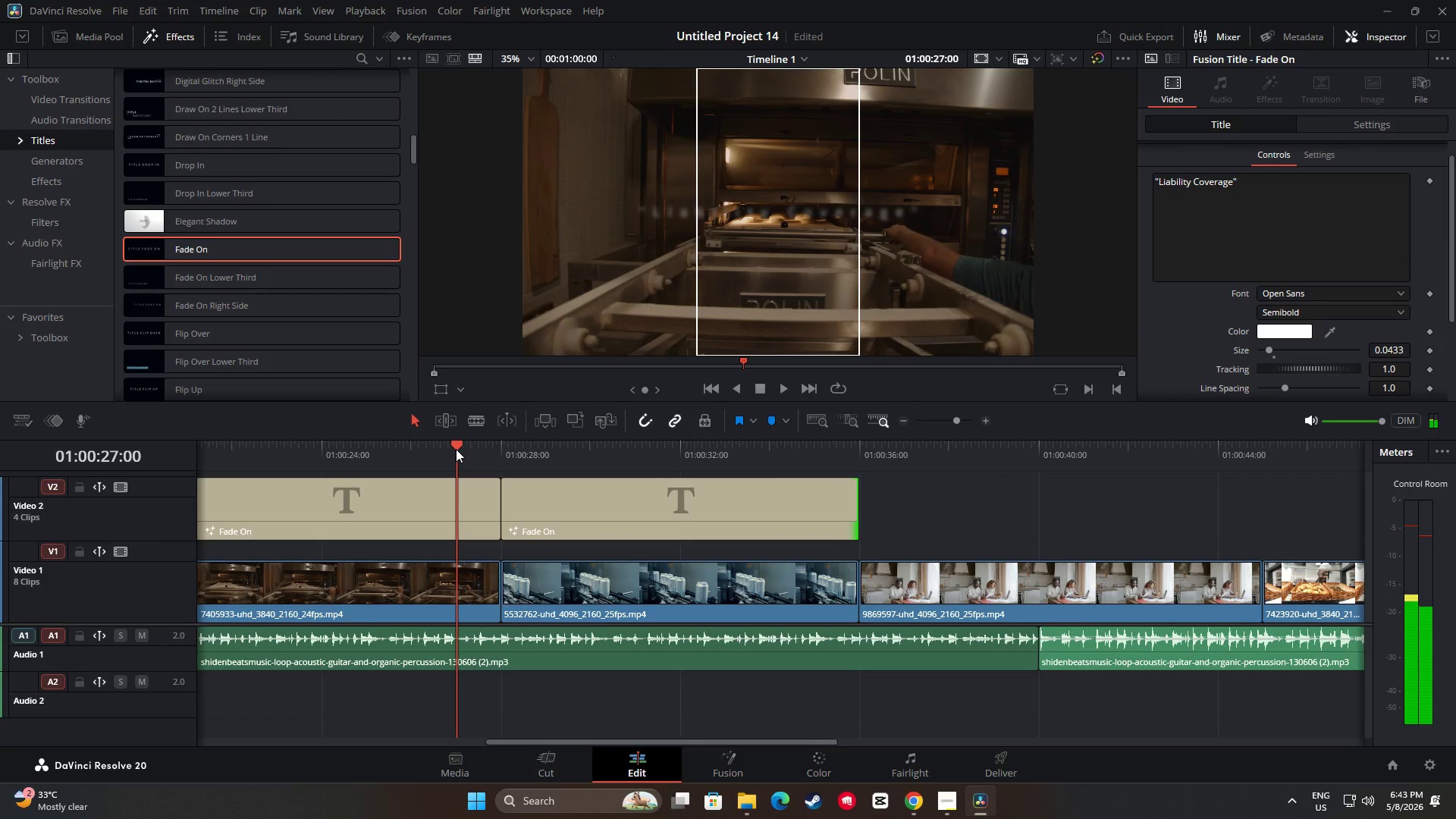 
key(Space)
 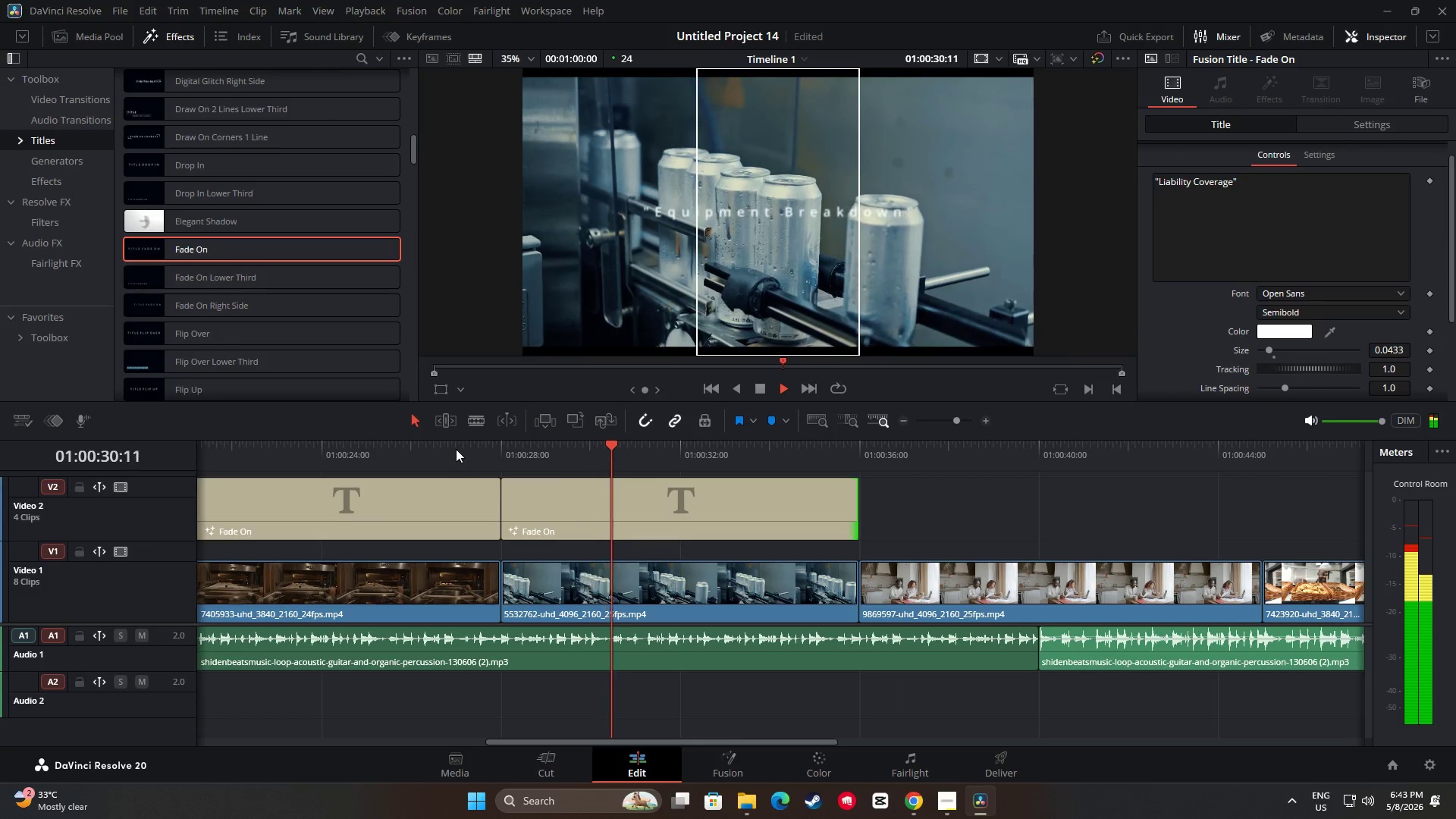 
key(Space)
 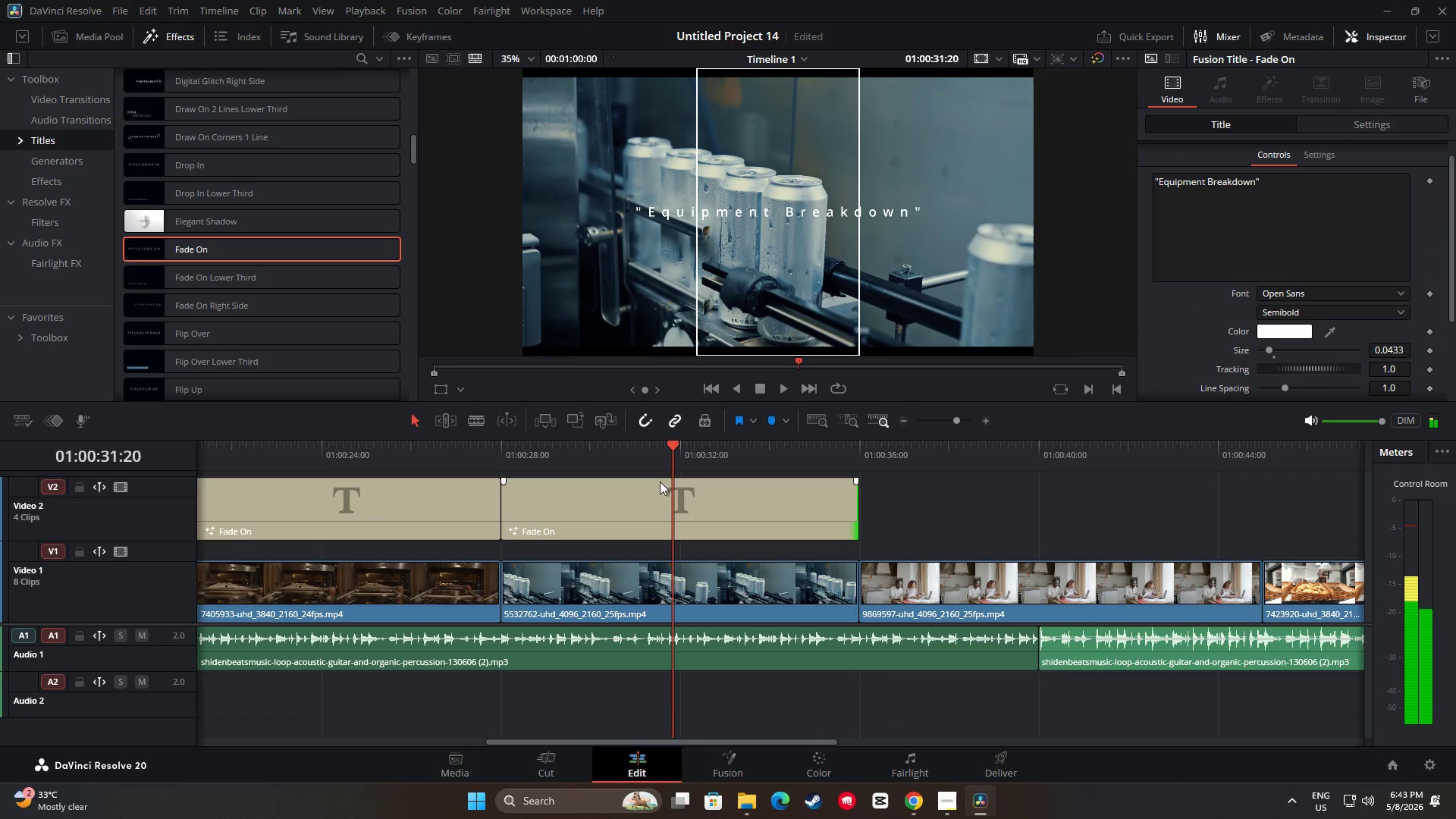 
left_click_drag(start_coordinate=[675, 443], to_coordinate=[447, 457])
 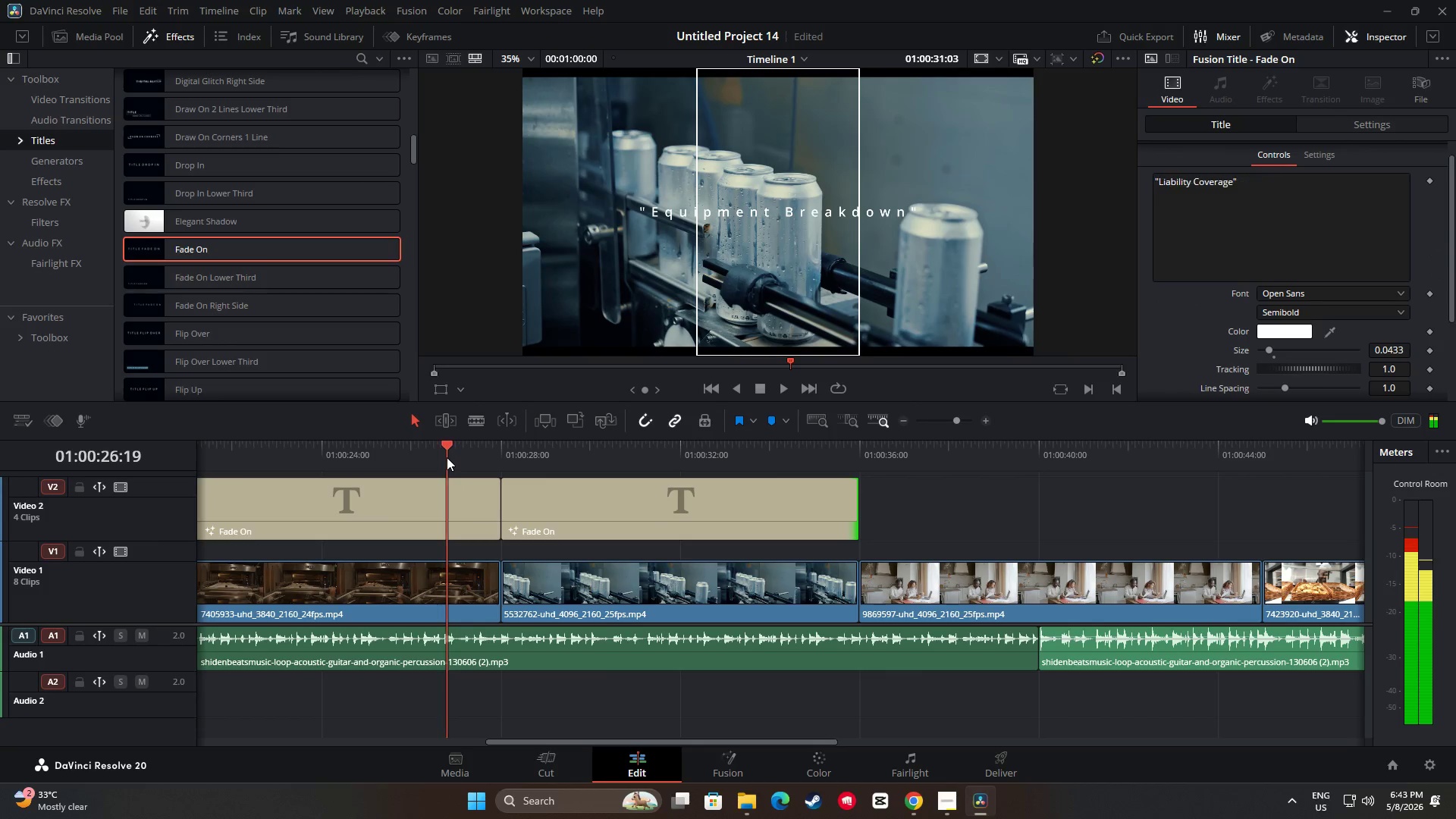 
key(Space)
 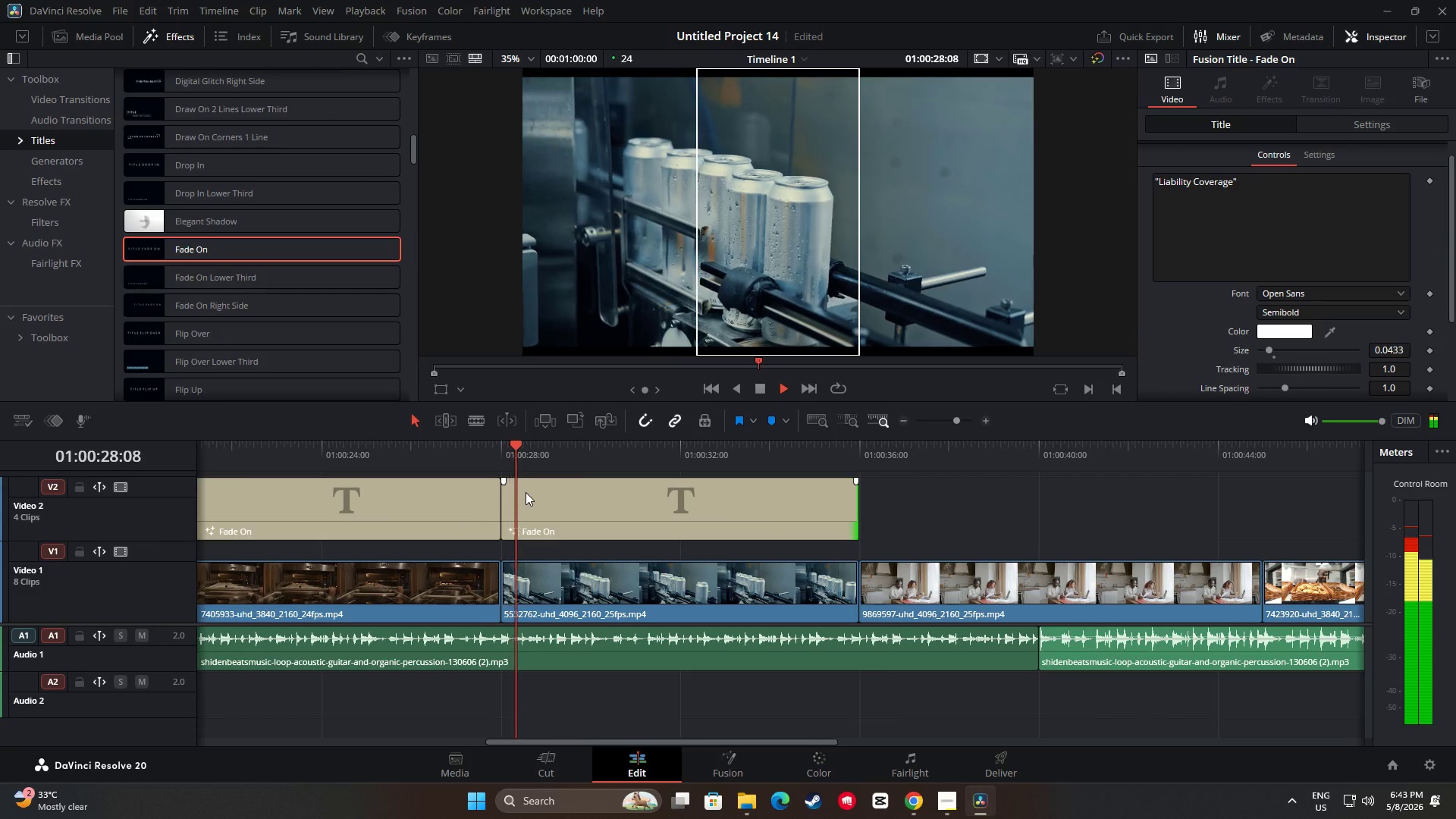 
key(Space)
 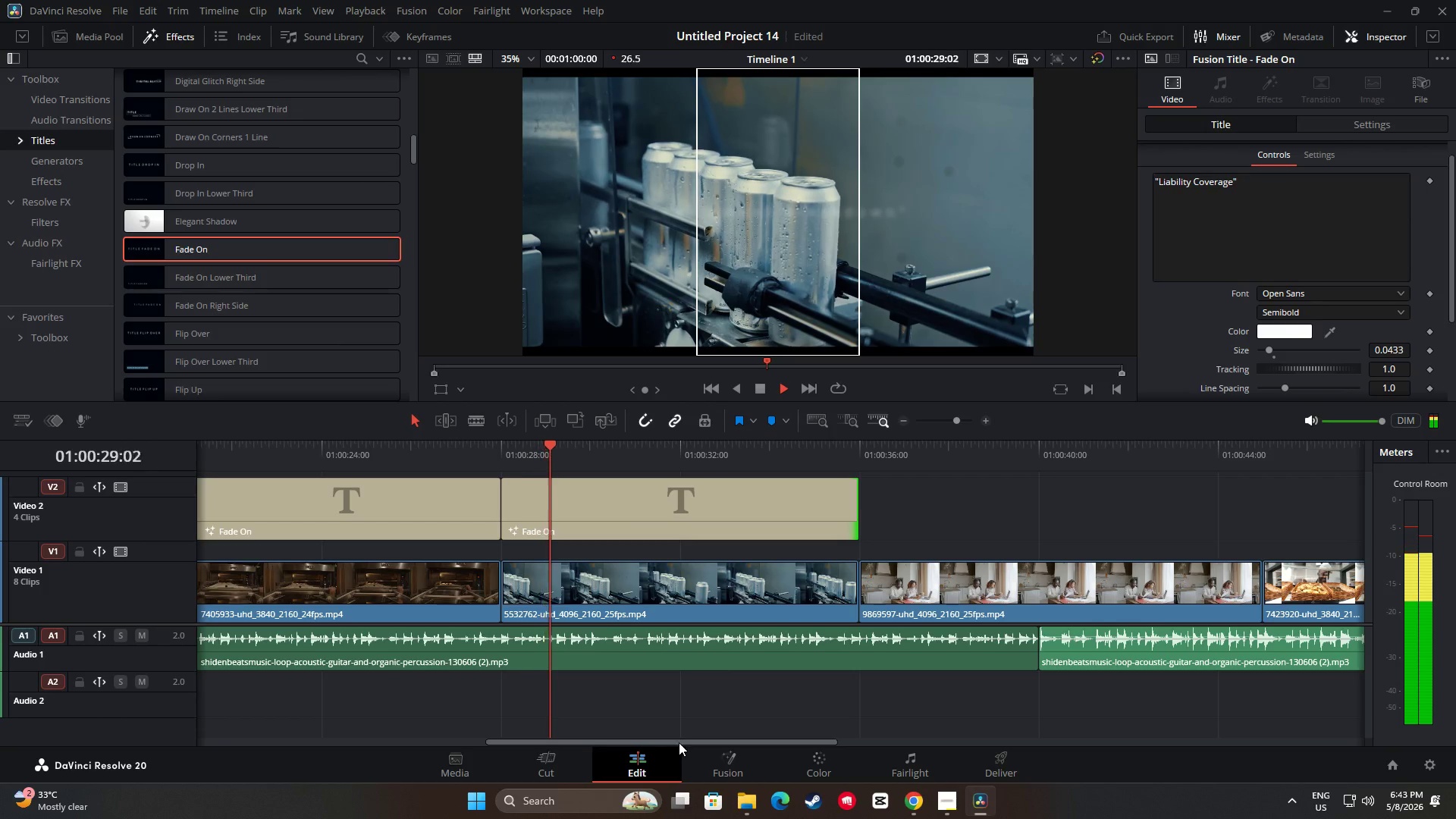 
left_click_drag(start_coordinate=[679, 742], to_coordinate=[580, 742])
 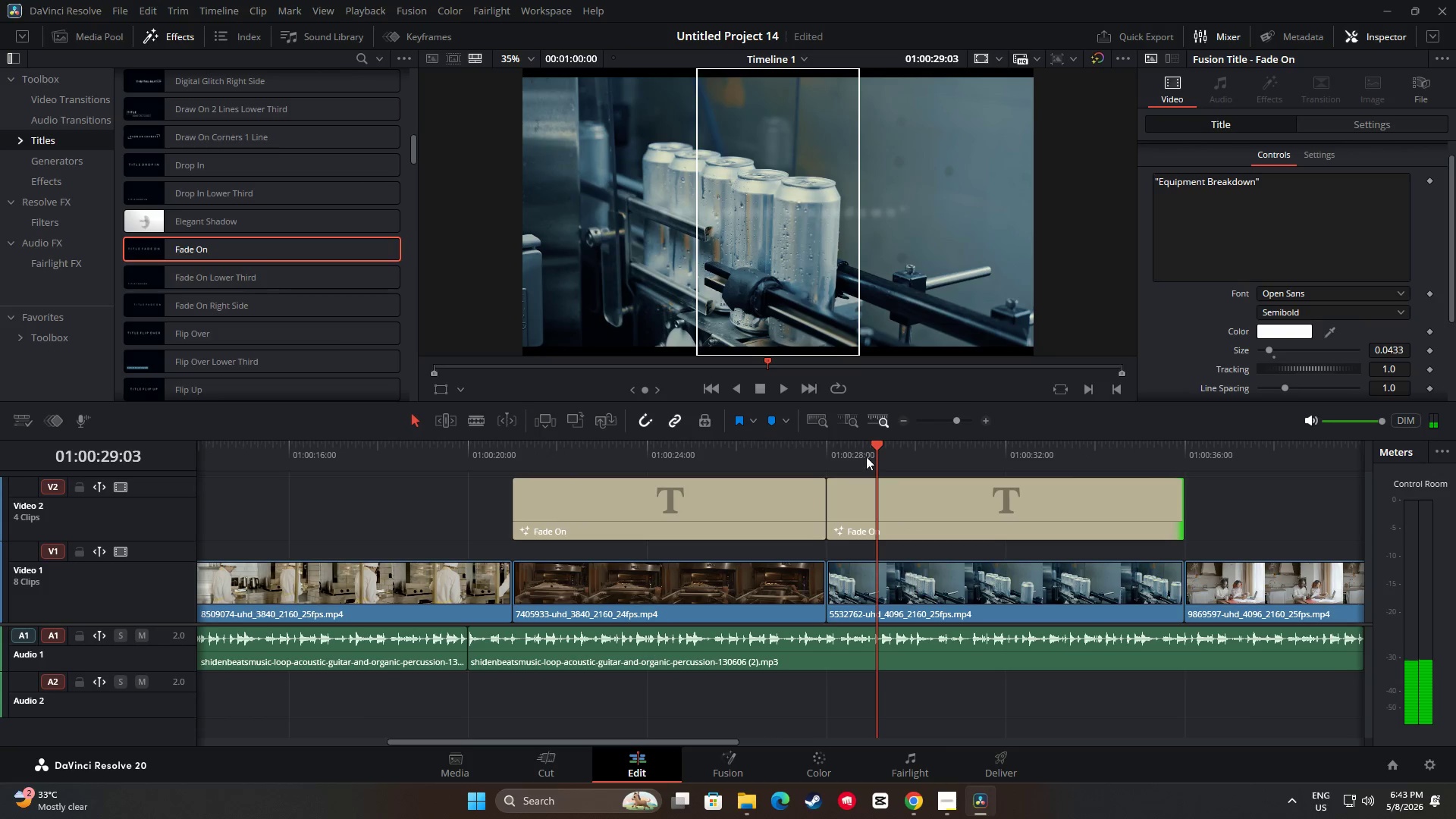 
left_click_drag(start_coordinate=[872, 443], to_coordinate=[795, 441])
 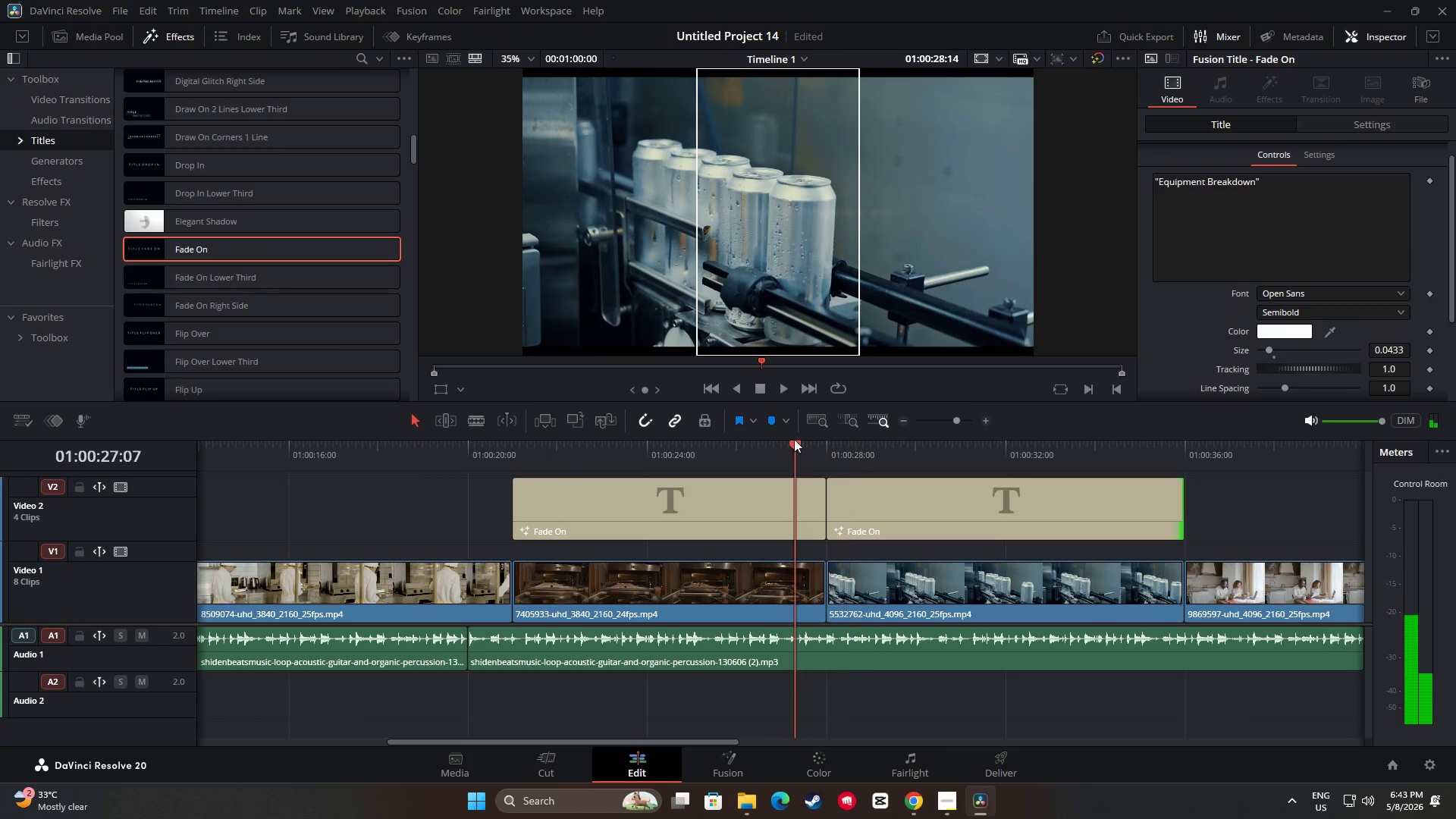 
key(Space)
 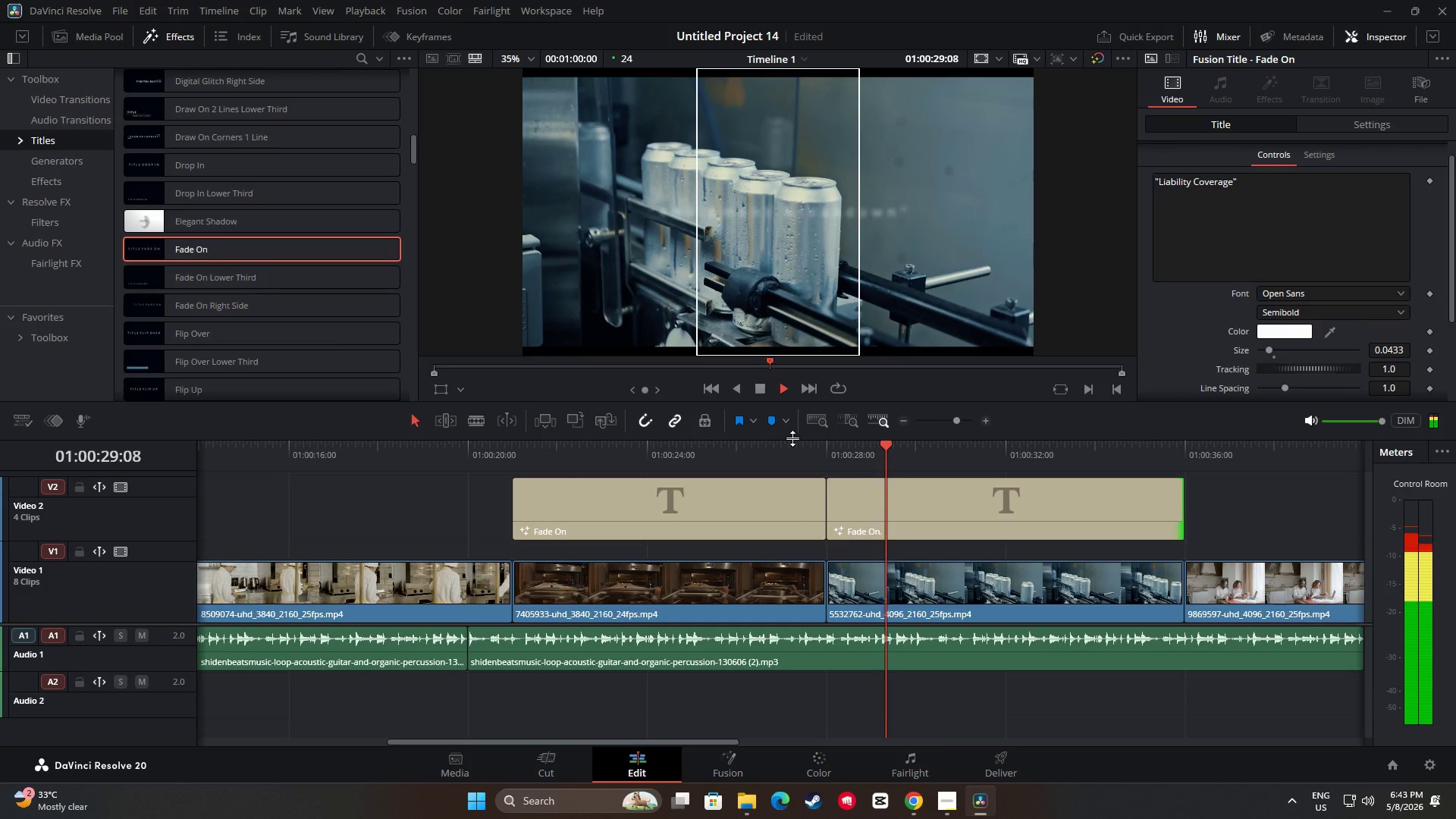 
key(Space)
 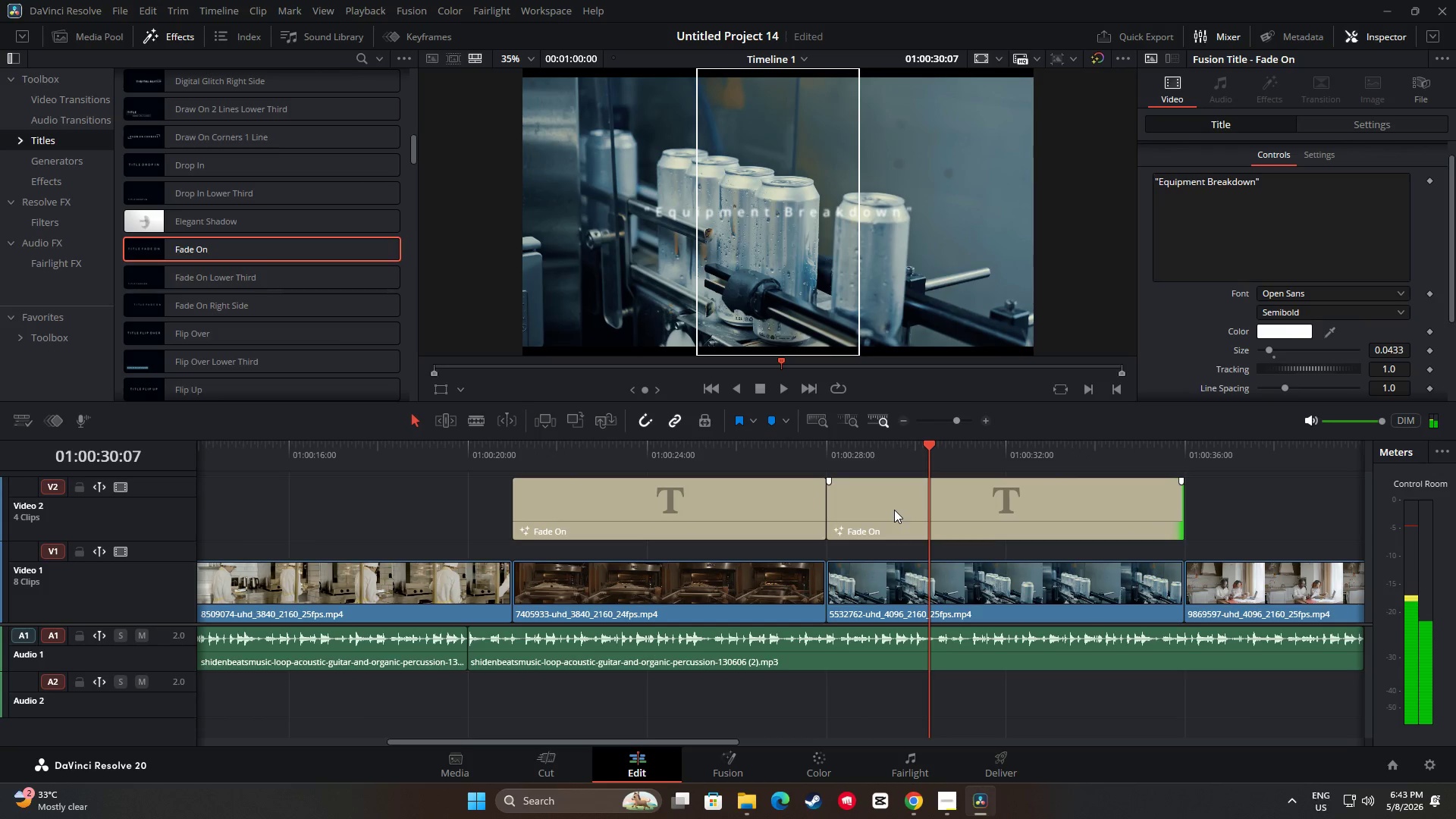 
left_click([894, 509])
 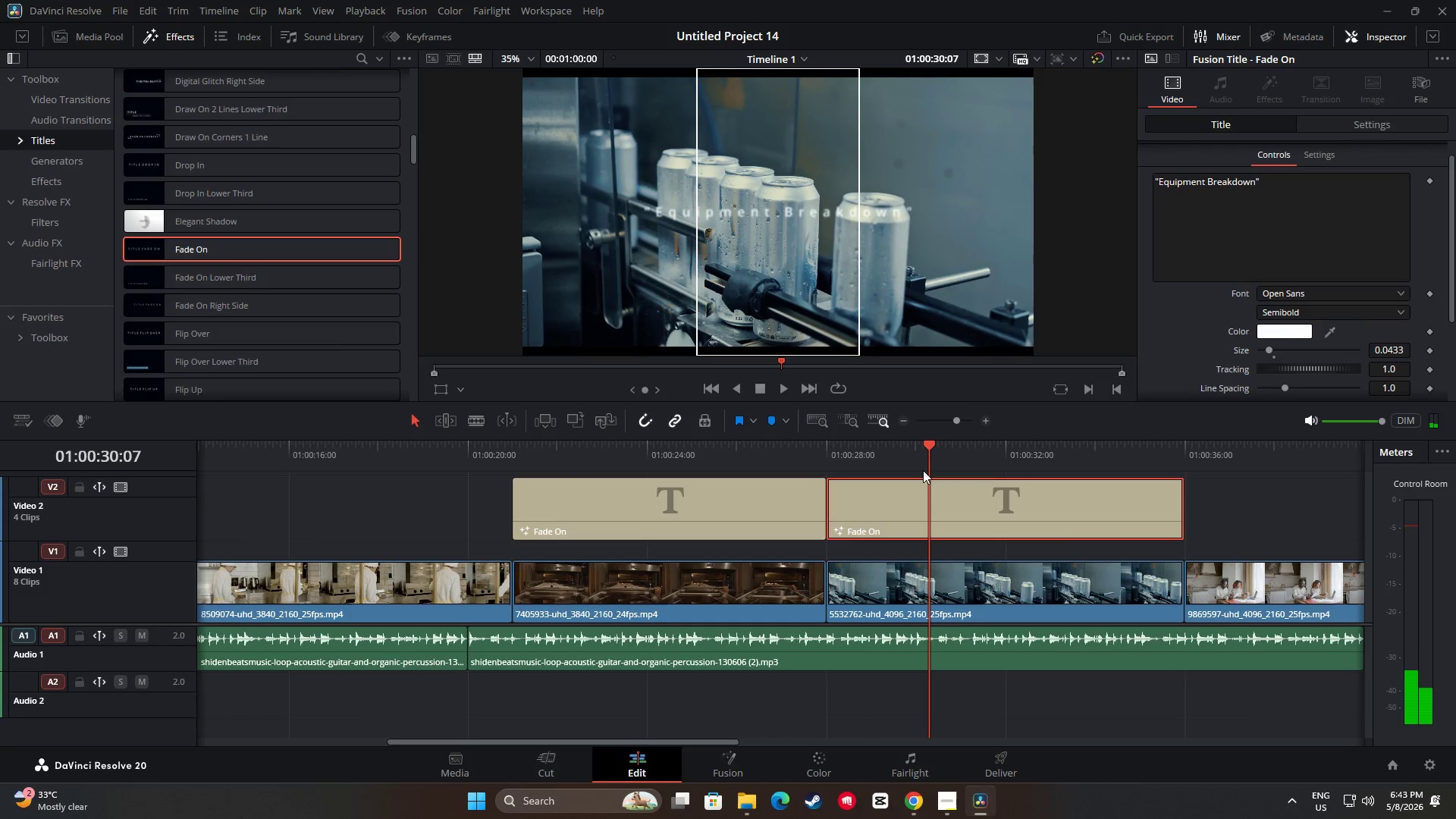 
left_click_drag(start_coordinate=[928, 447], to_coordinate=[745, 447])
 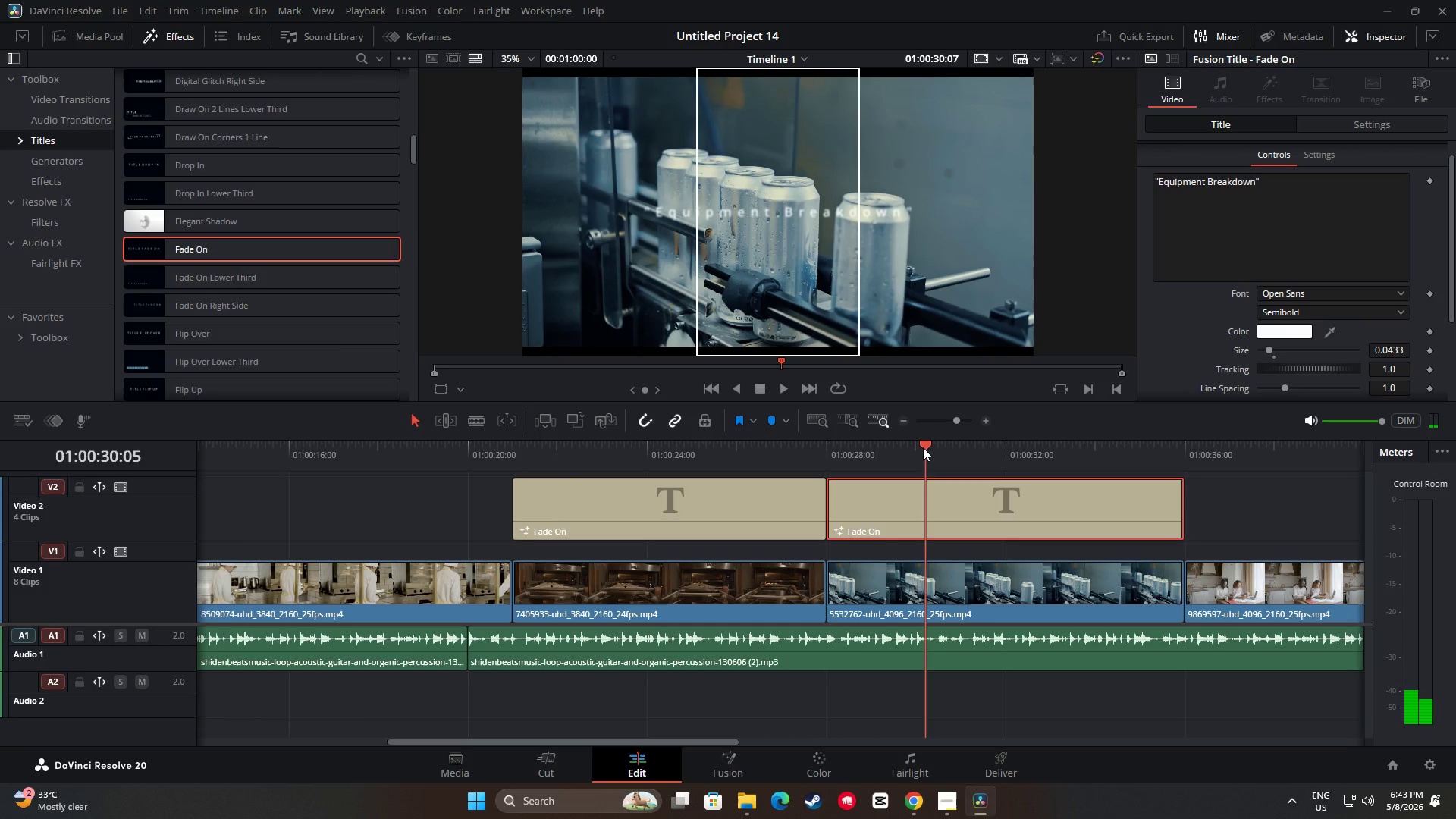 
key(Space)
 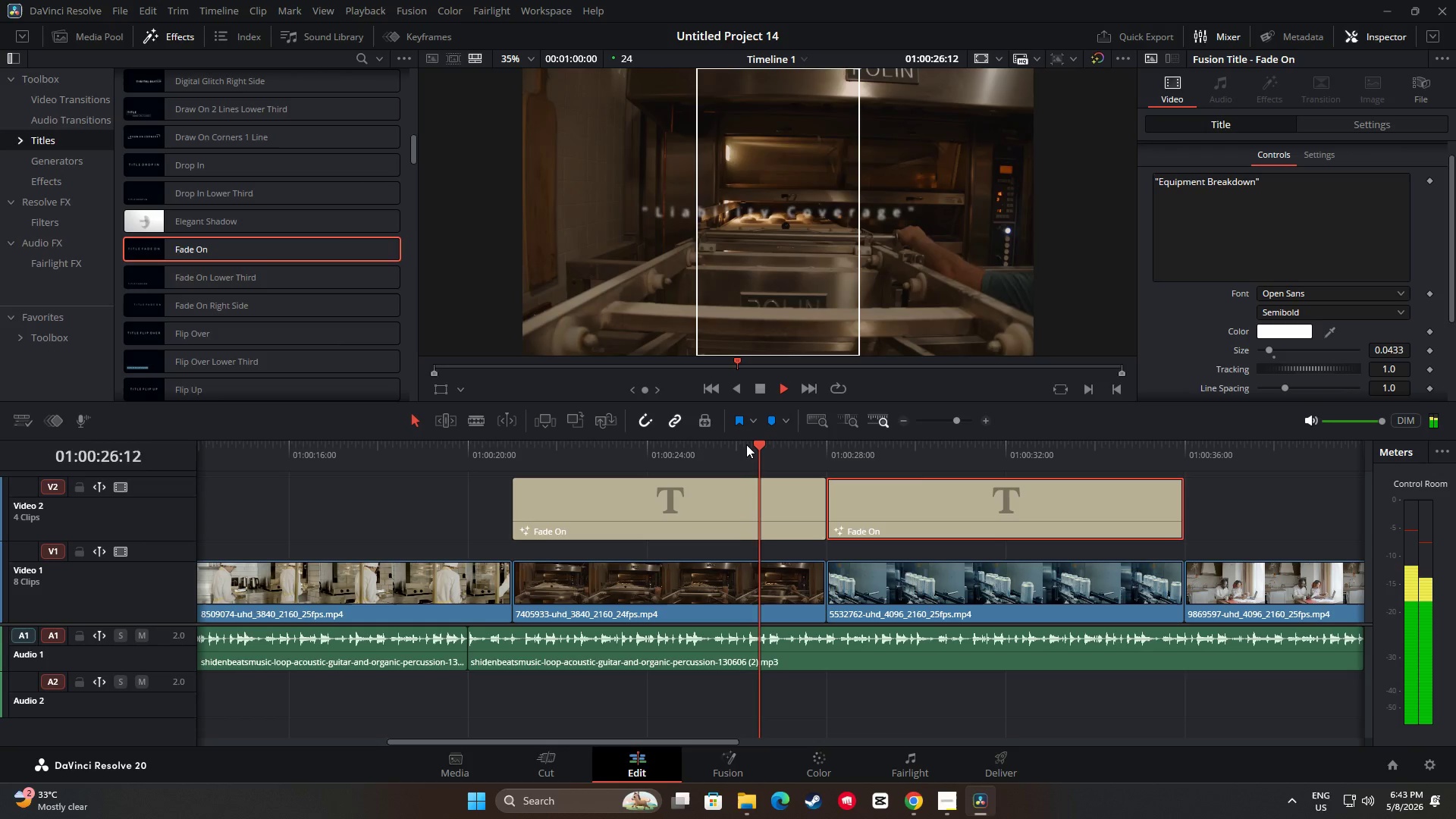 
key(Space)
 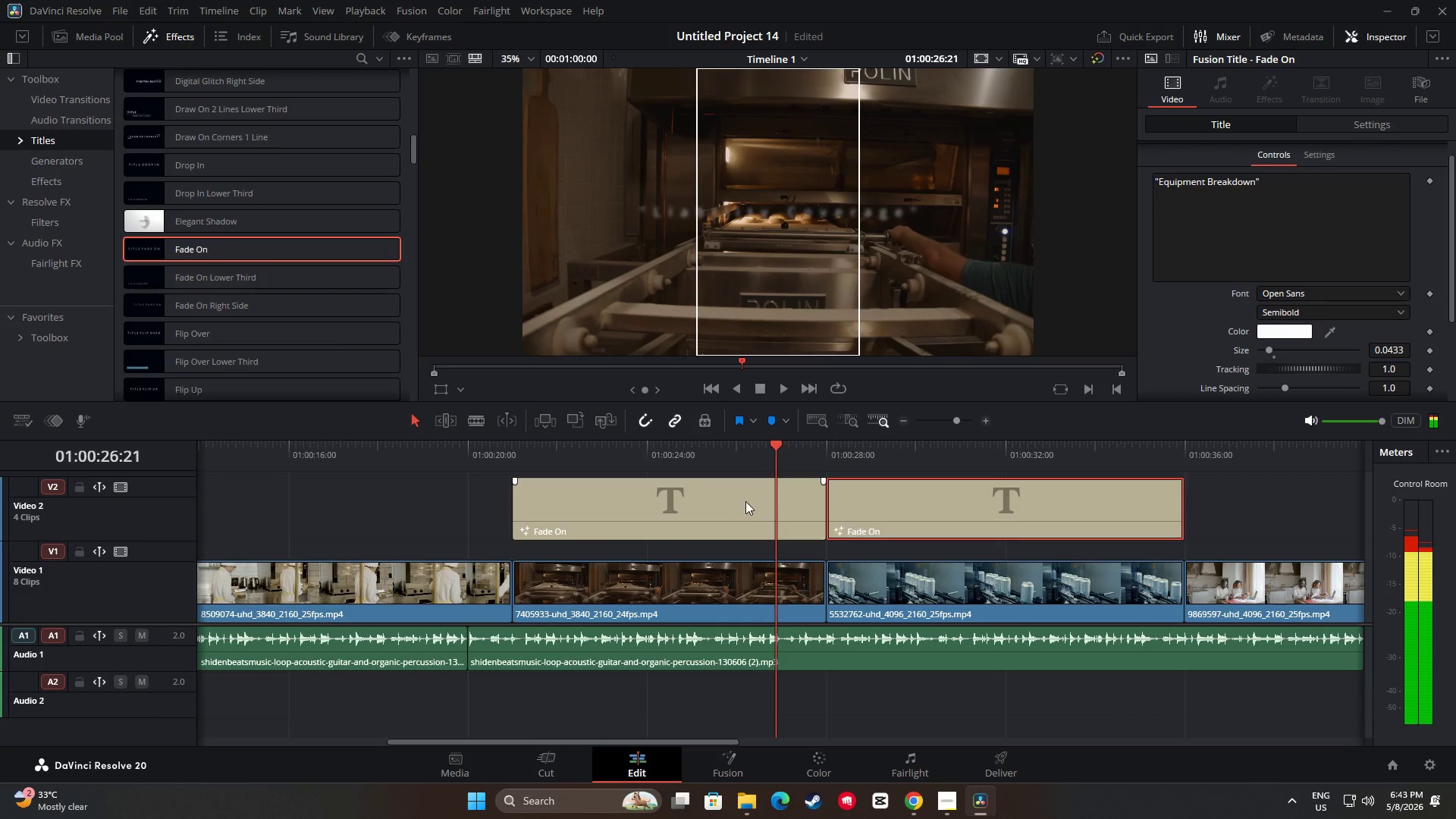 
left_click([746, 498])
 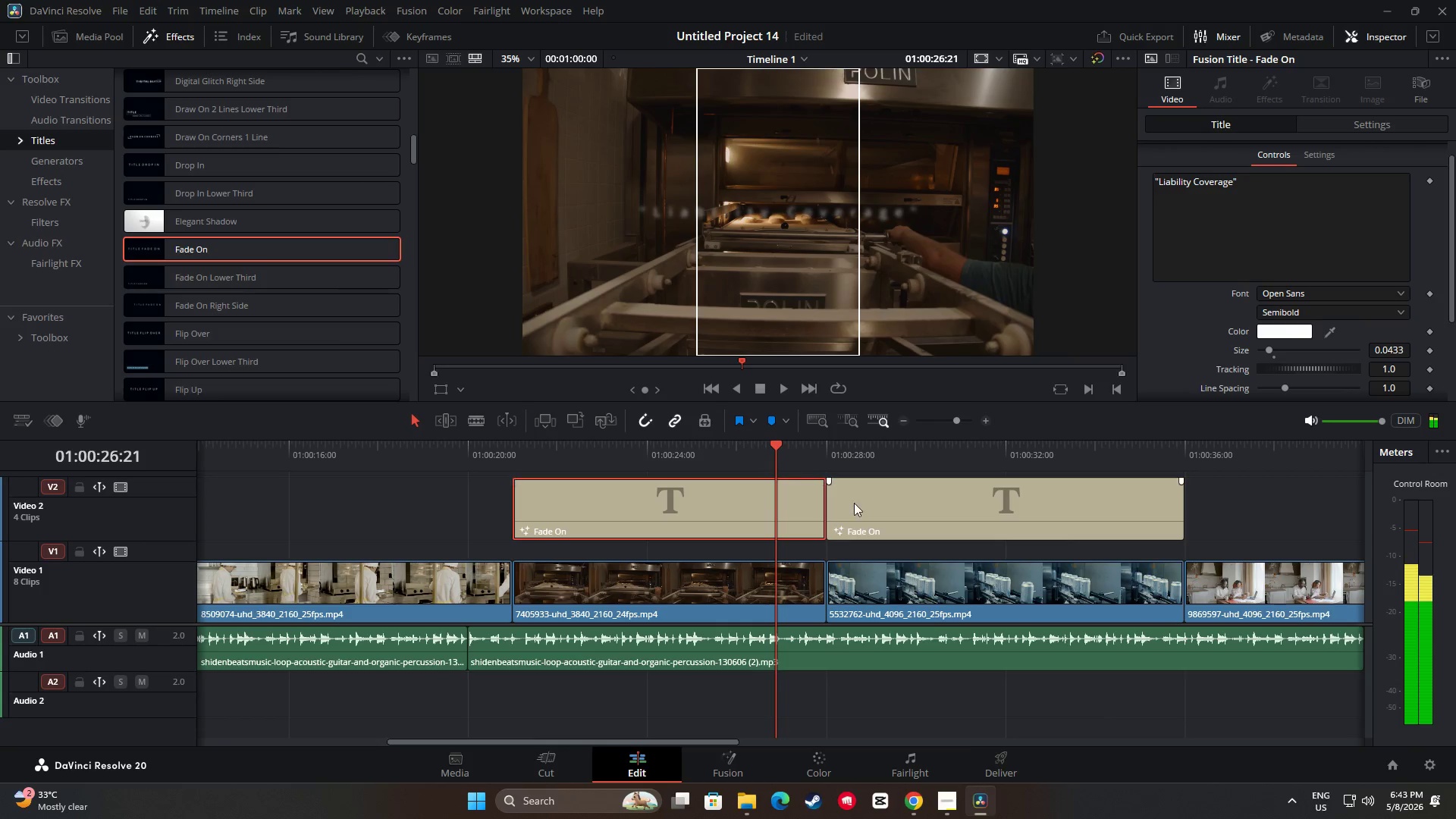 
left_click([937, 511])
 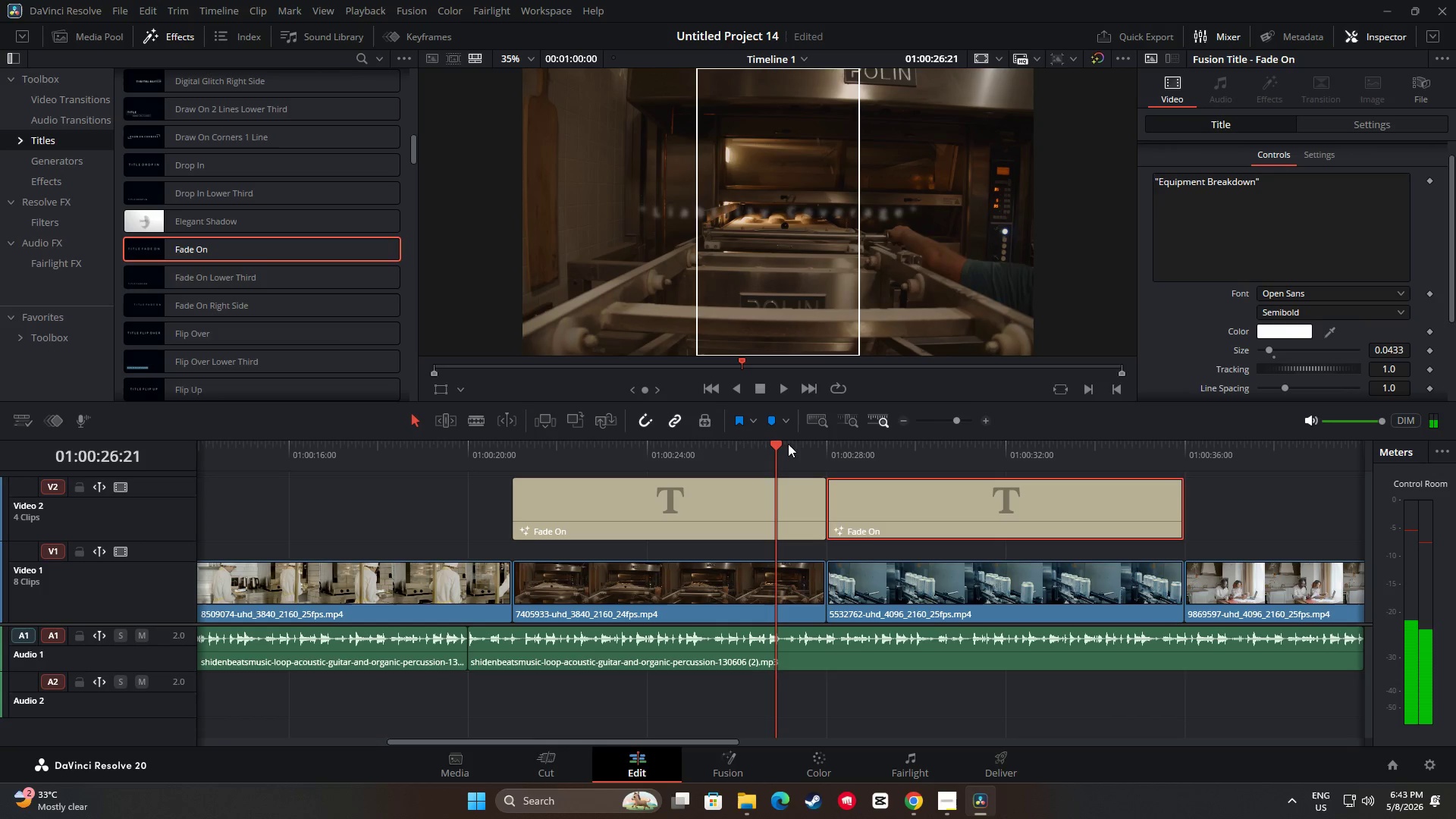 
key(Space)
 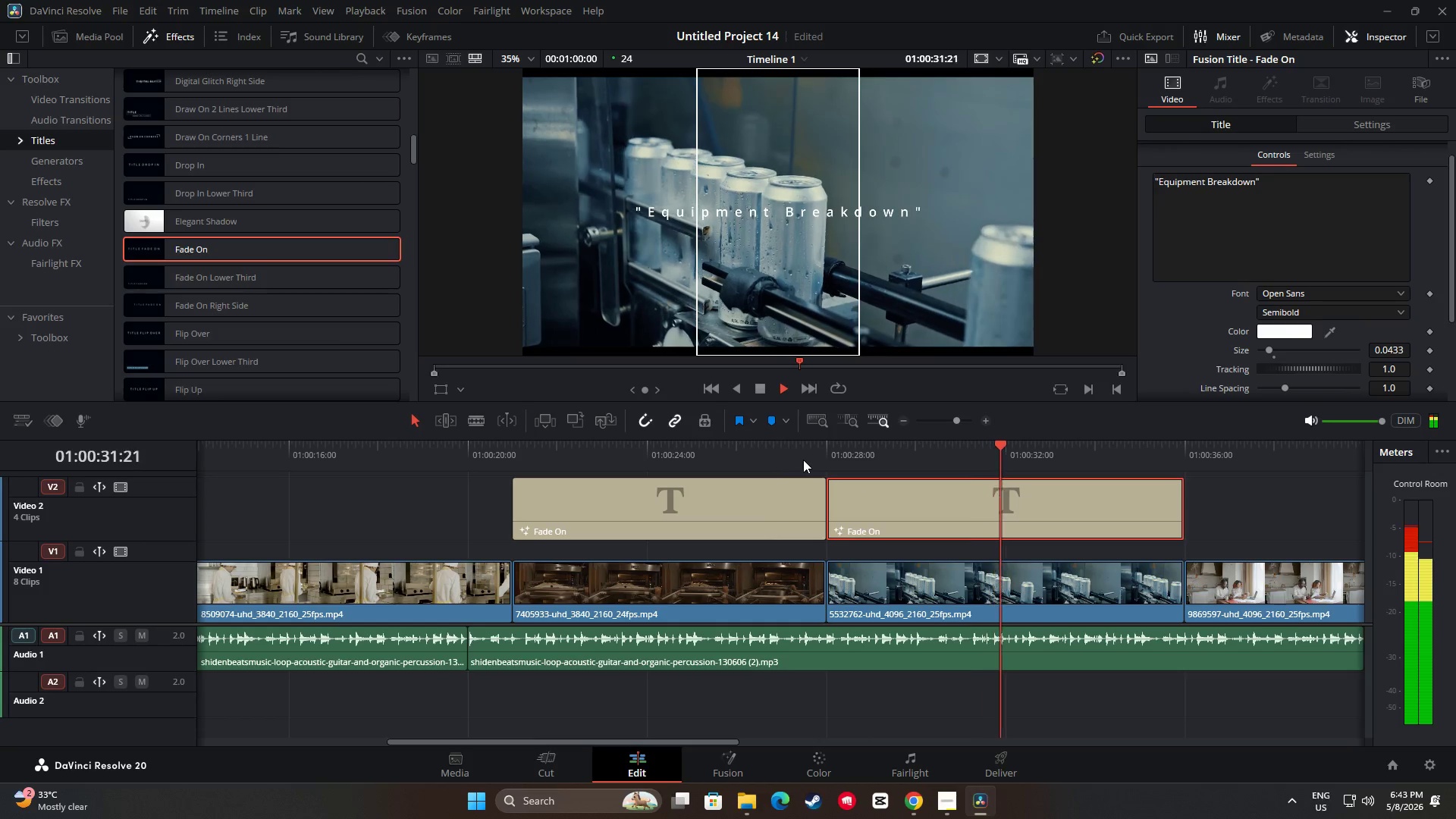 
wait(10.06)
 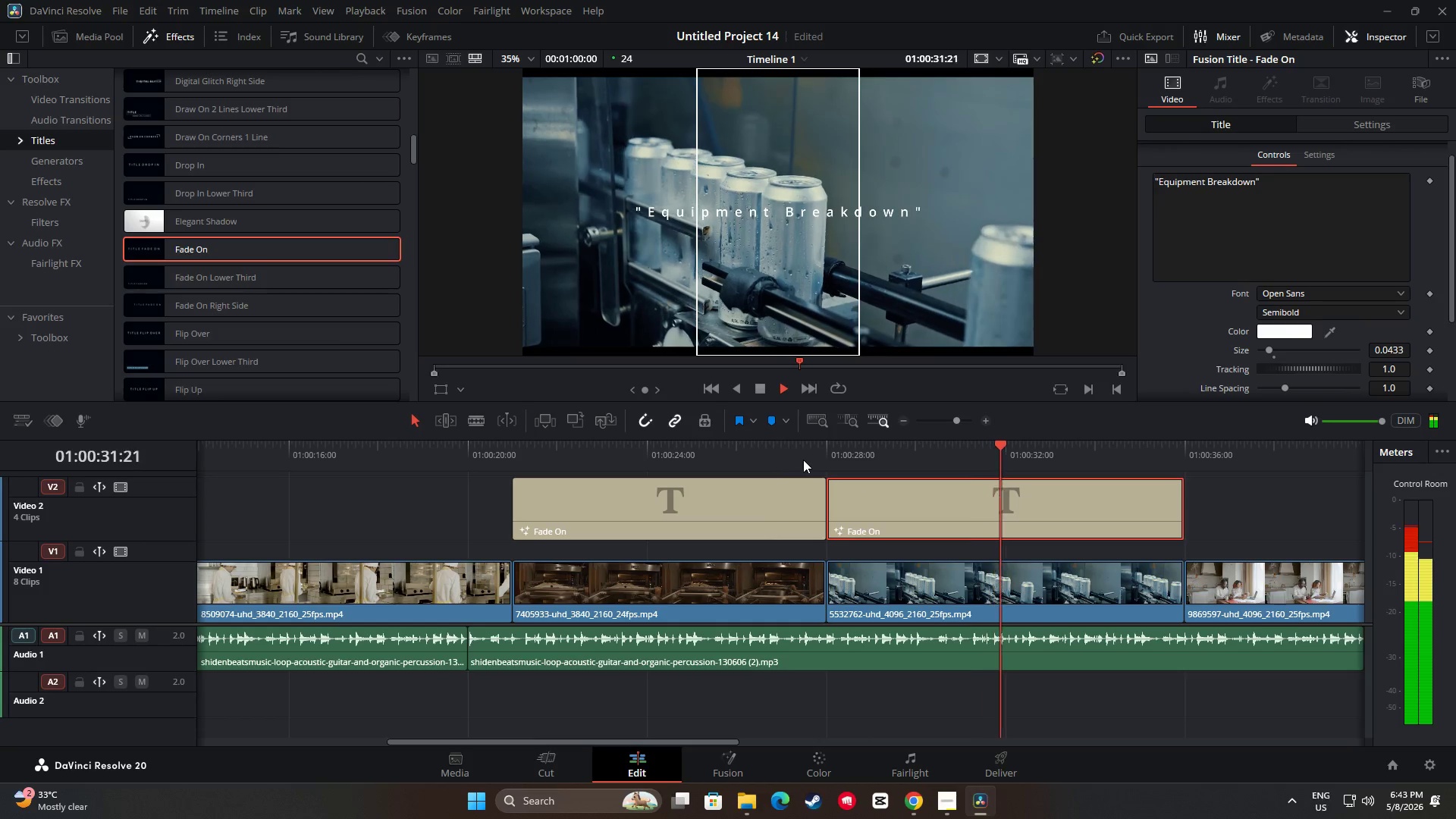 
key(Space)
 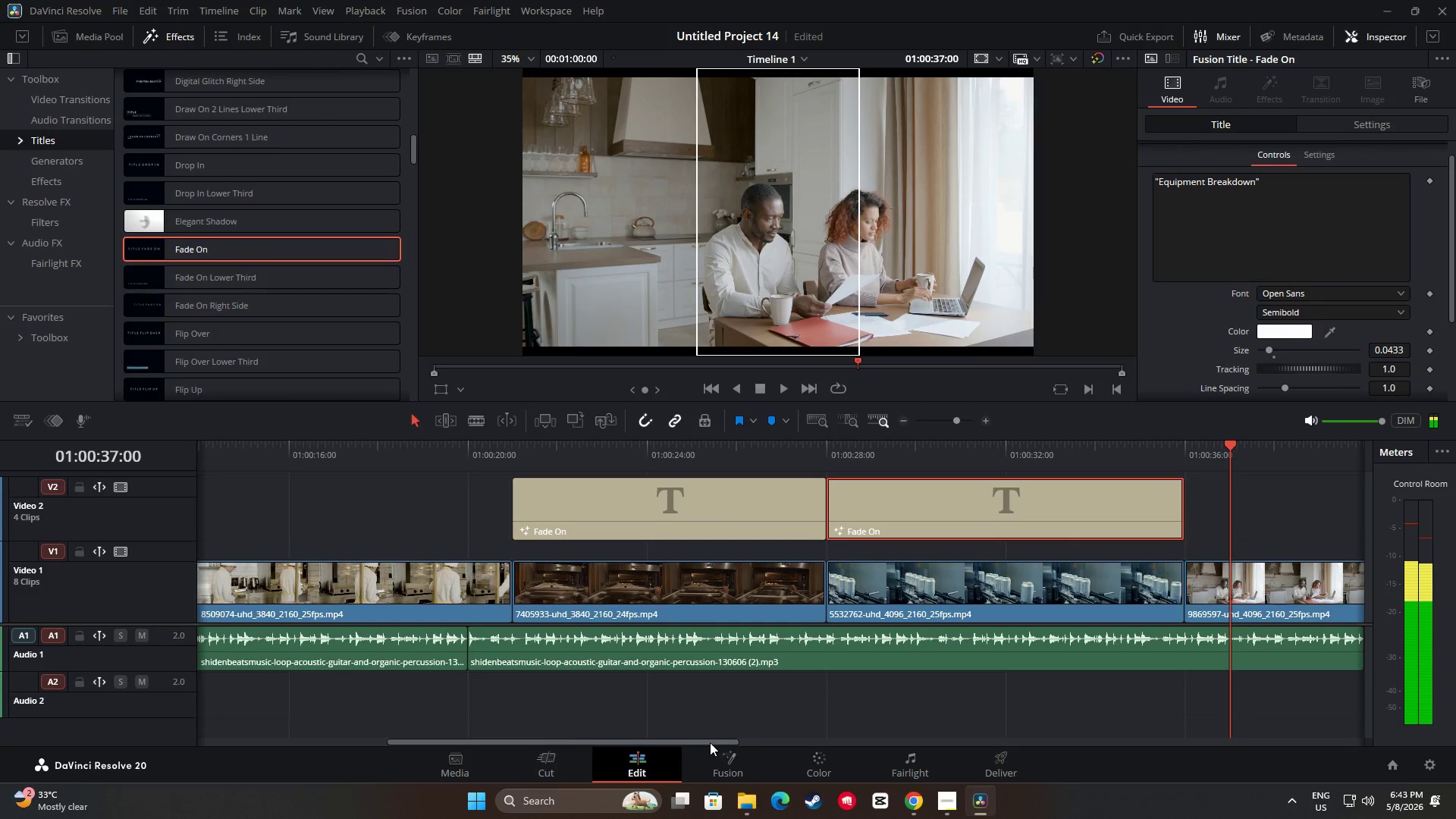 
left_click_drag(start_coordinate=[708, 742], to_coordinate=[882, 730])
 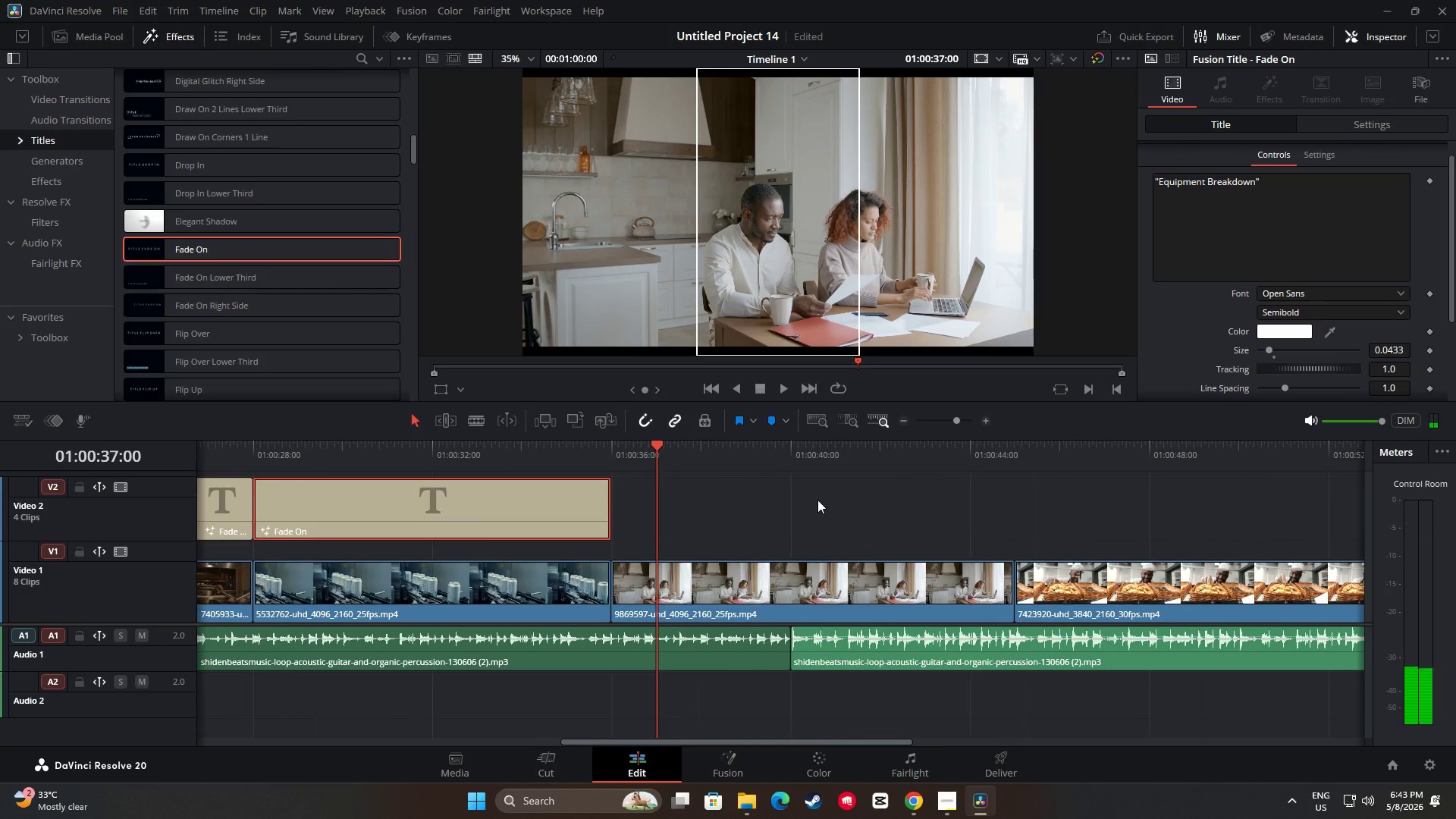 
left_click([807, 490])
 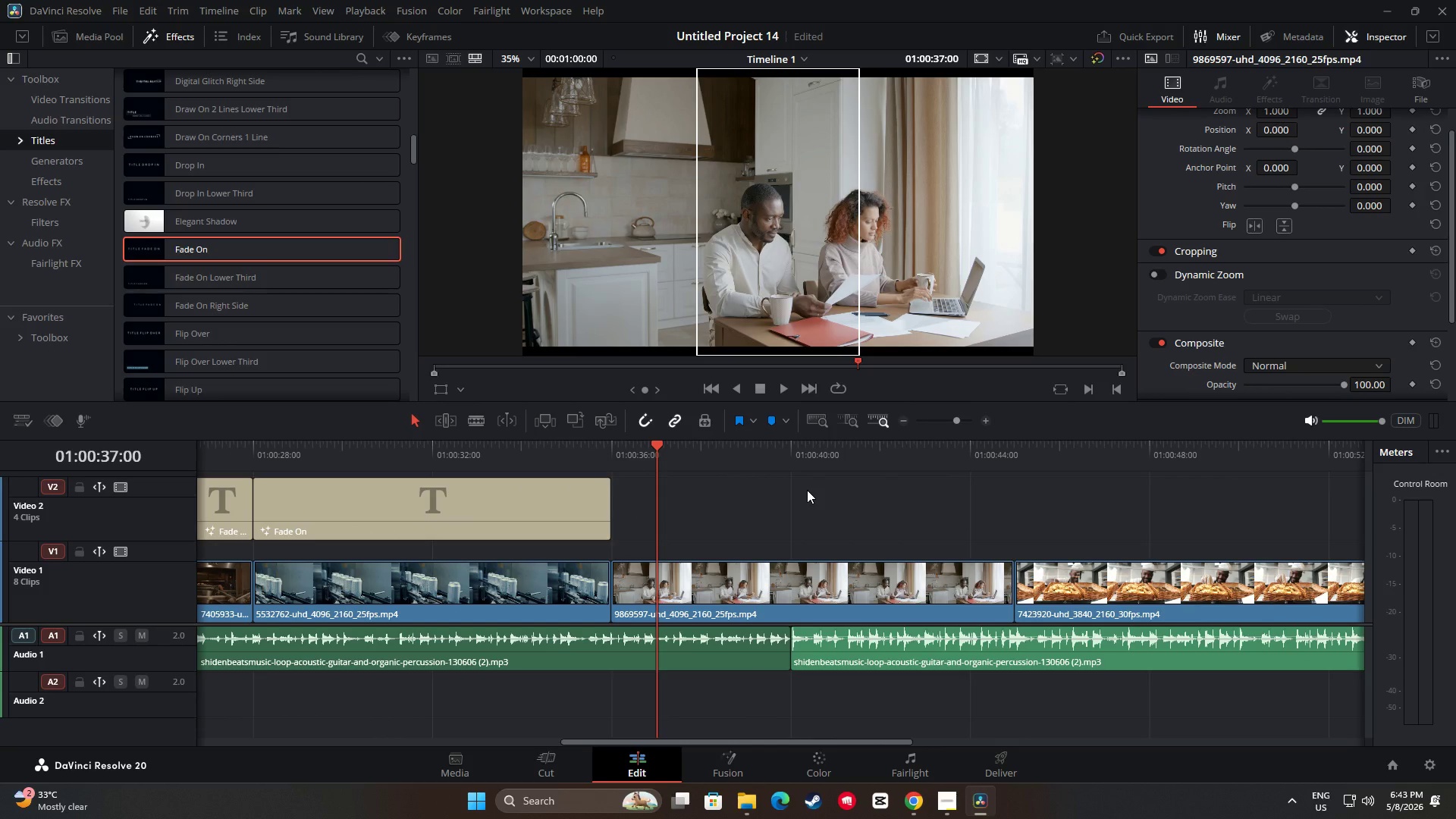 
wait(6.11)
 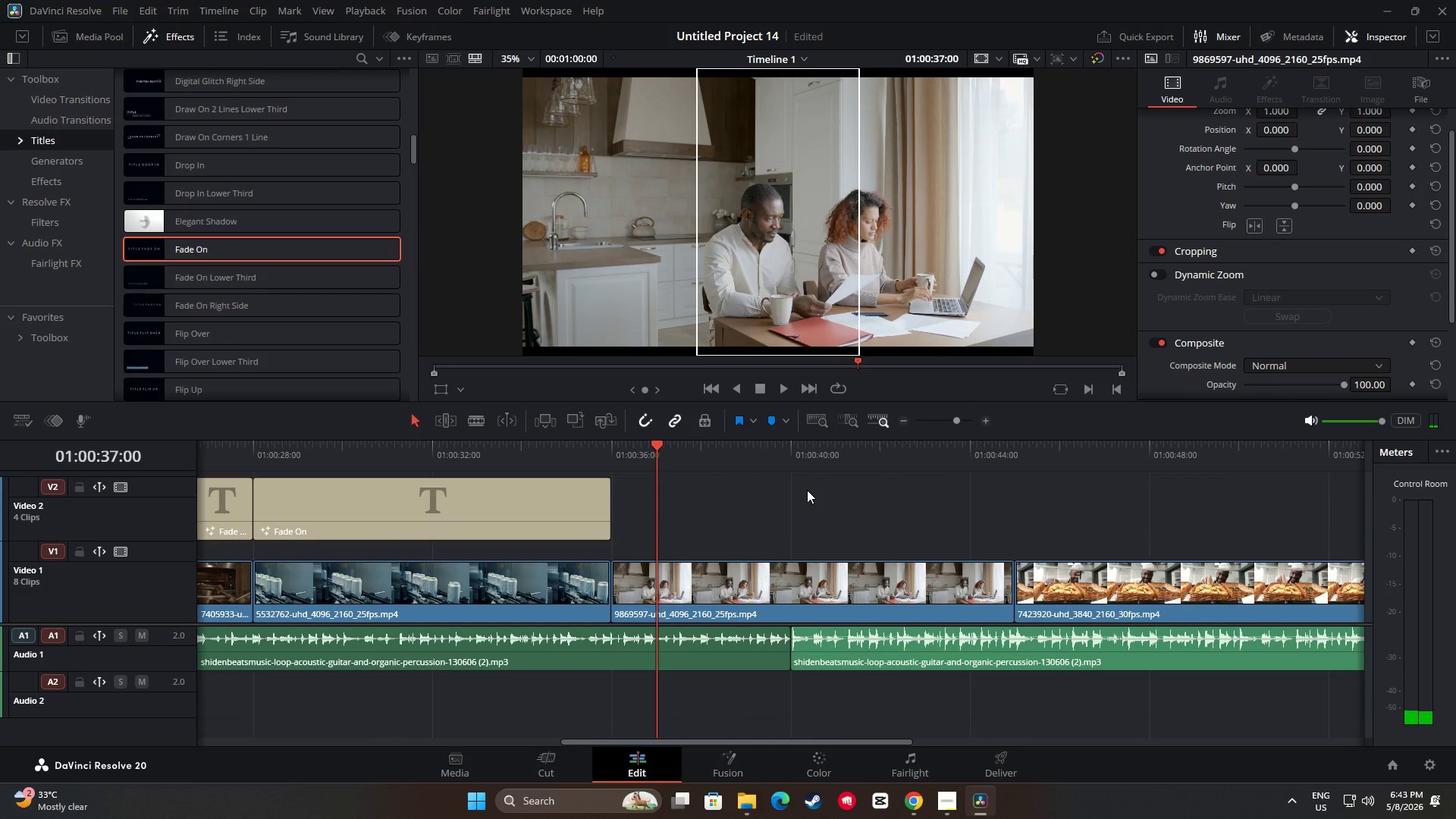 
left_click_drag(start_coordinate=[171, 281], to_coordinate=[617, 515])
 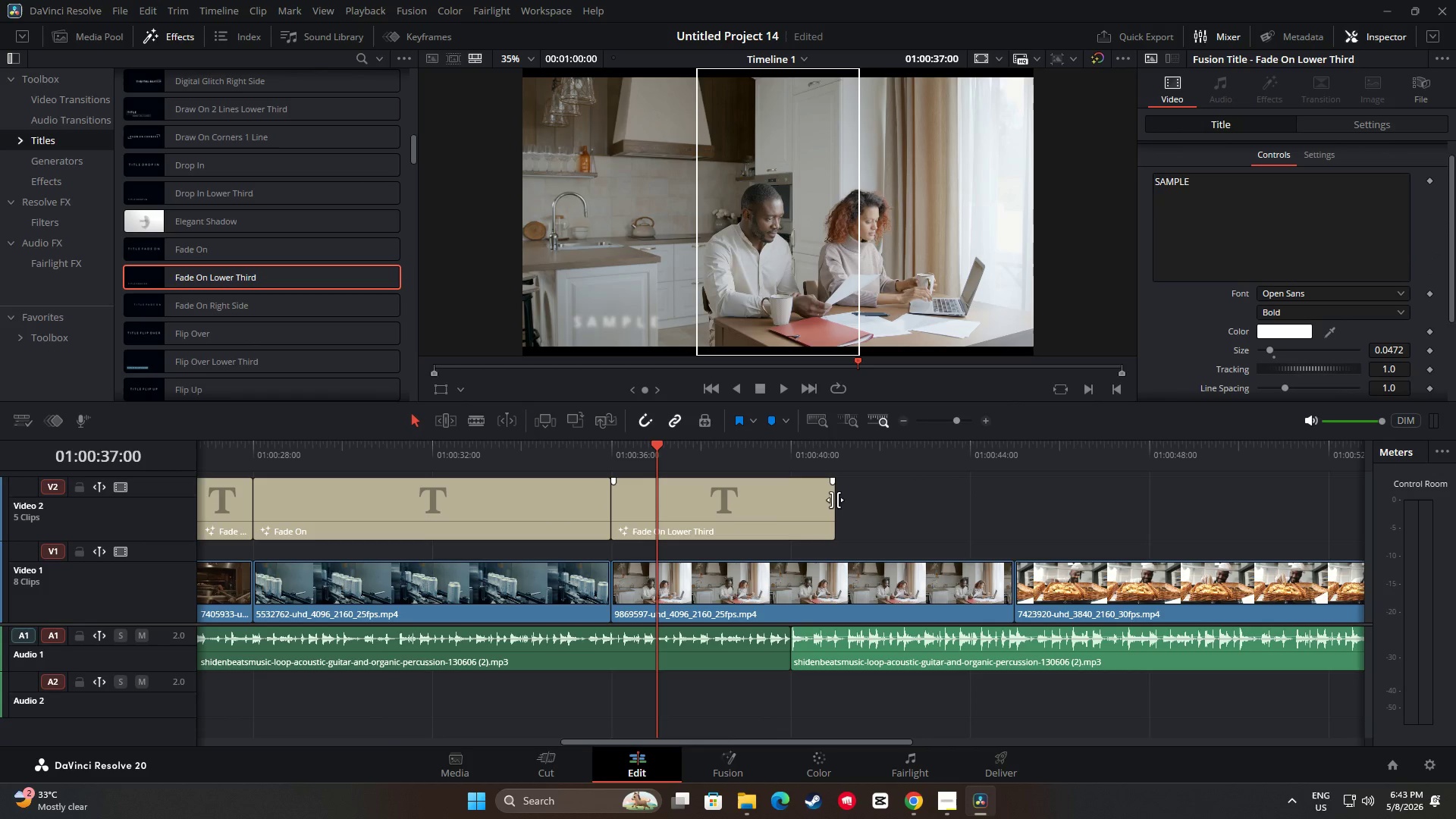 
left_click_drag(start_coordinate=[833, 500], to_coordinate=[1009, 510])
 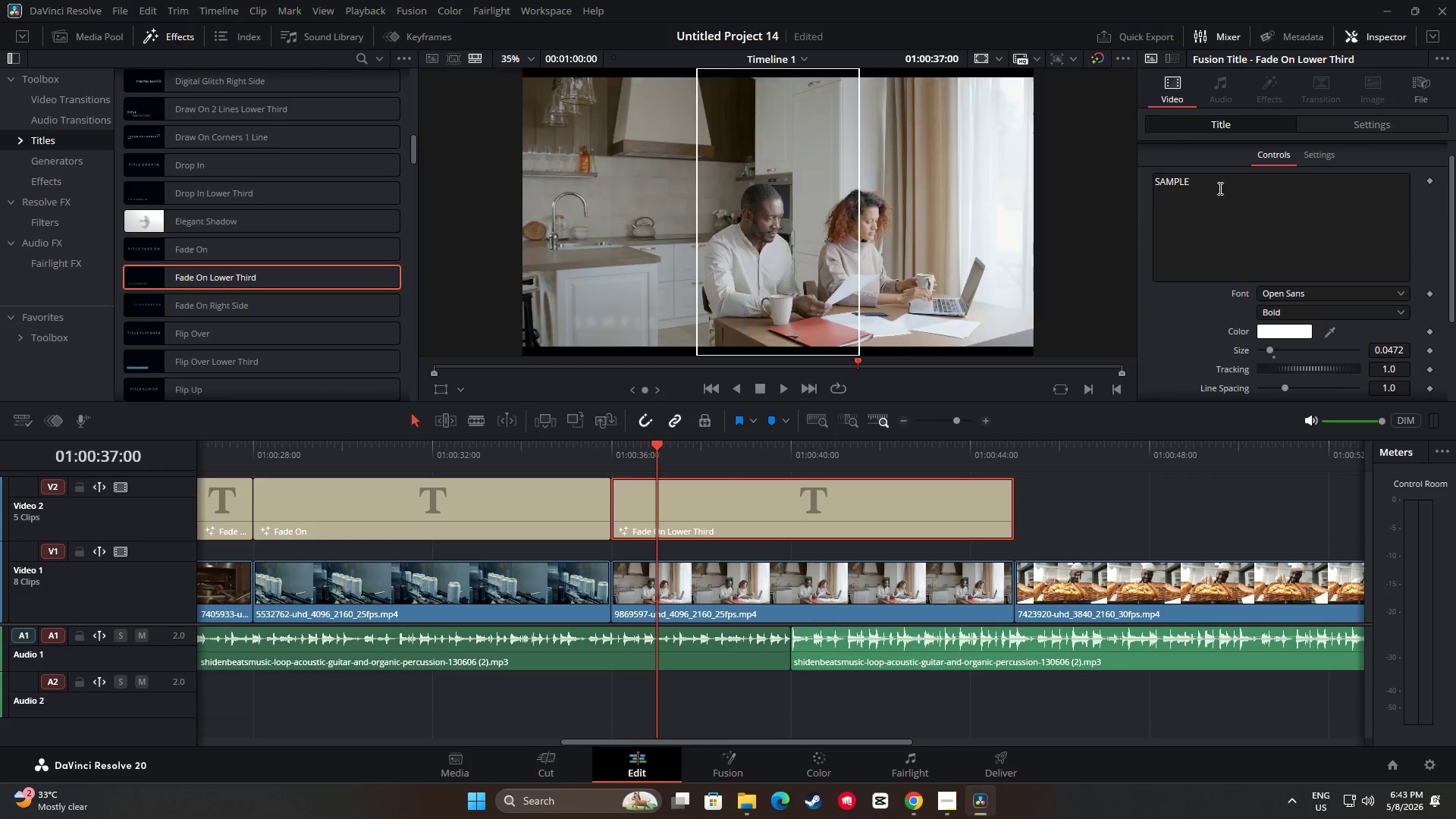 
left_click([1288, 314])
 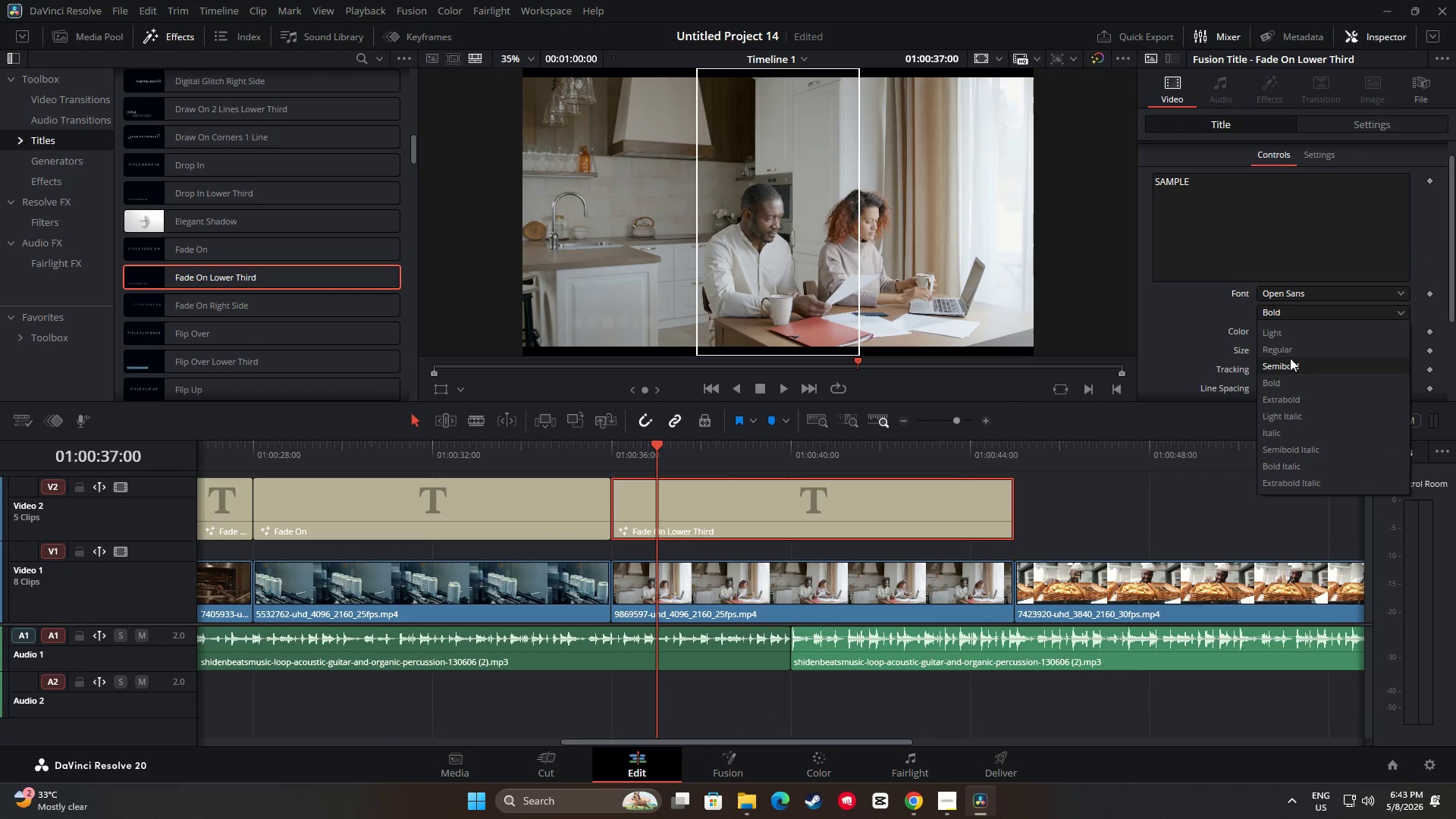 
left_click([1288, 367])
 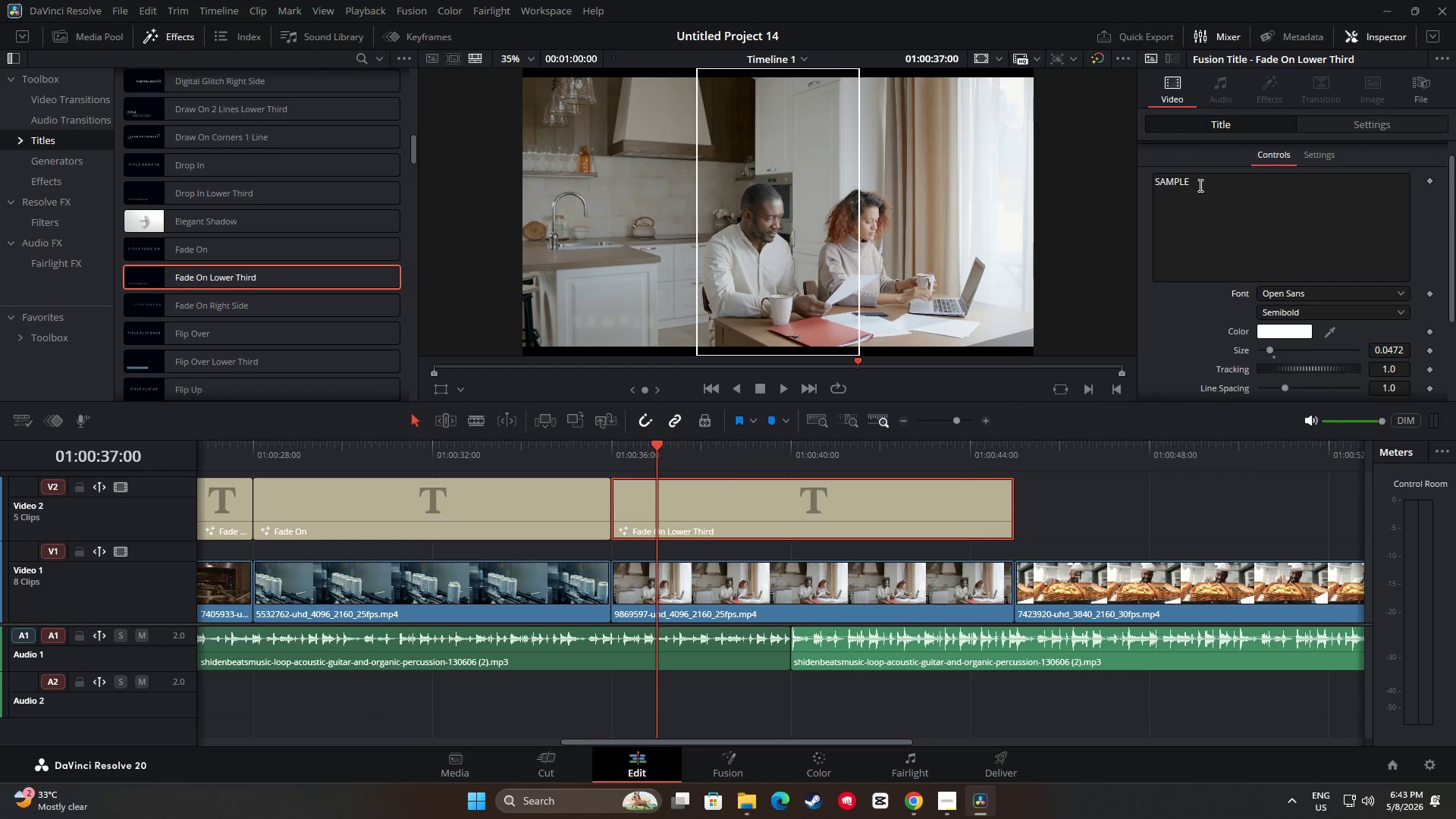 
double_click([1199, 185])
 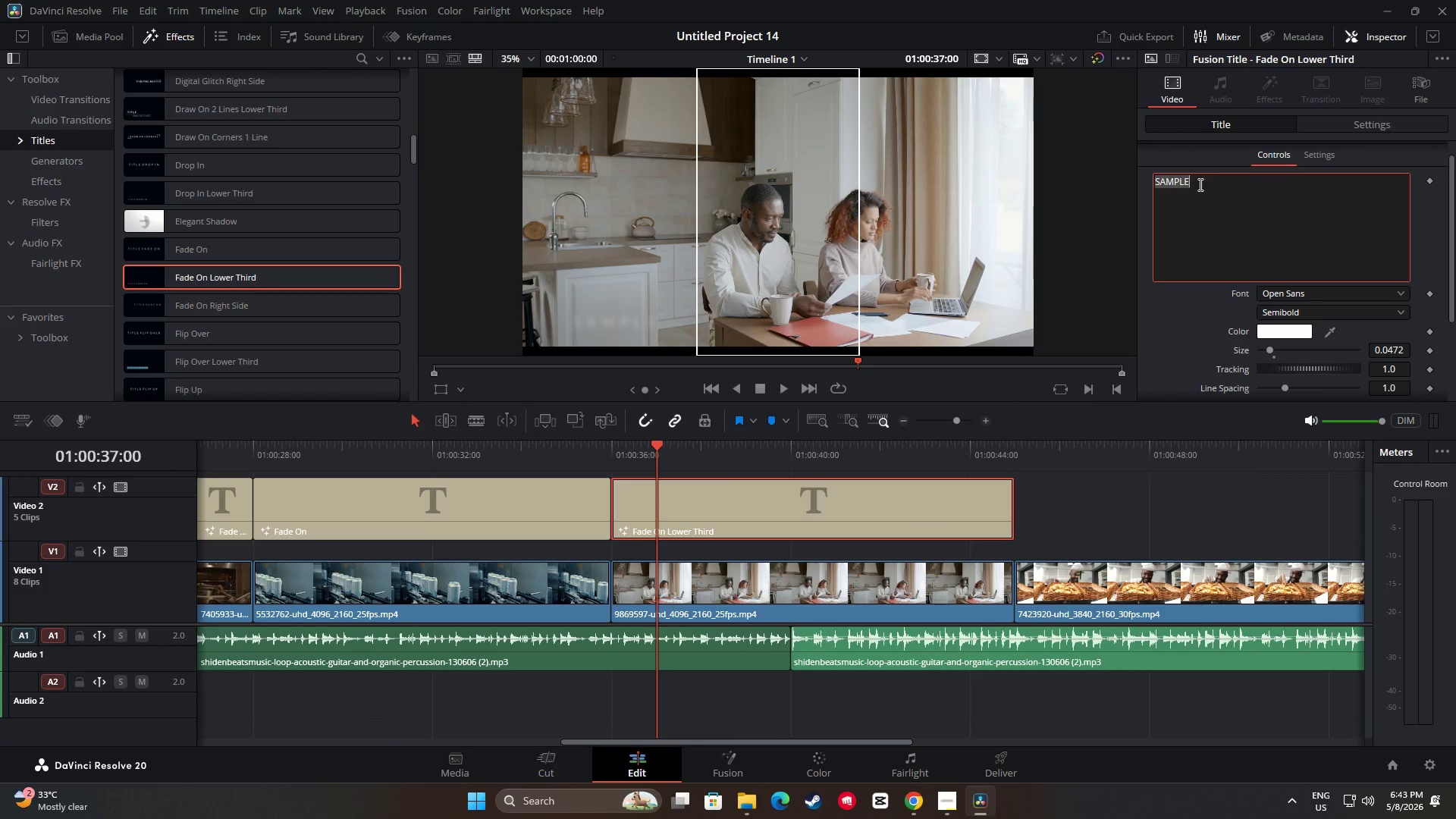 
triple_click([1199, 184])
 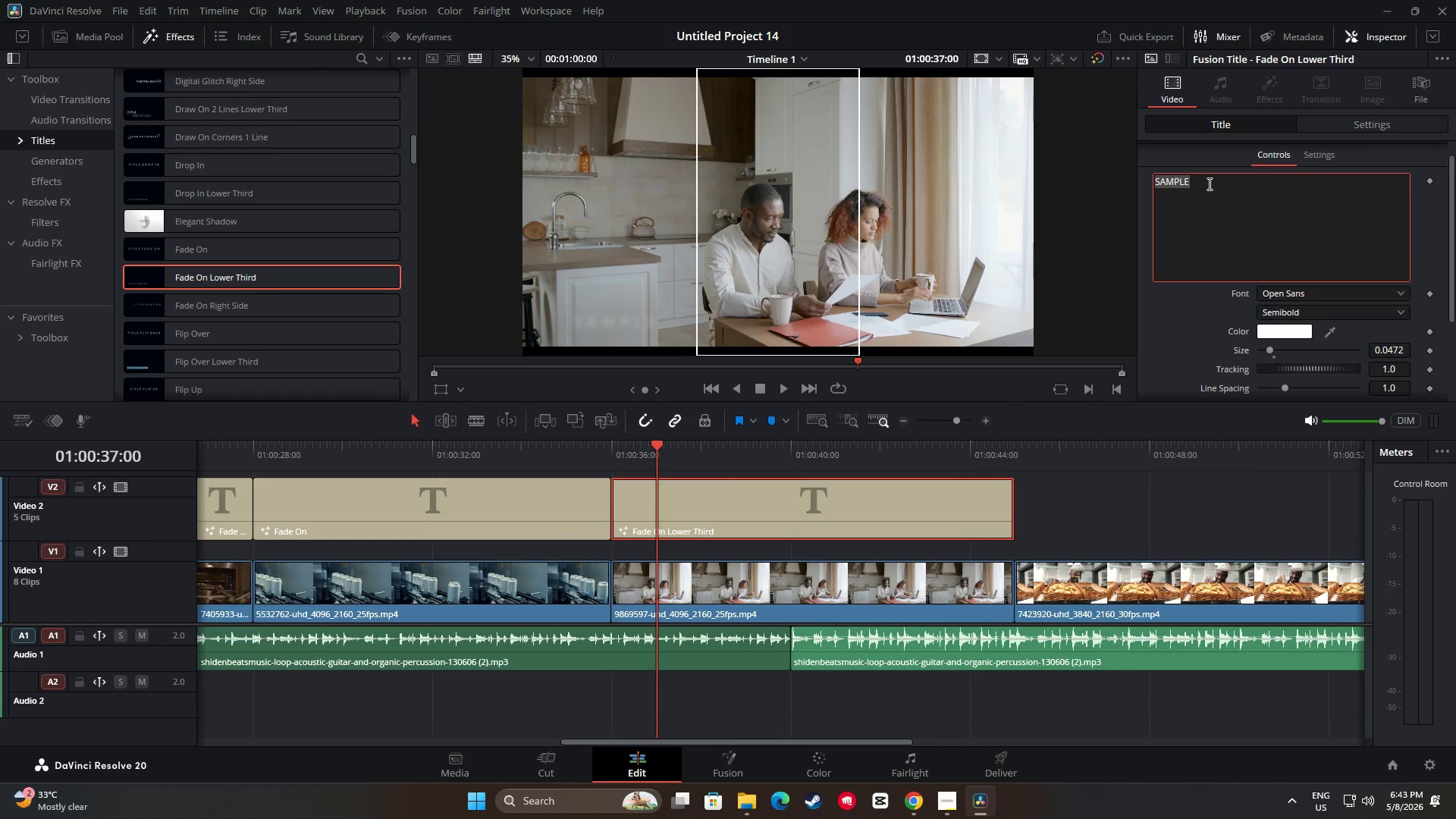 
type(")
key(Backspace)
type(Marcus Thorme)
key(Backspace)
key(Backspace)
type(me)
key(Backspace)
key(Backspace)
type(ne | )
 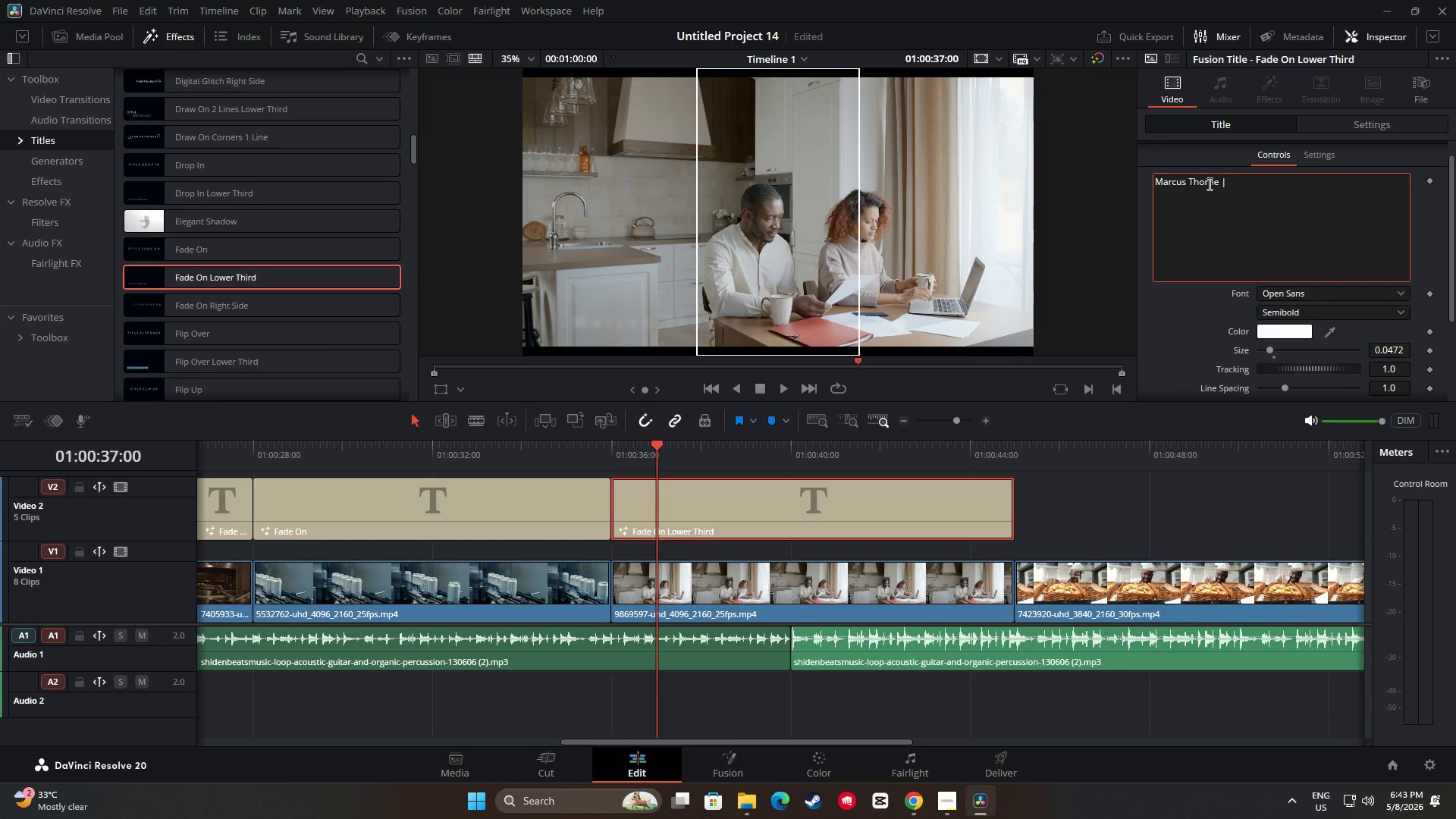 
type(Principal Broker)
 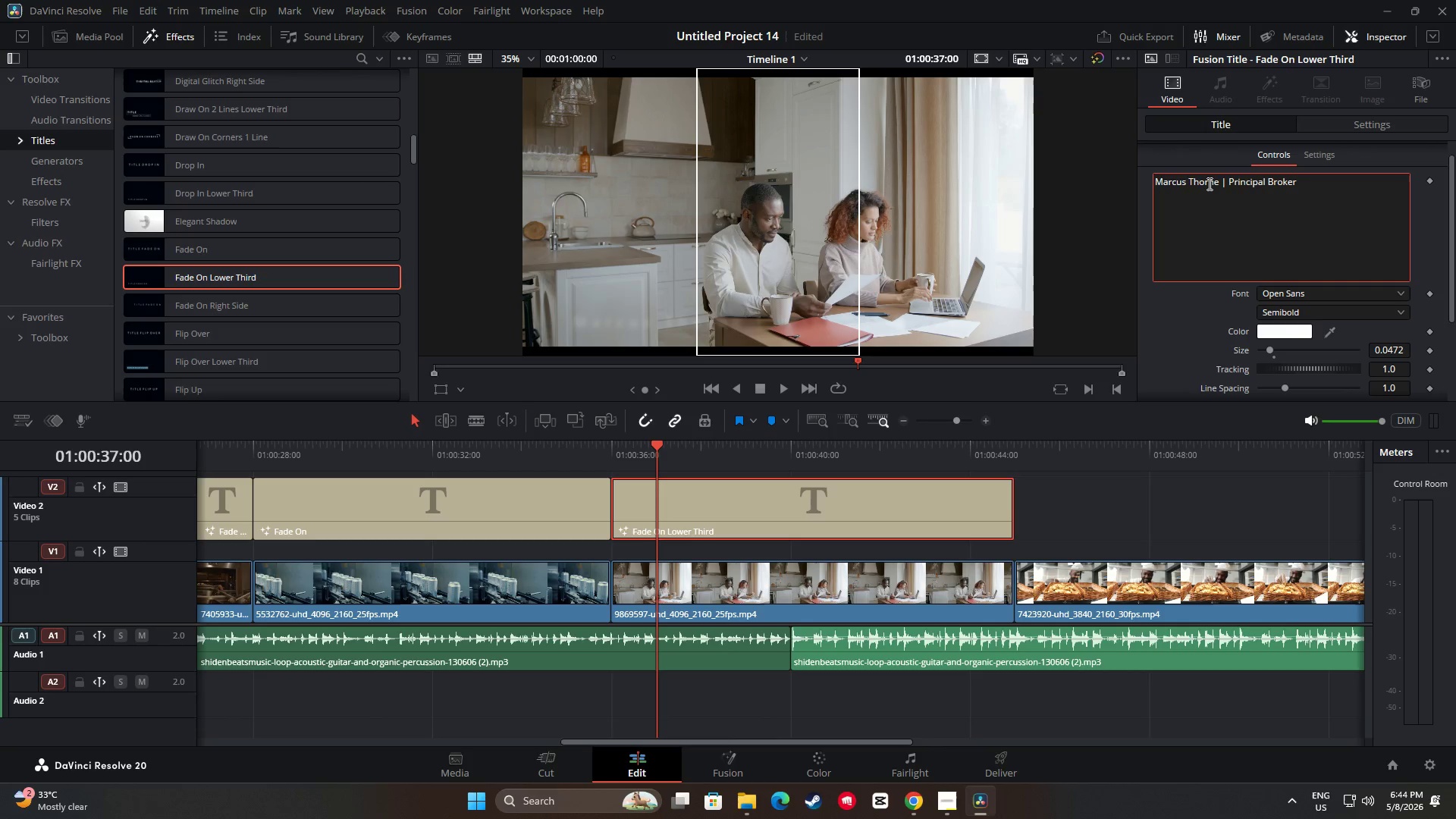 
wait(10.69)
 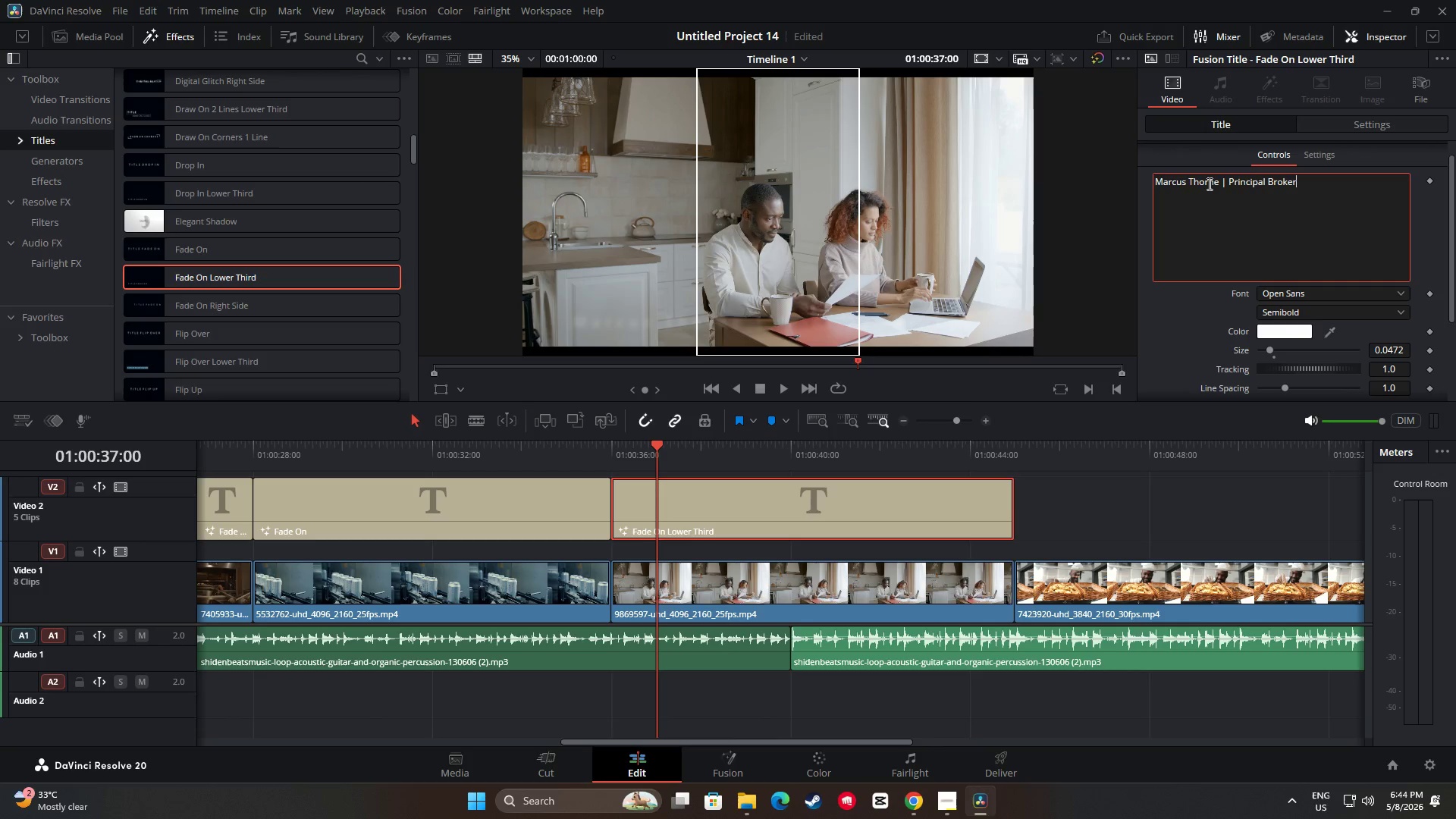 
left_click_drag(start_coordinate=[1294, 295], to_coordinate=[1290, 294])
 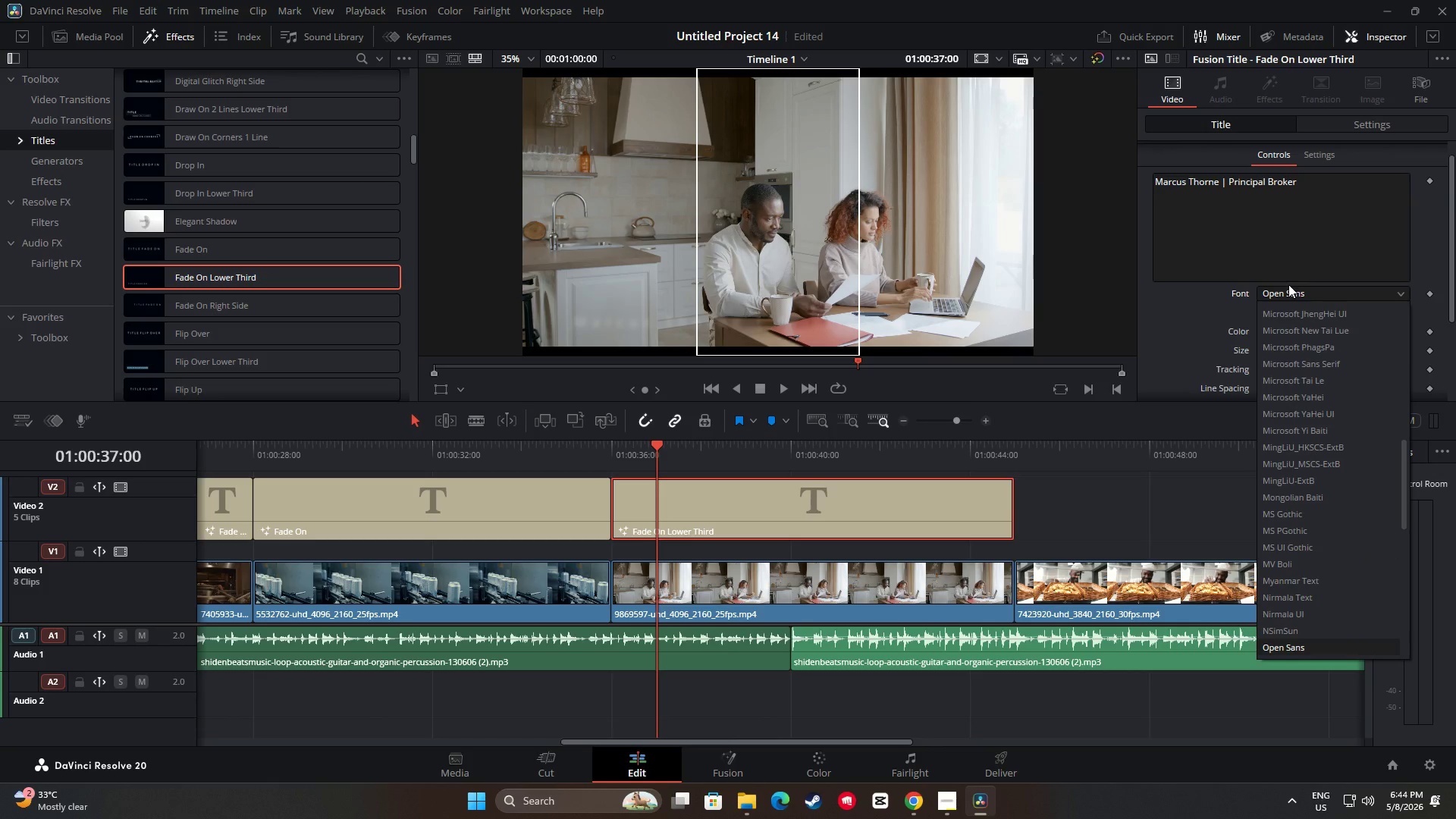 
scroll: coordinate [1341, 378], scroll_direction: up, amount: 3.0
 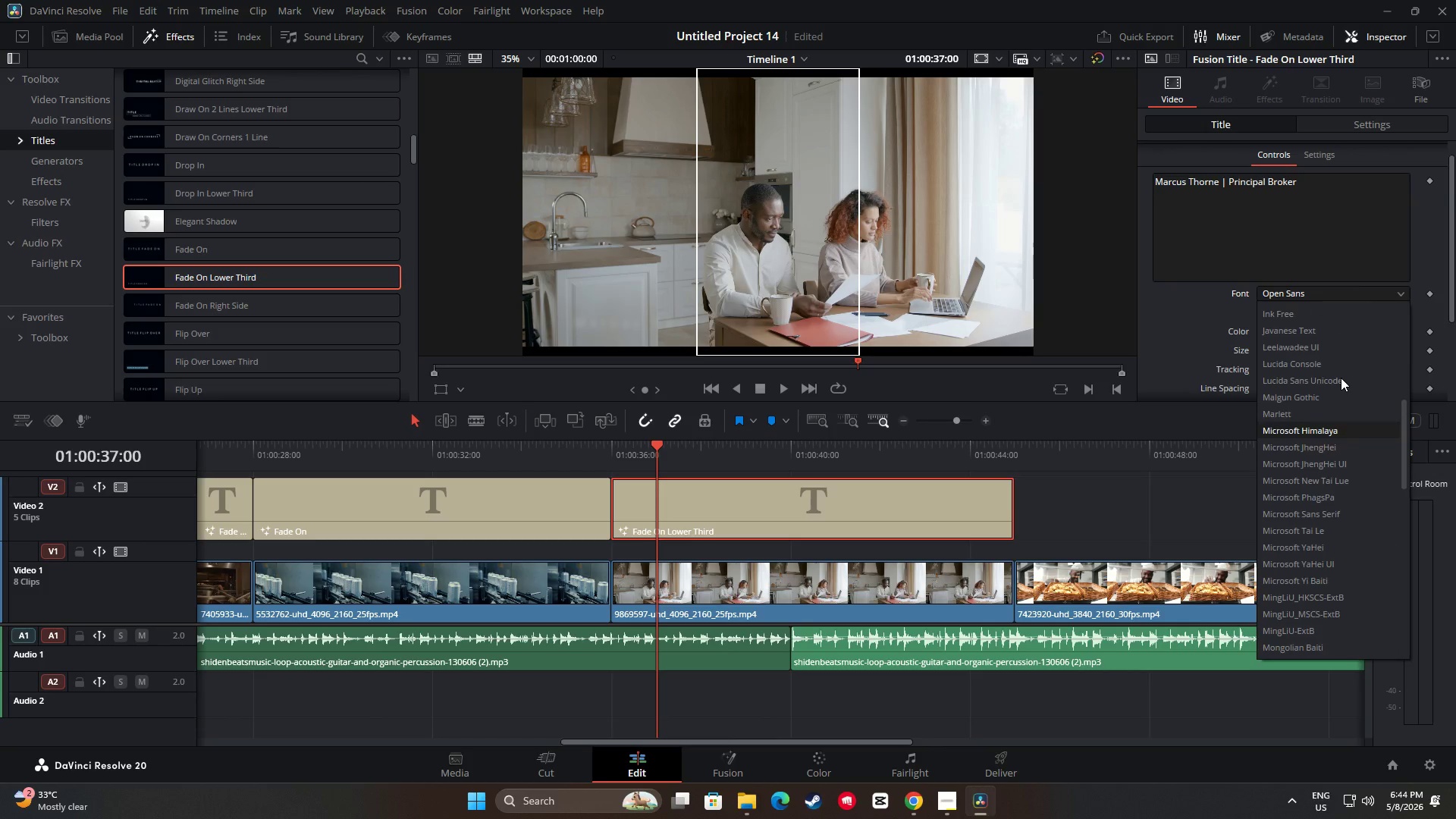 
scroll: coordinate [1341, 378], scroll_direction: down, amount: 1.0
 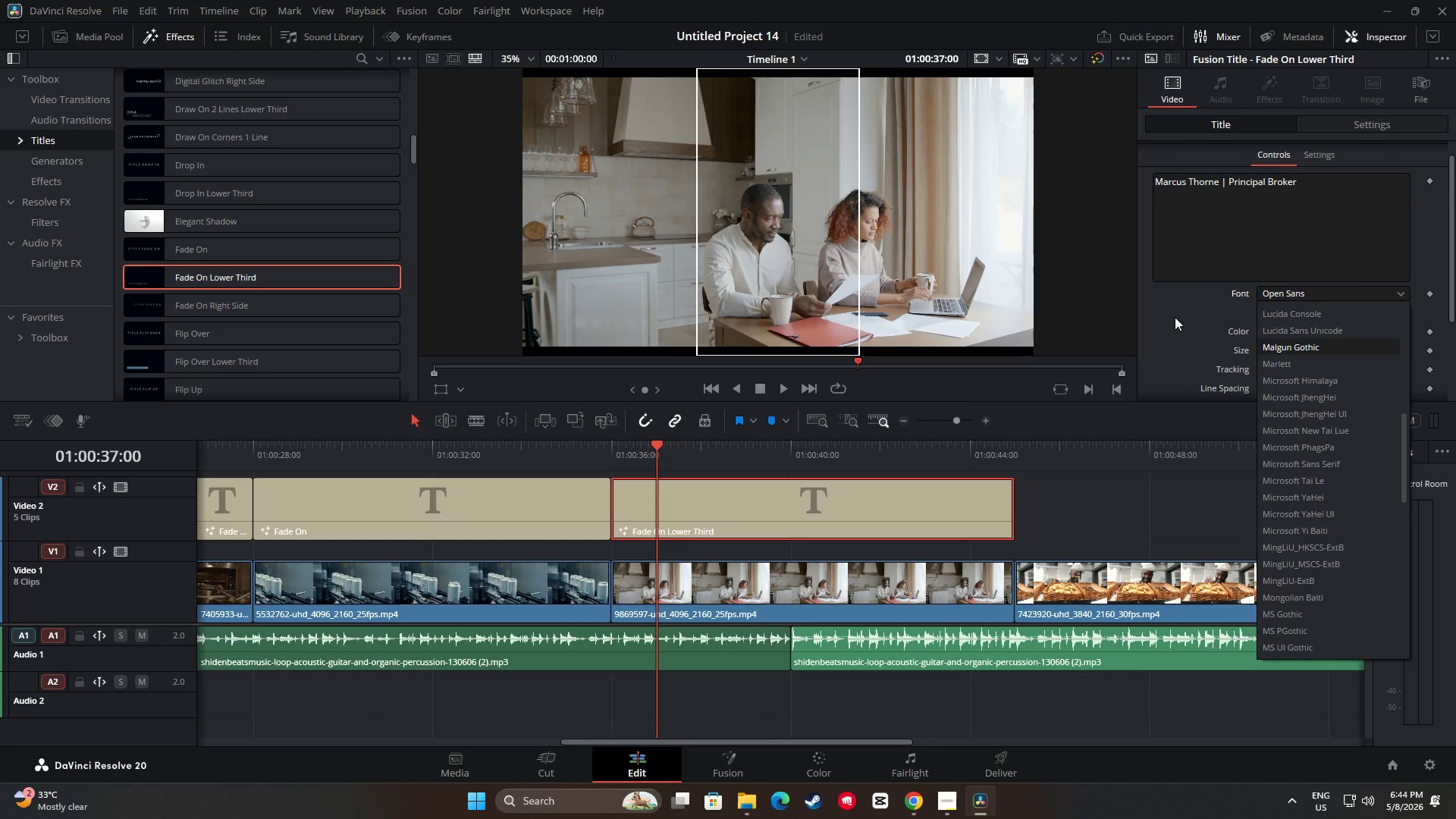 
left_click([1175, 317])
 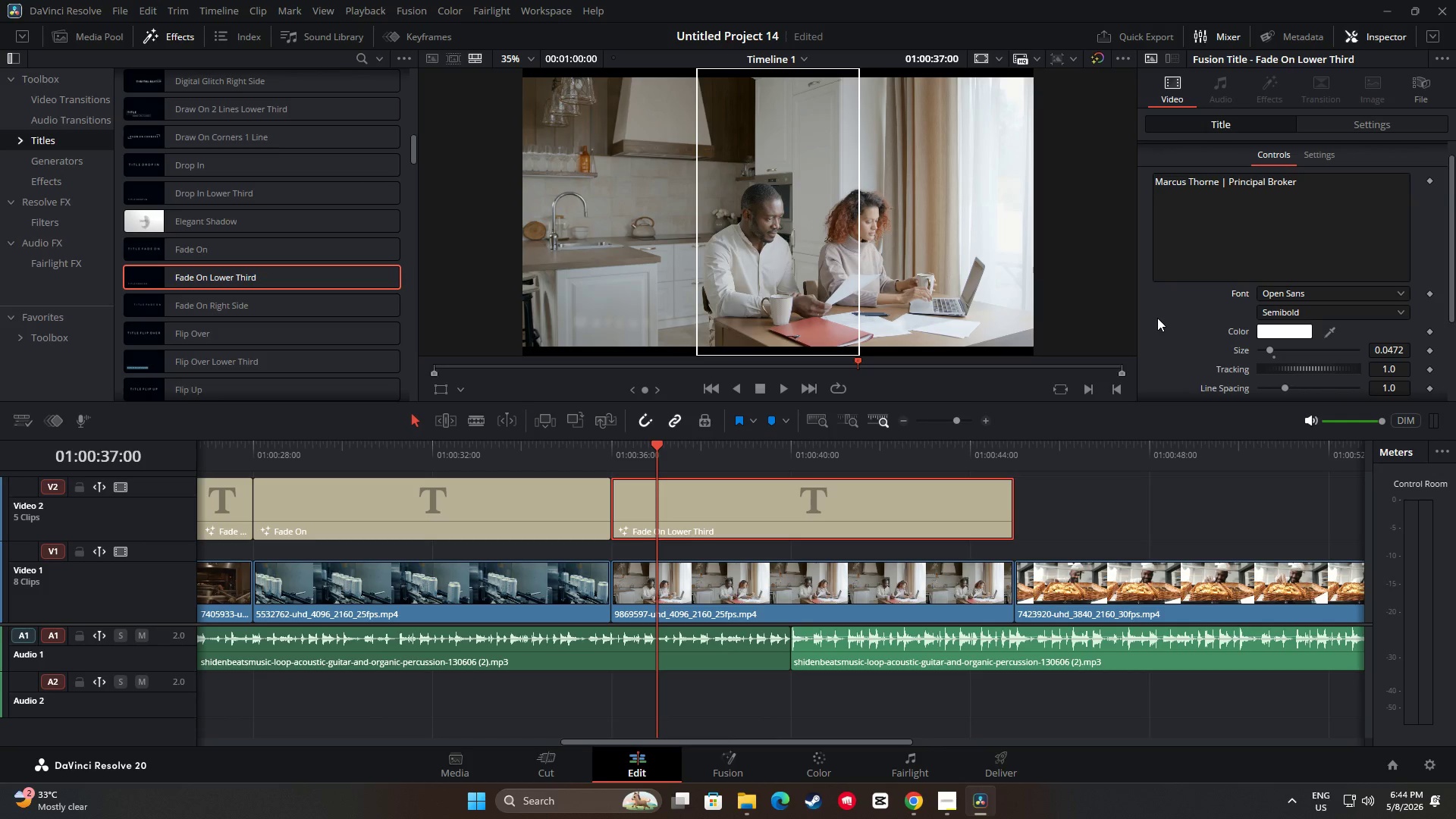 
scroll: coordinate [1166, 312], scroll_direction: down, amount: 1.0
 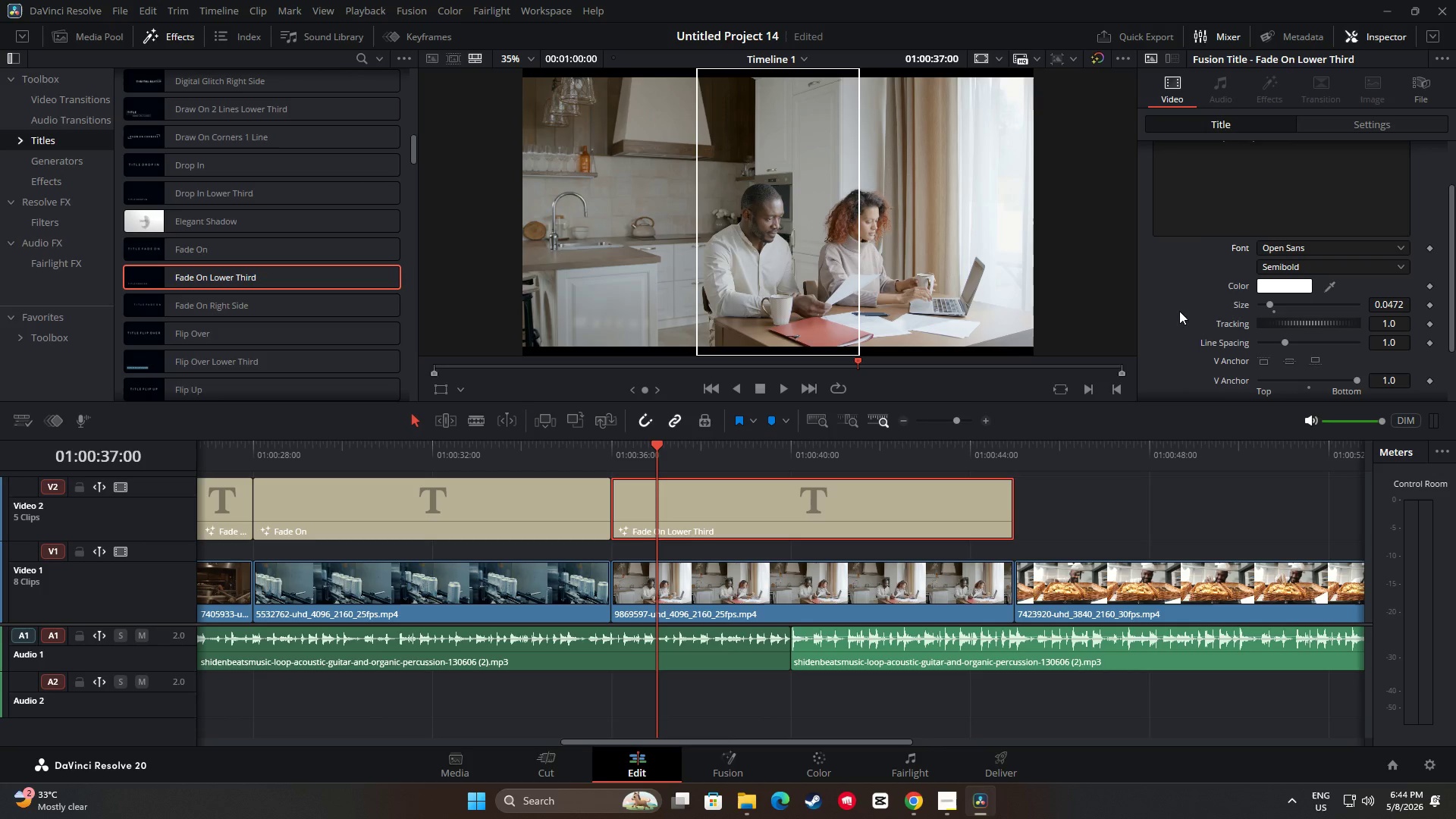 
wait(7.14)
 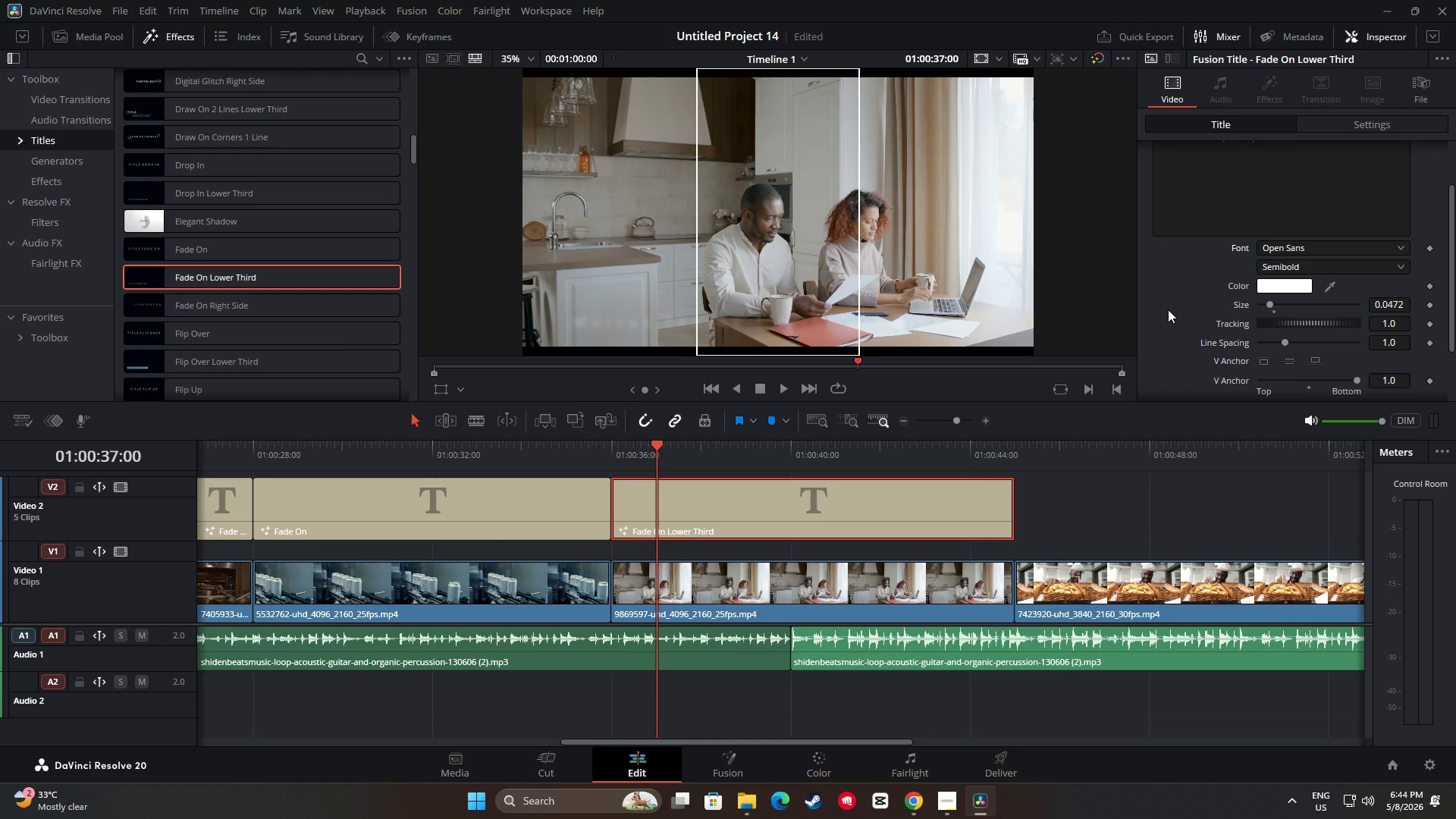 
scroll: coordinate [1185, 306], scroll_direction: down, amount: 1.0
 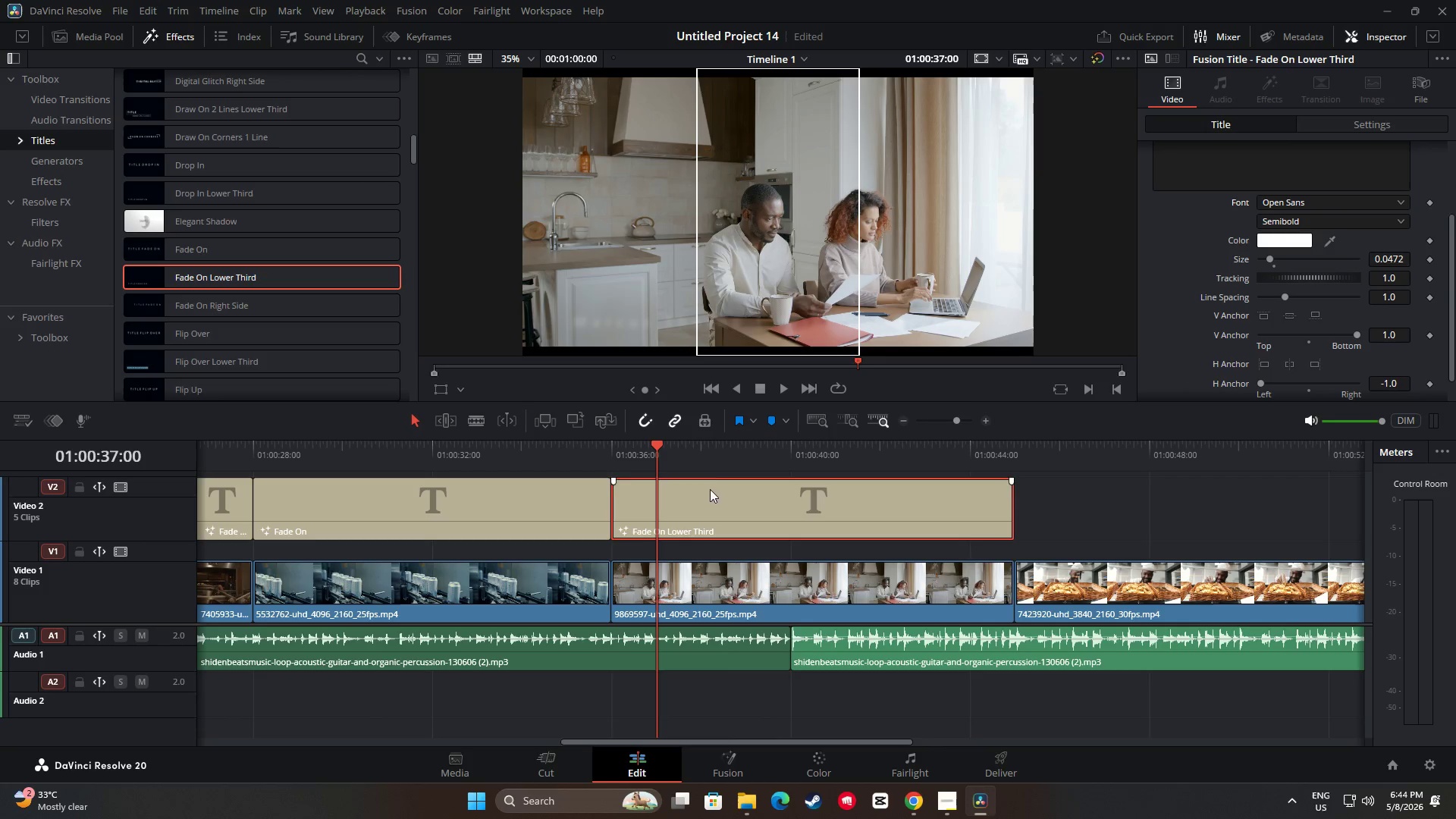 
left_click_drag(start_coordinate=[670, 450], to_coordinate=[586, 453])
 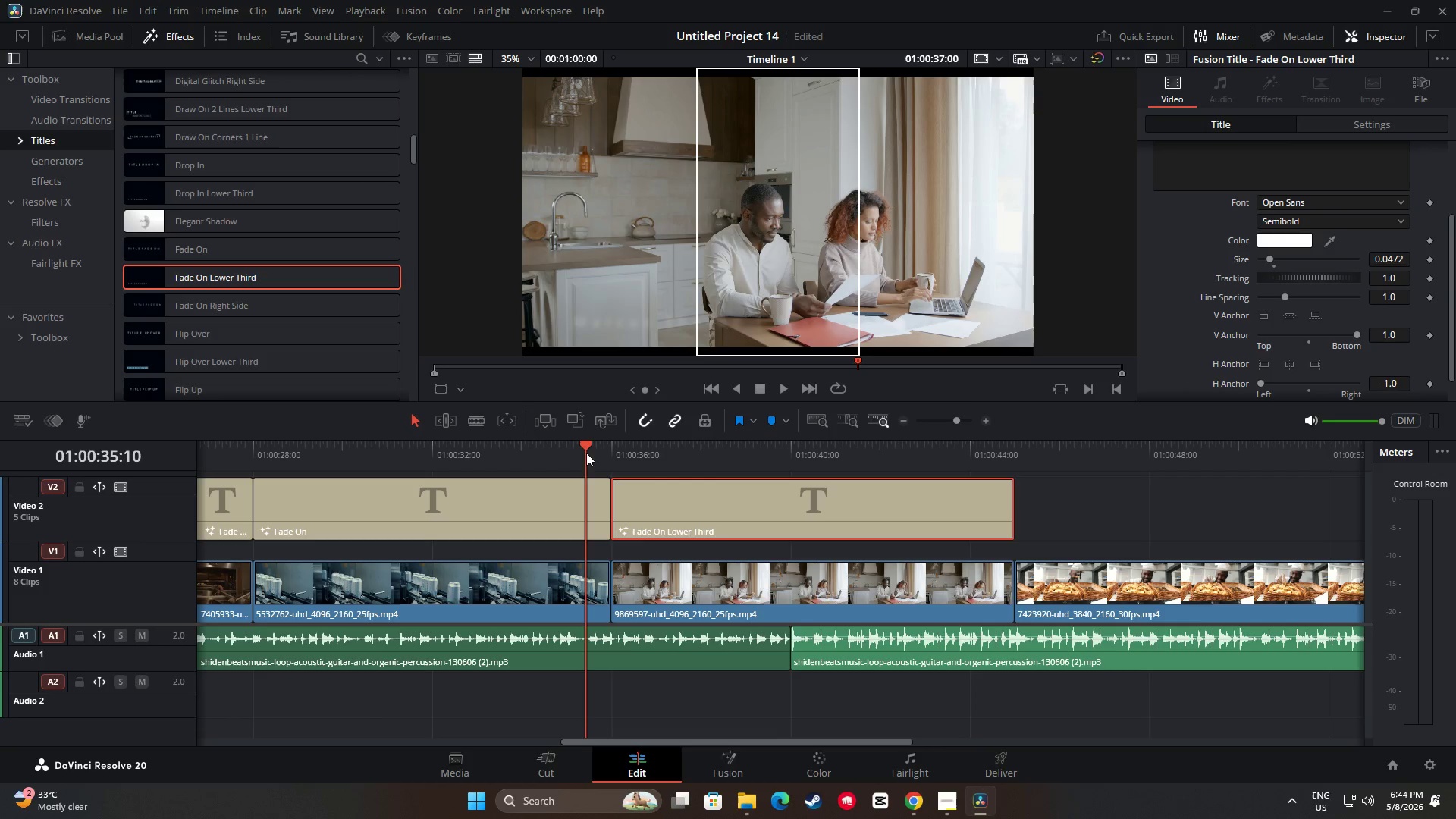 
key(Space)
 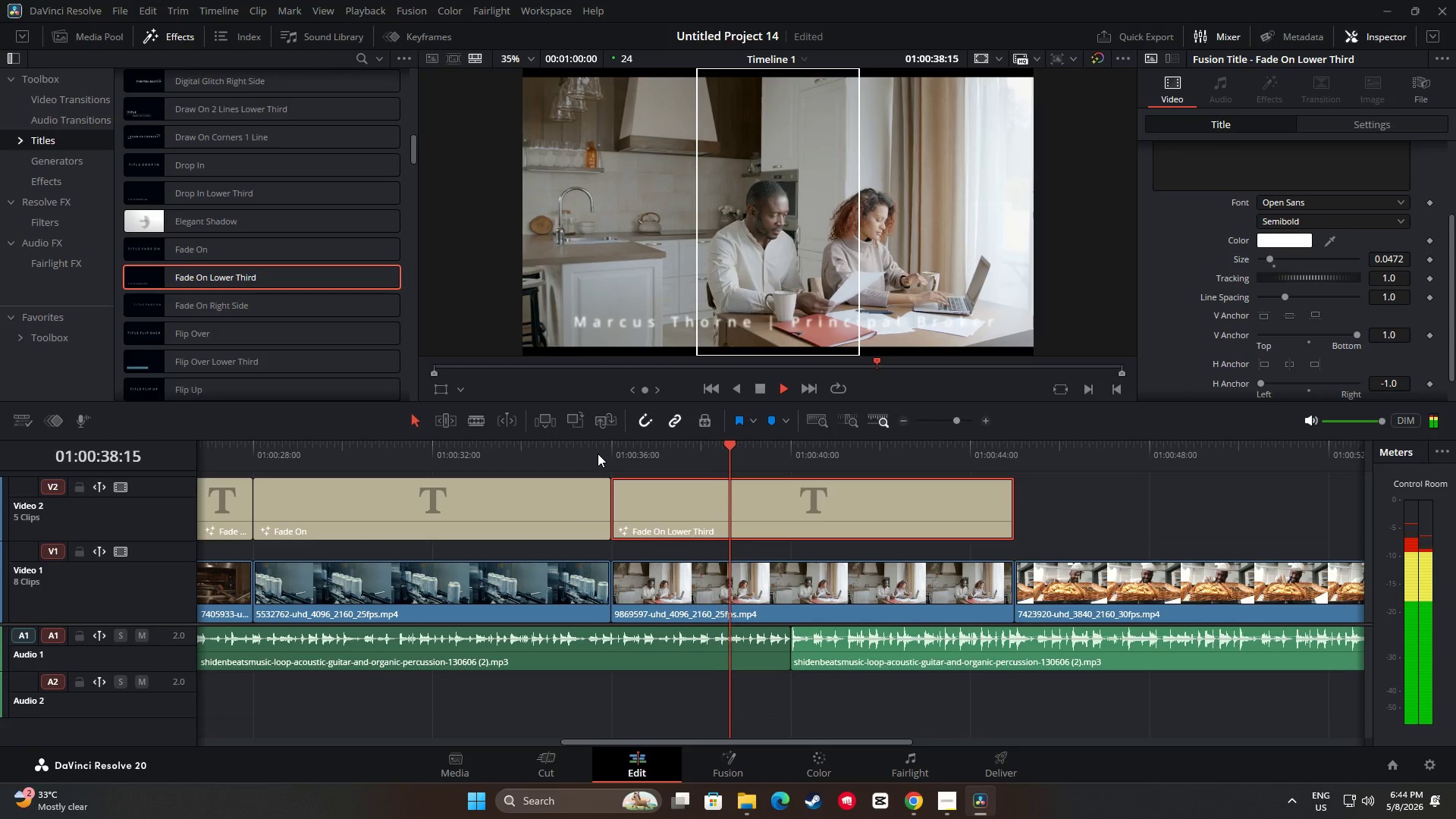 
key(Space)
 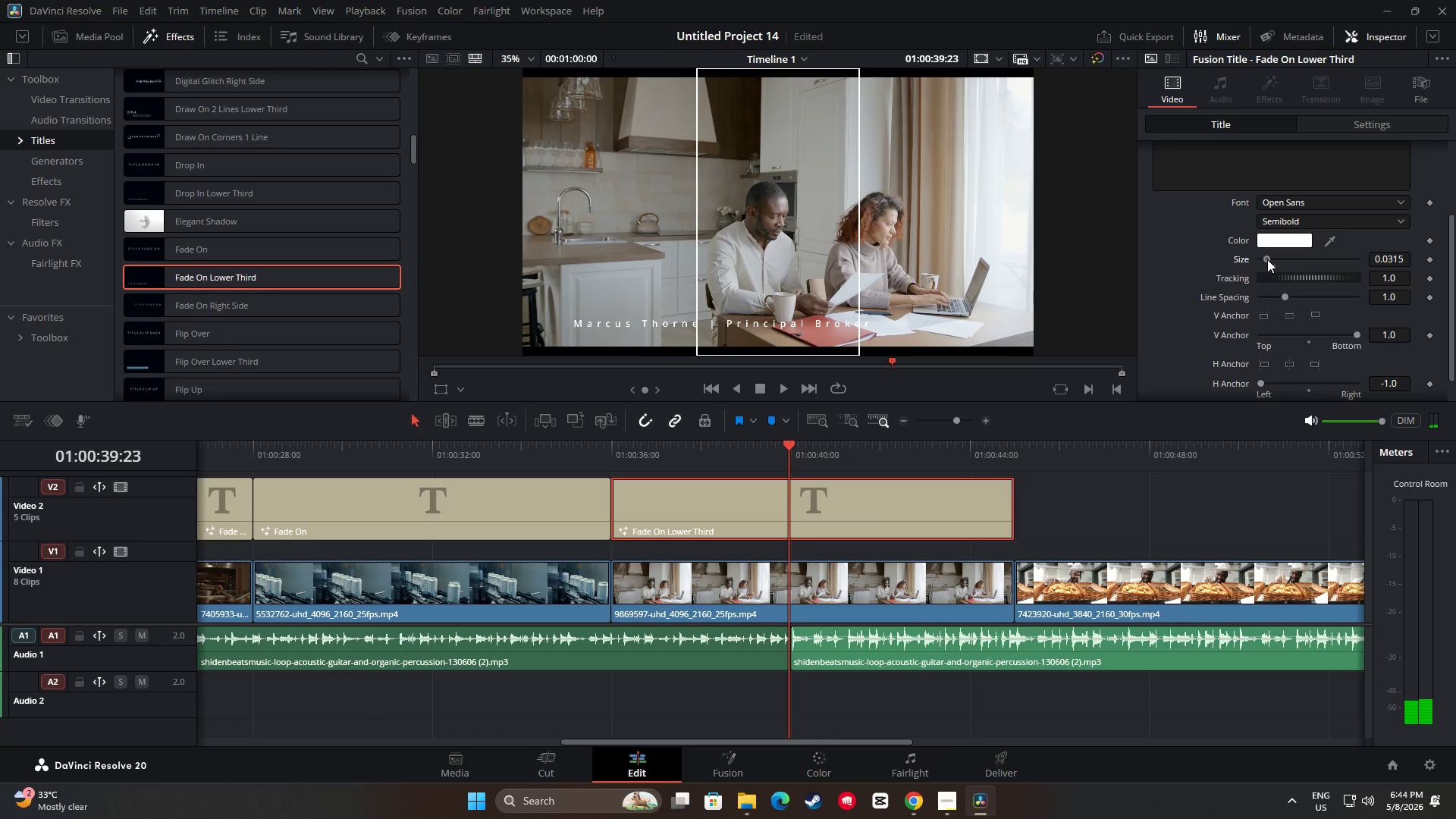 
wait(5.11)
 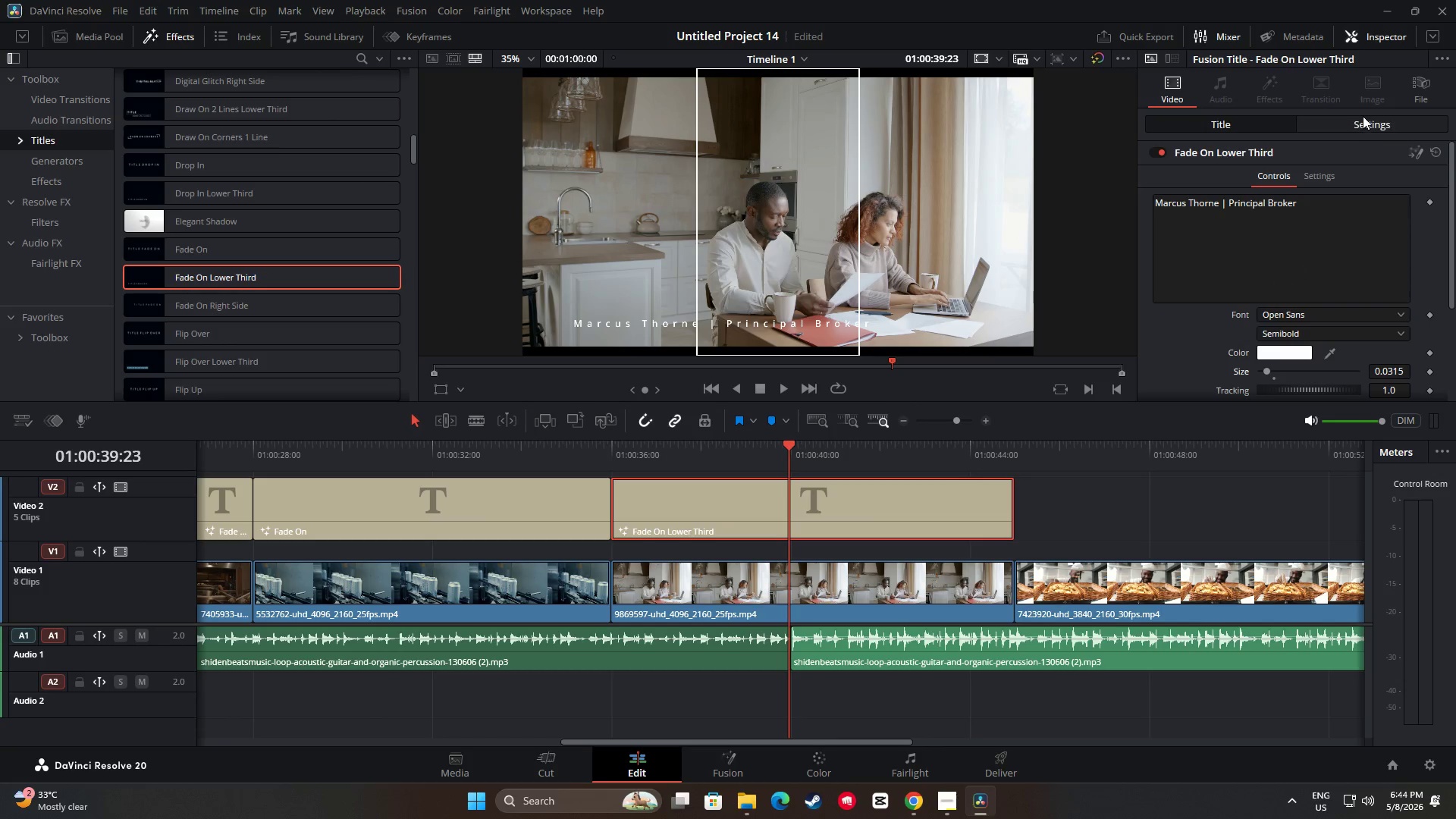 
left_click([1363, 116])
 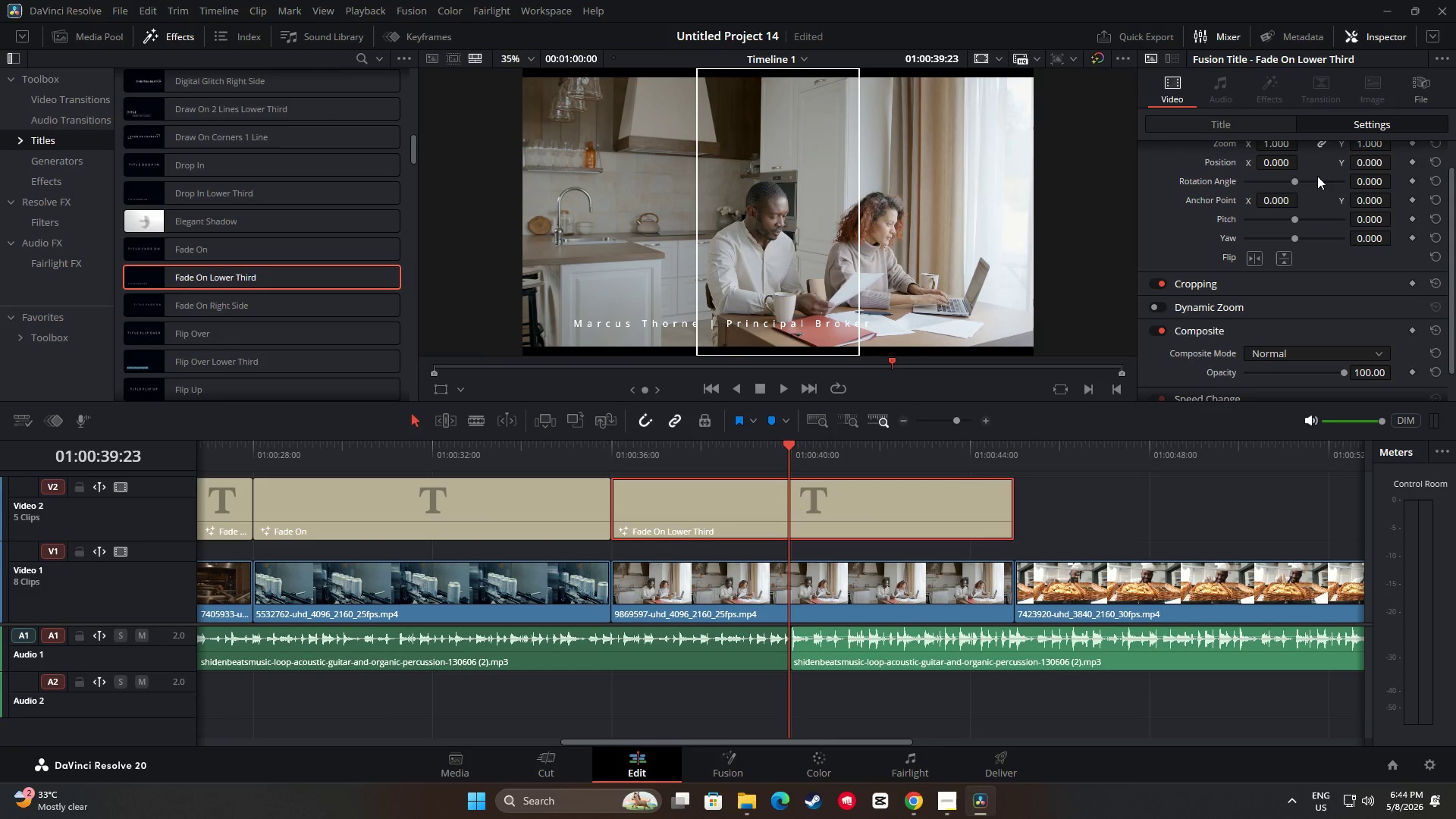 
scroll: coordinate [1307, 221], scroll_direction: up, amount: 8.0
 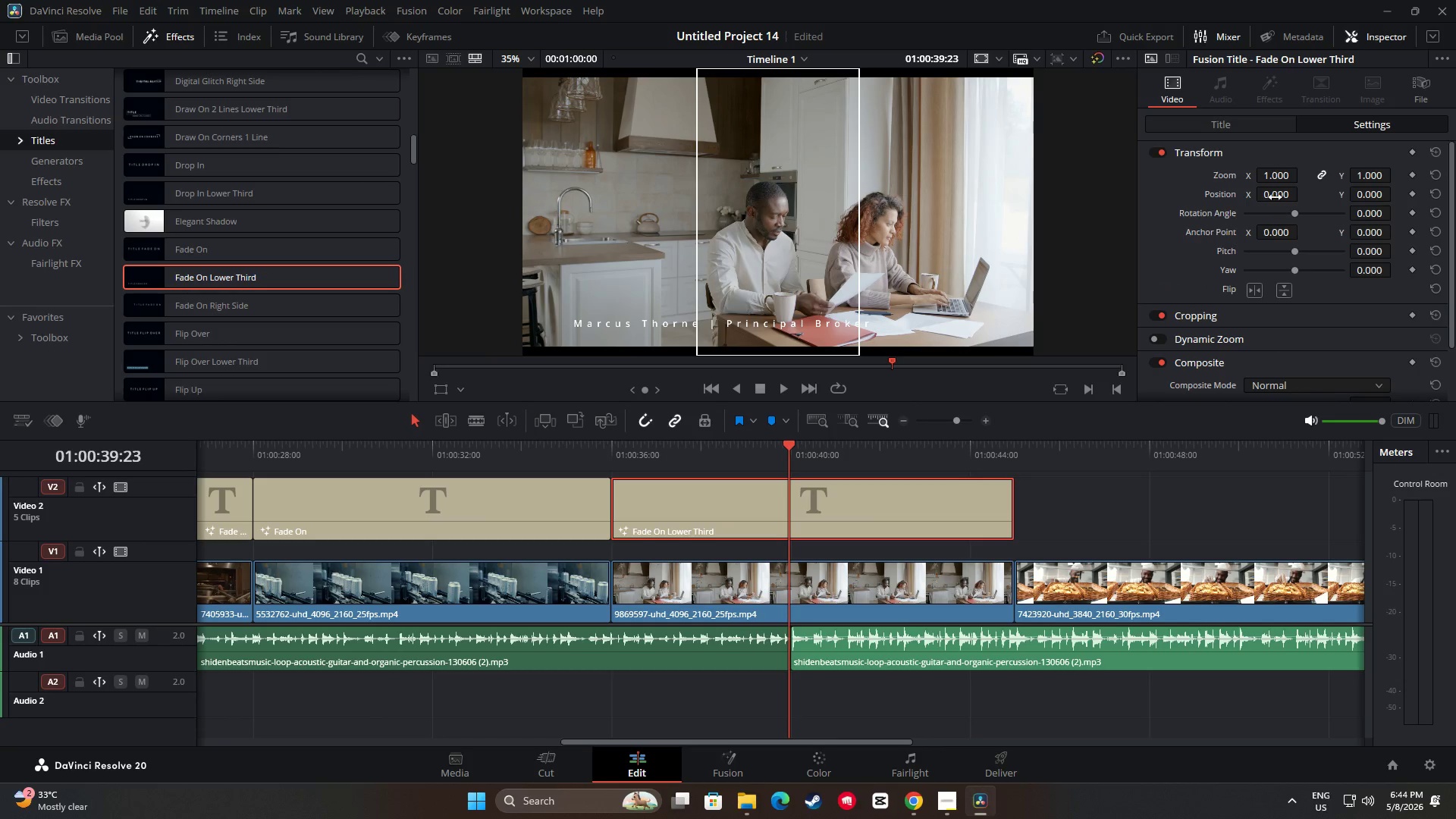 
left_click_drag(start_coordinate=[1278, 193], to_coordinate=[1171, 194])
 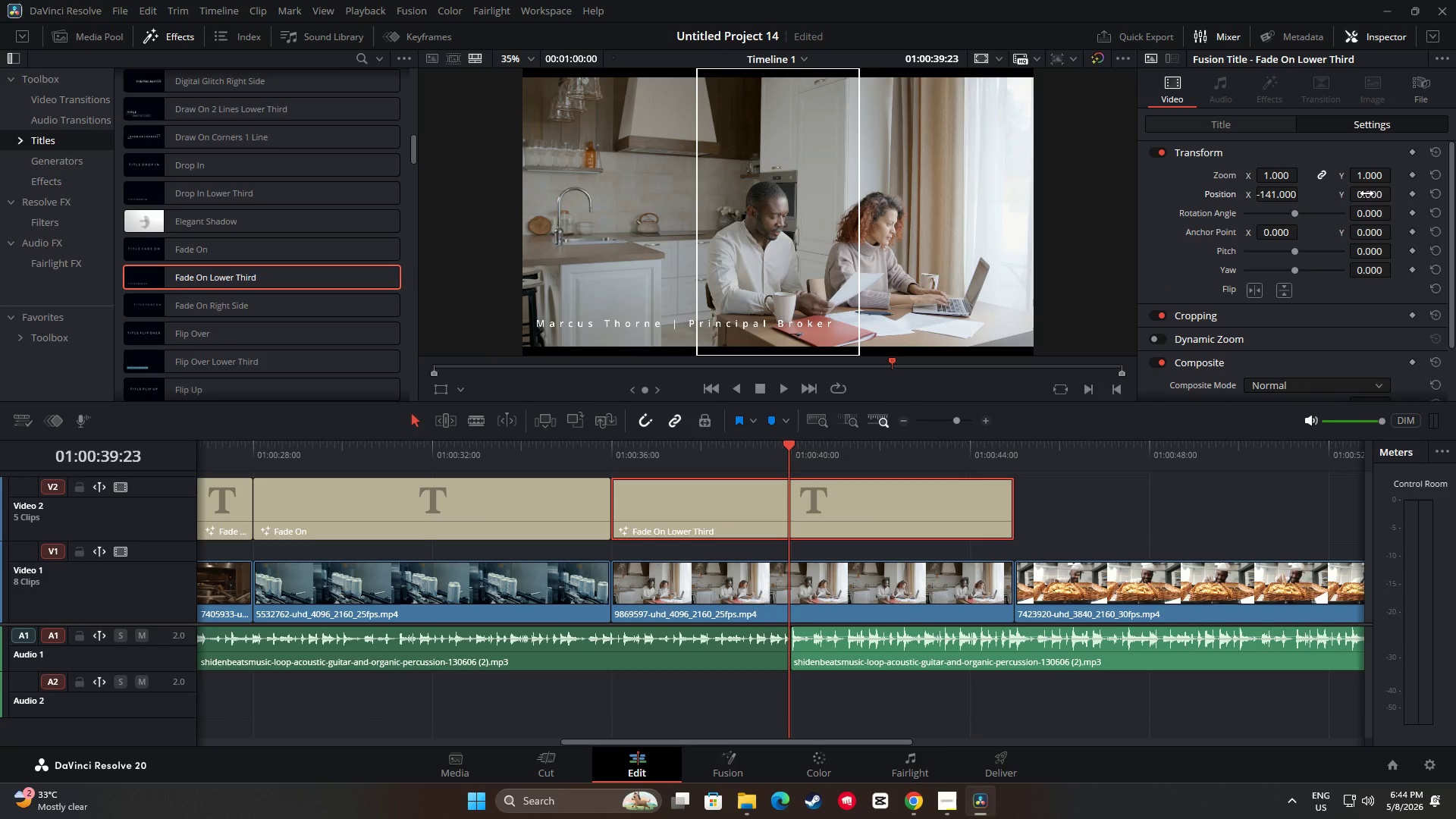 
left_click_drag(start_coordinate=[1373, 195], to_coordinate=[1364, 196])
 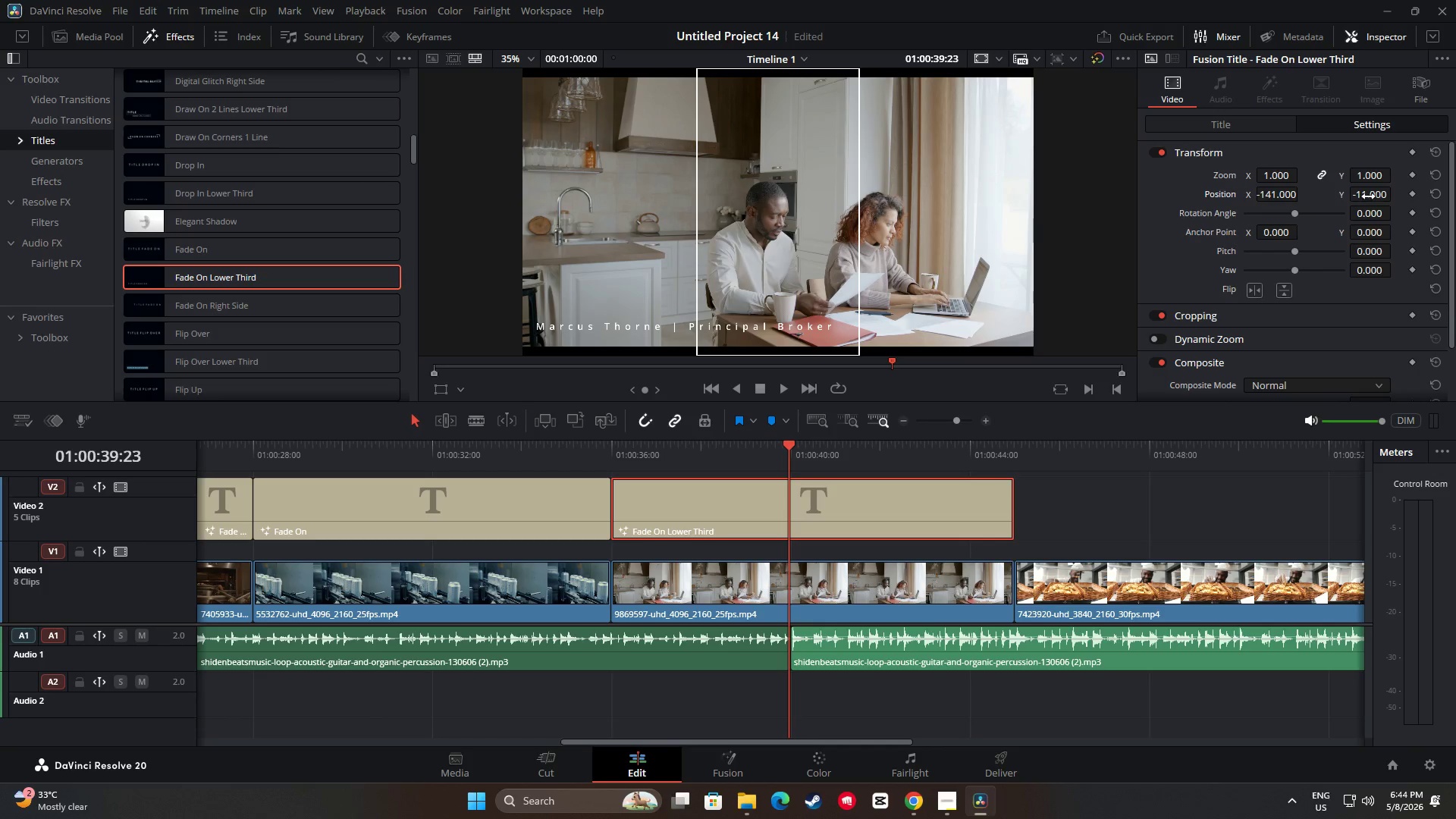 
left_click_drag(start_coordinate=[1369, 195], to_coordinate=[722, 431])
 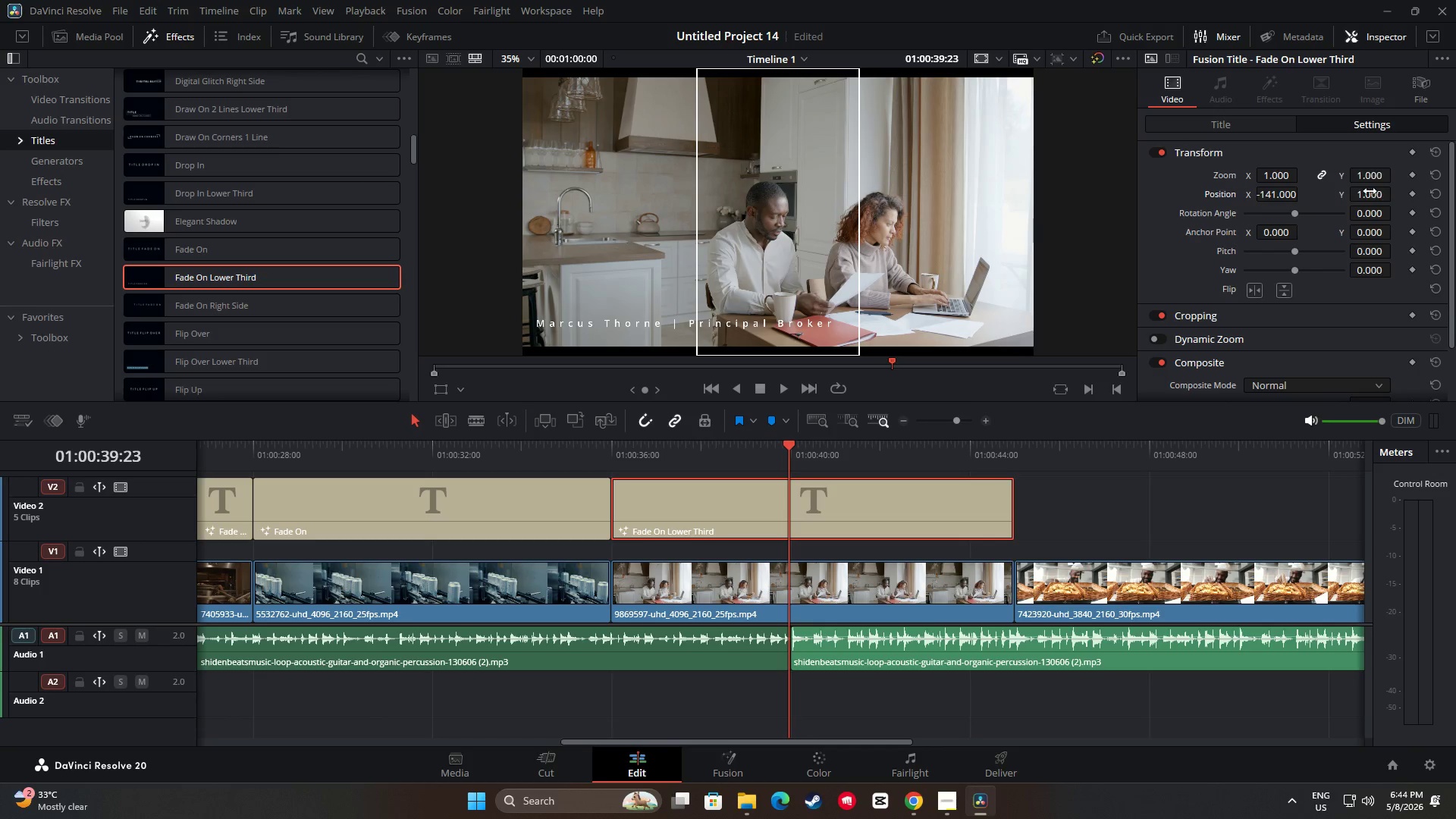 
left_click_drag(start_coordinate=[1369, 197], to_coordinate=[658, 400])
 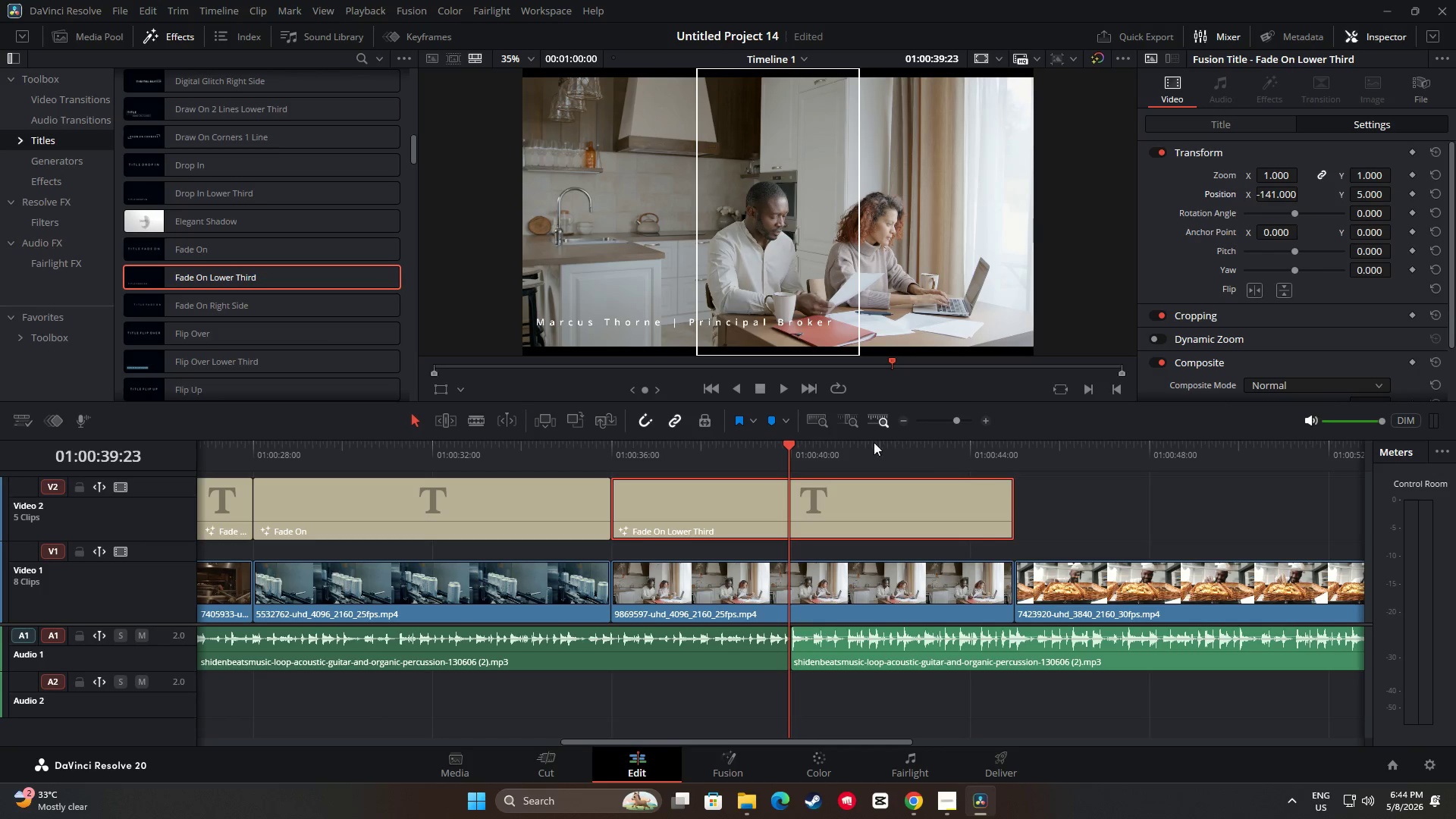 
left_click_drag(start_coordinate=[796, 445], to_coordinate=[595, 446])
 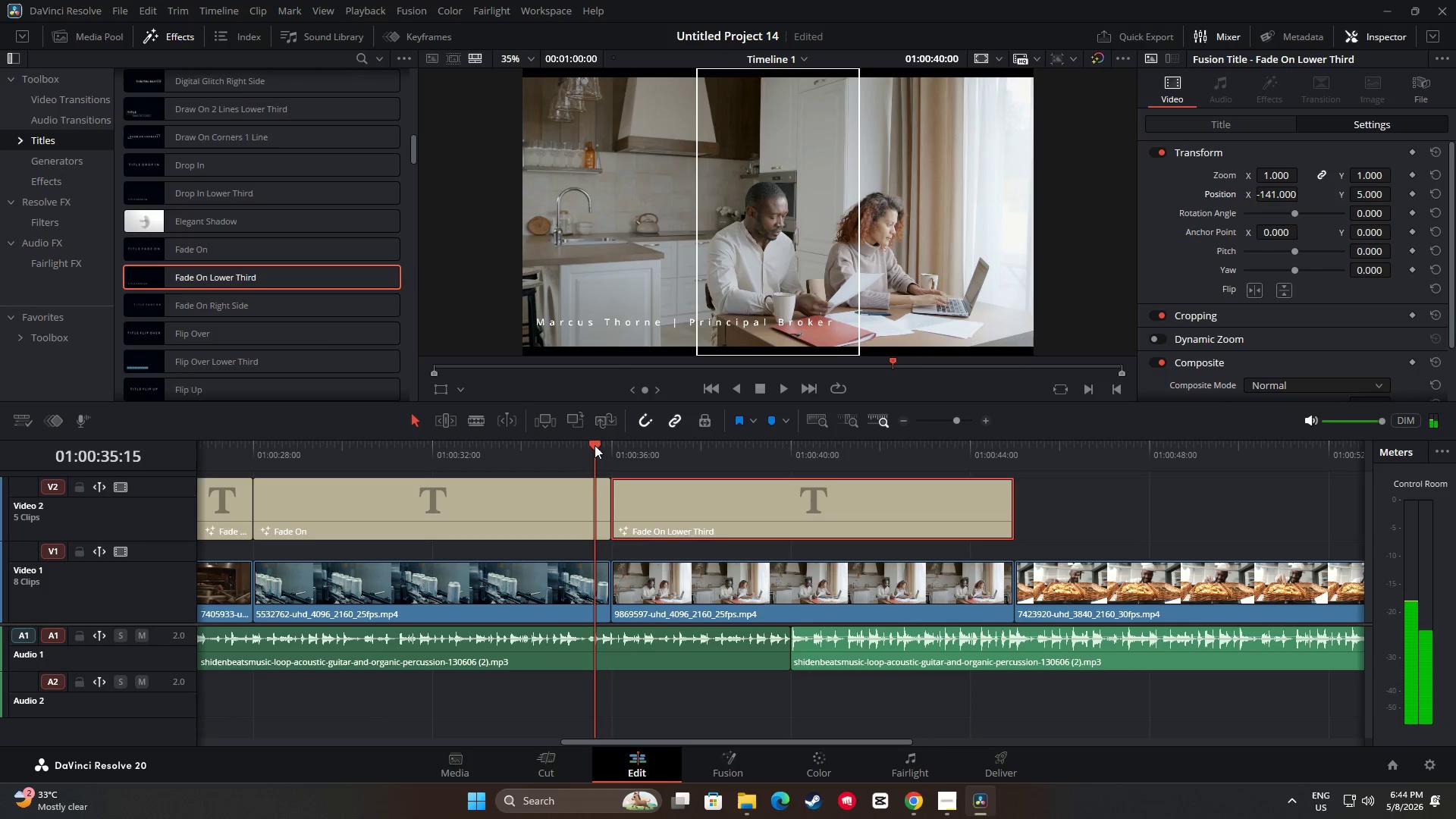 
key(Space)
 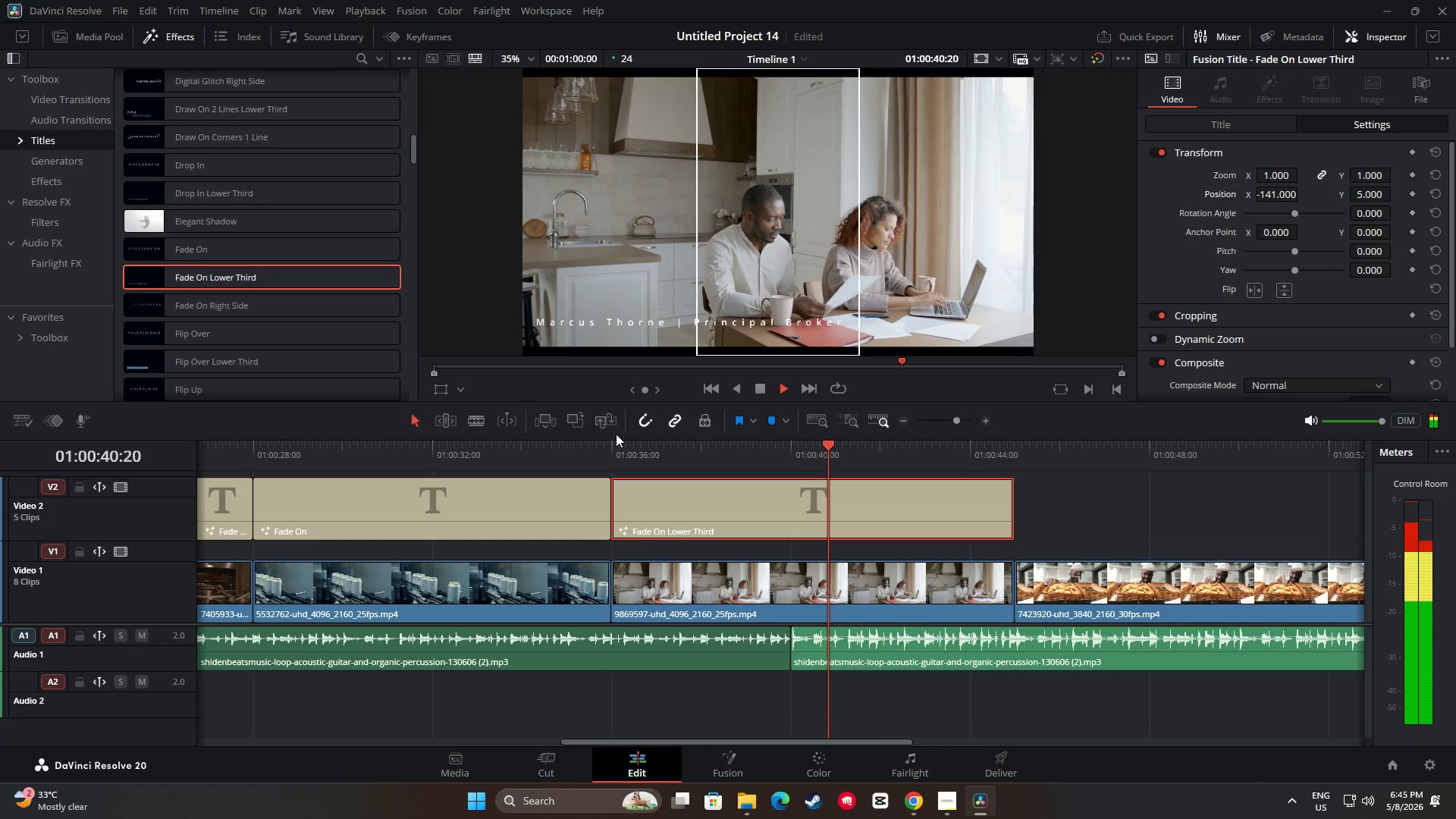 
wait(10.45)
 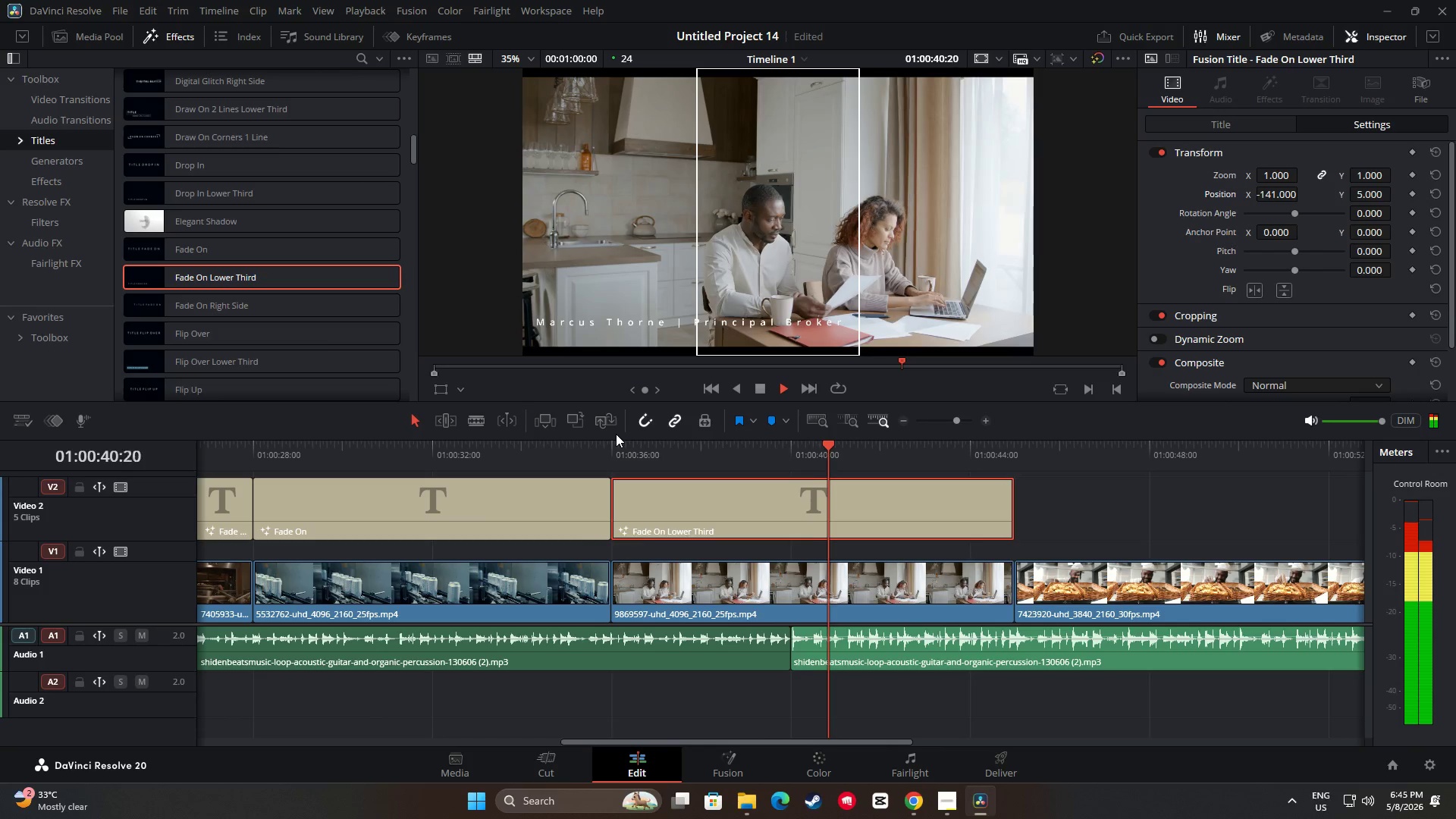 
key(Space)
 